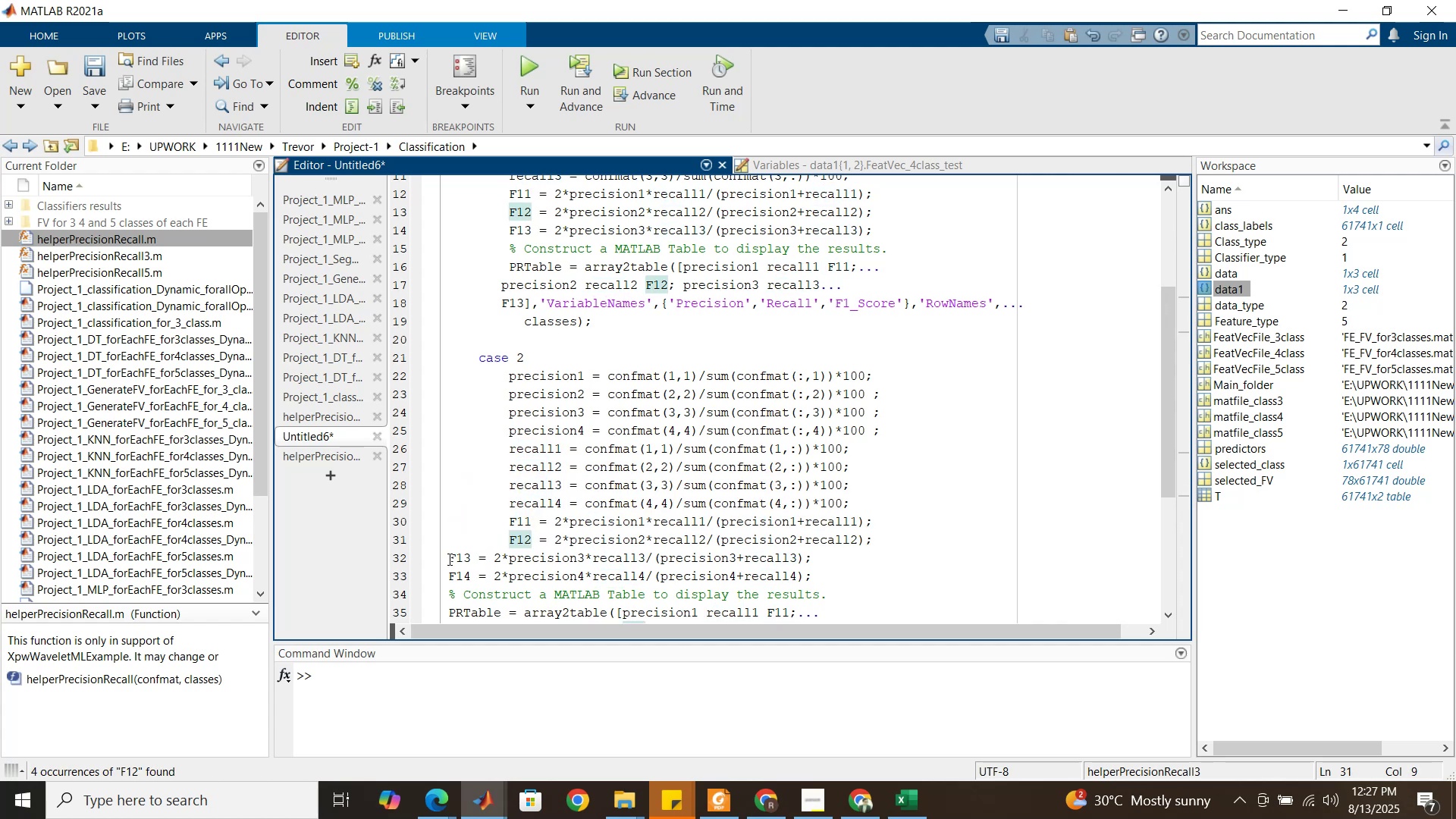 
left_click([448, 559])
 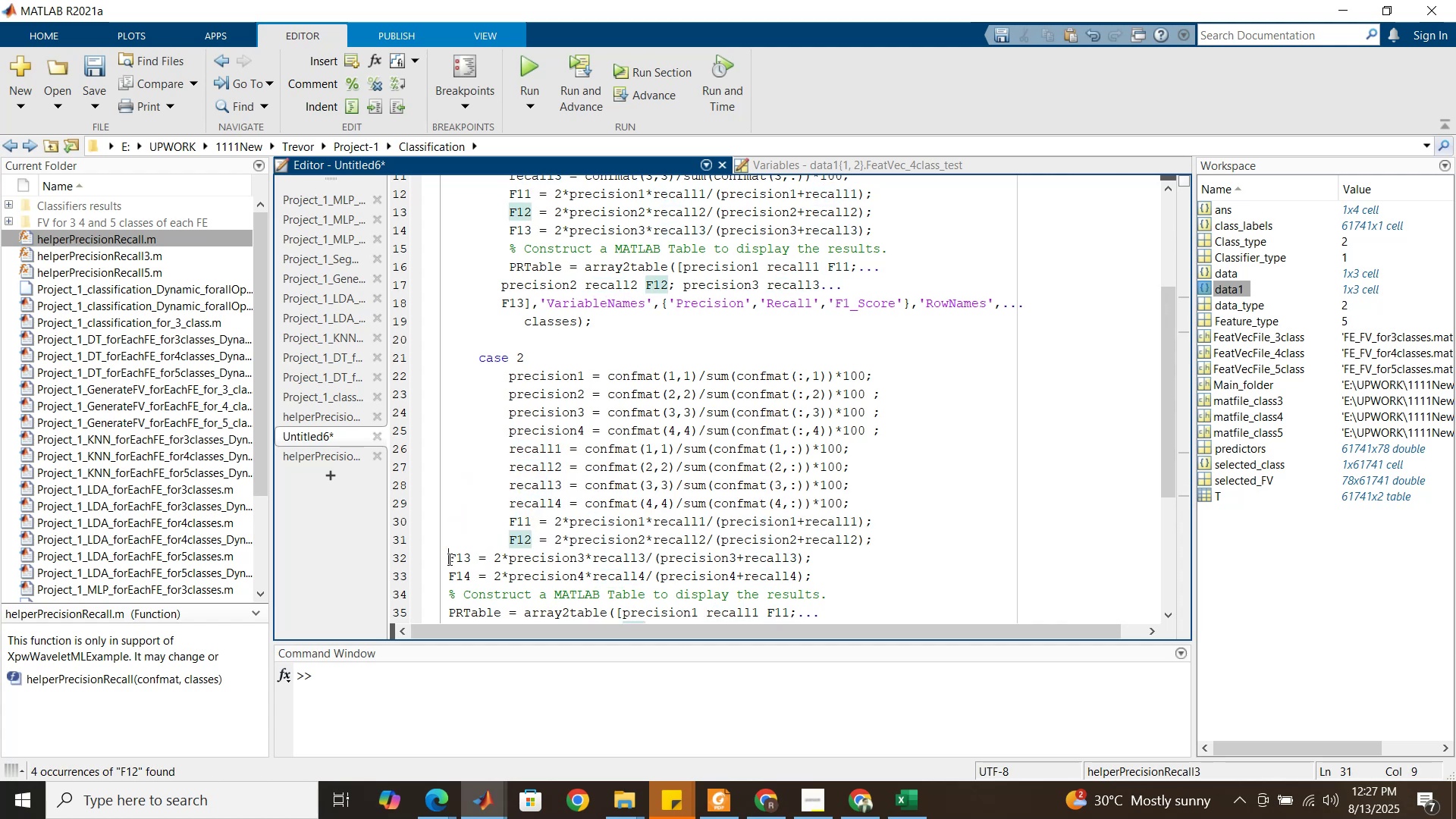 
key(Tab)
 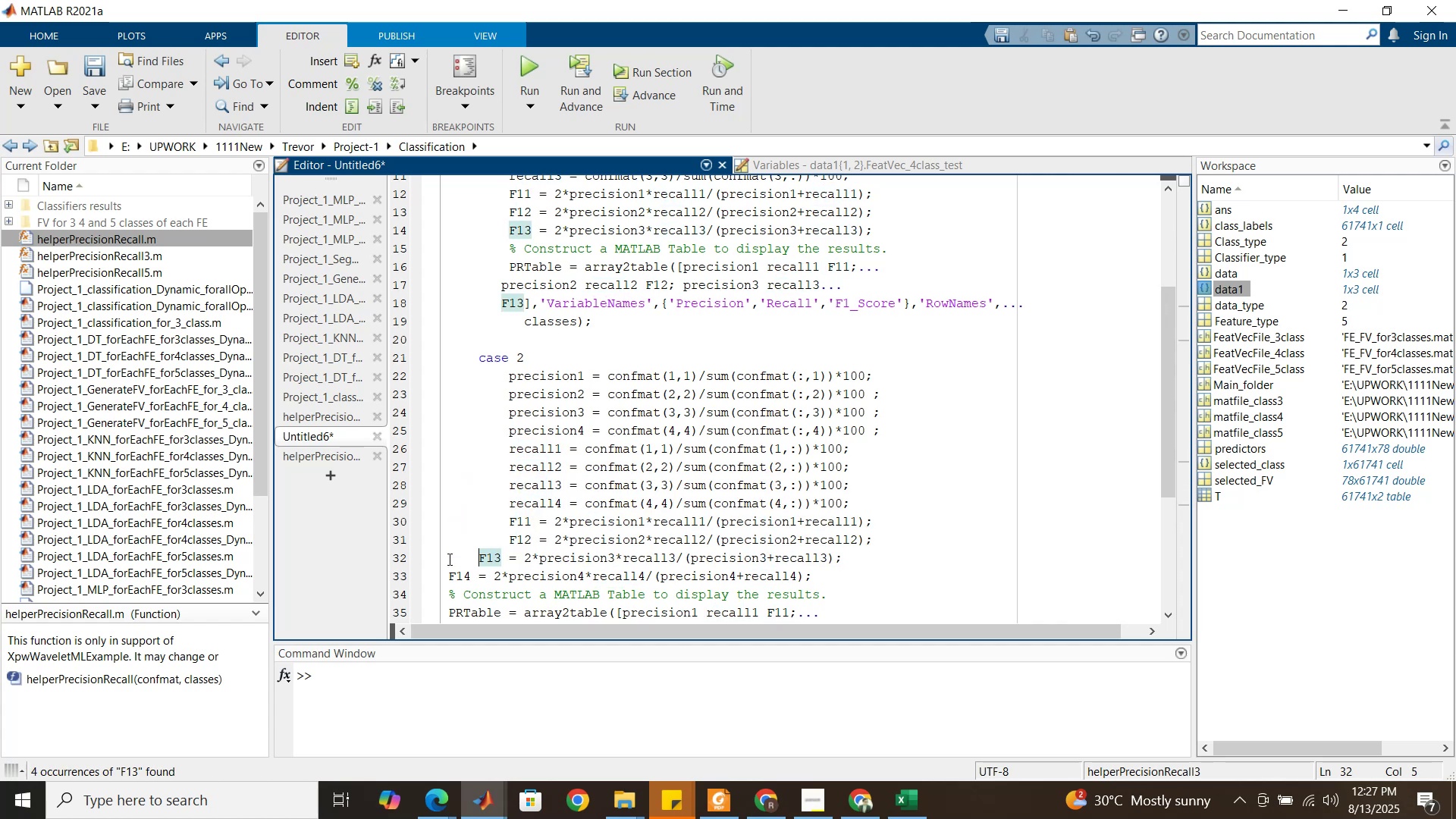 
key(Tab)
 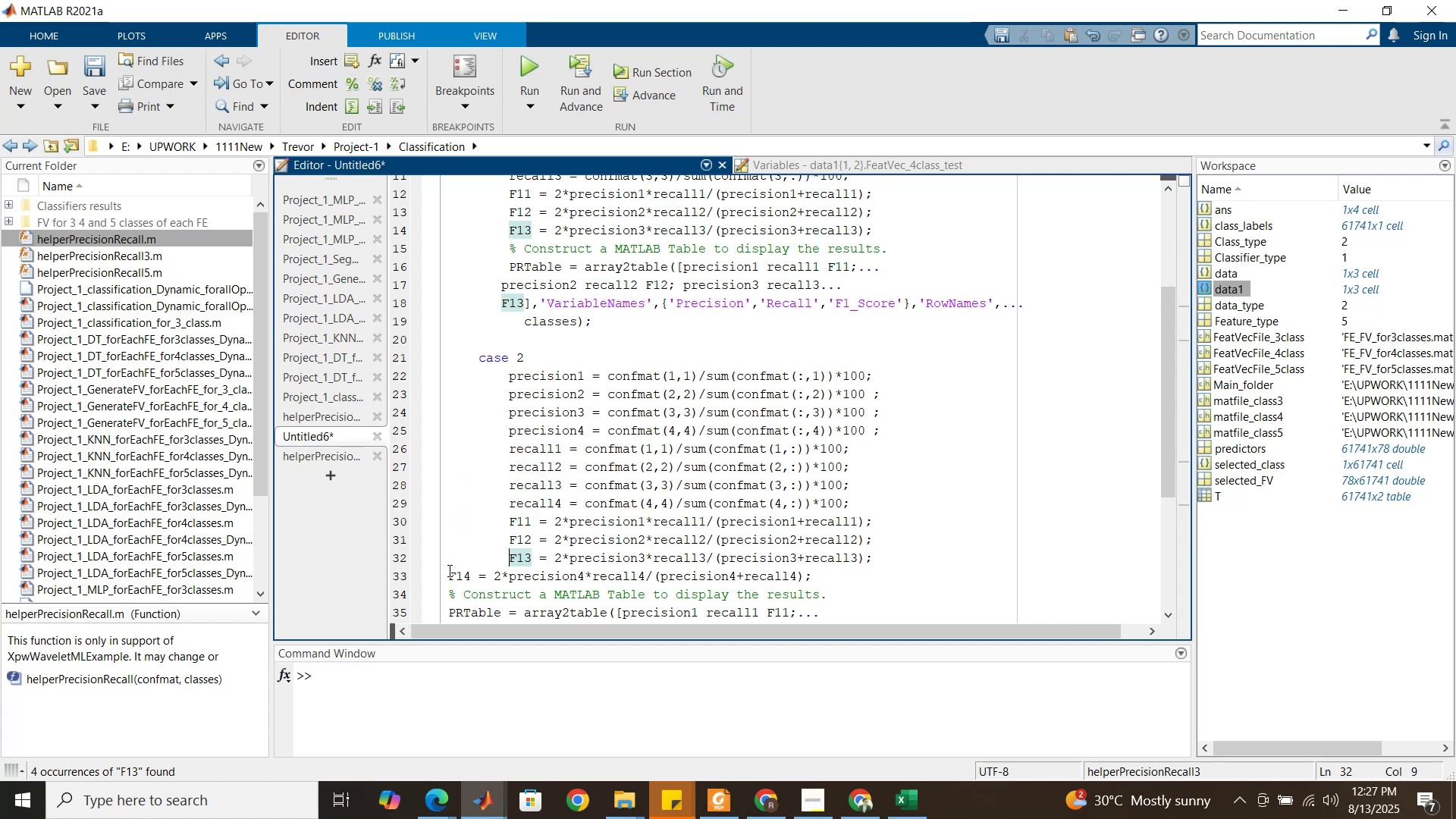 
left_click([448, 570])
 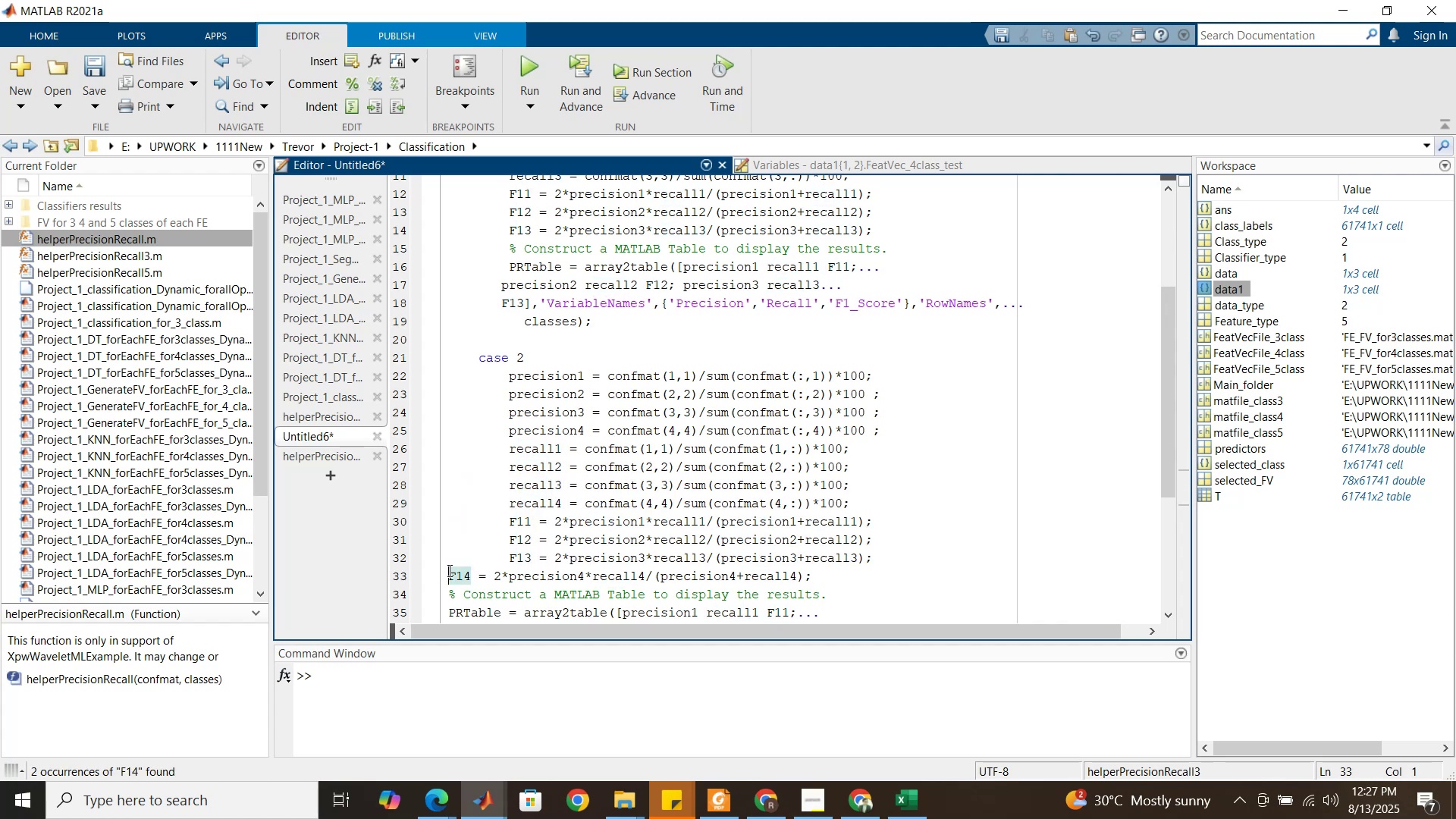 
key(Tab)
 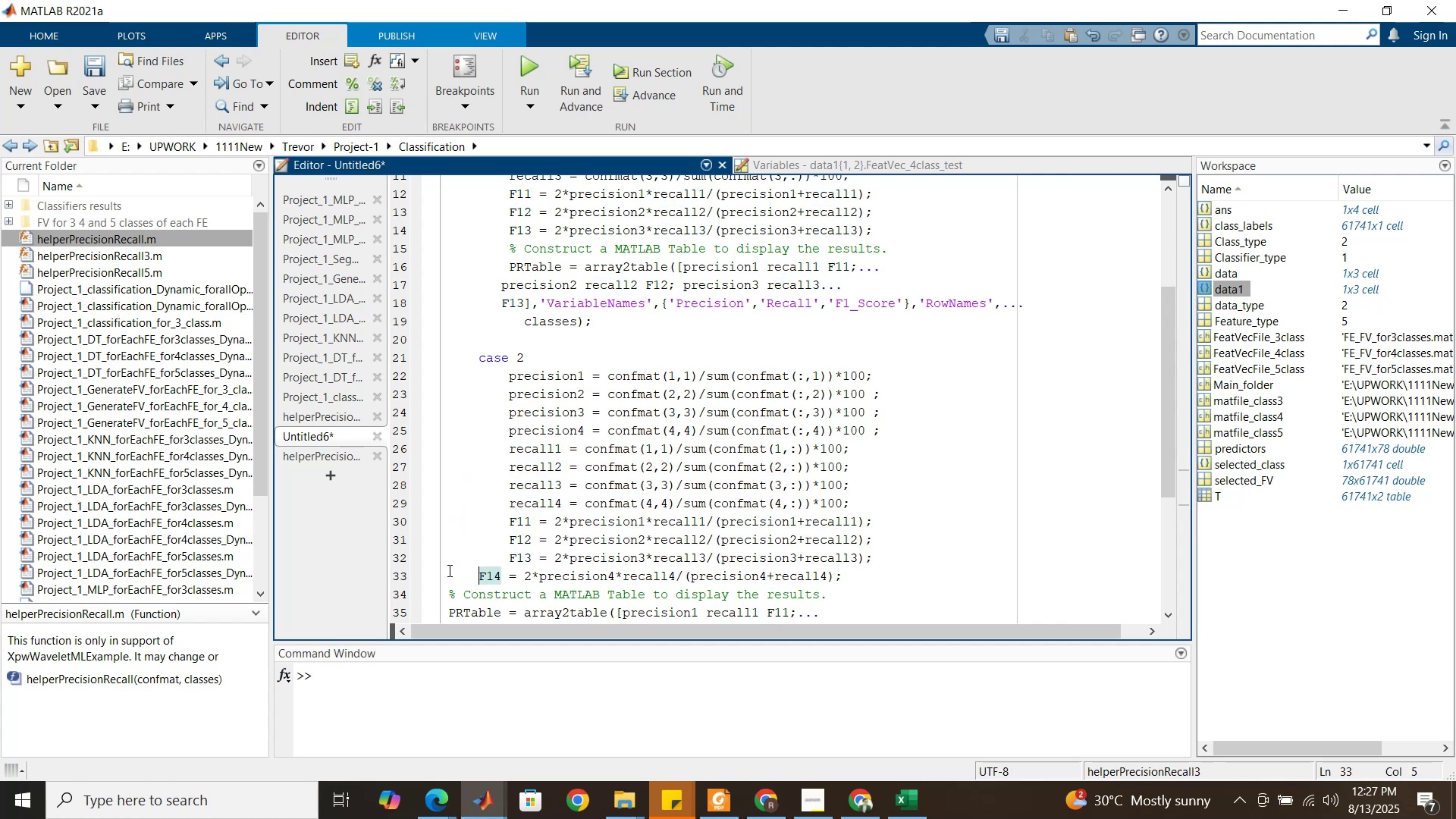 
key(Tab)
 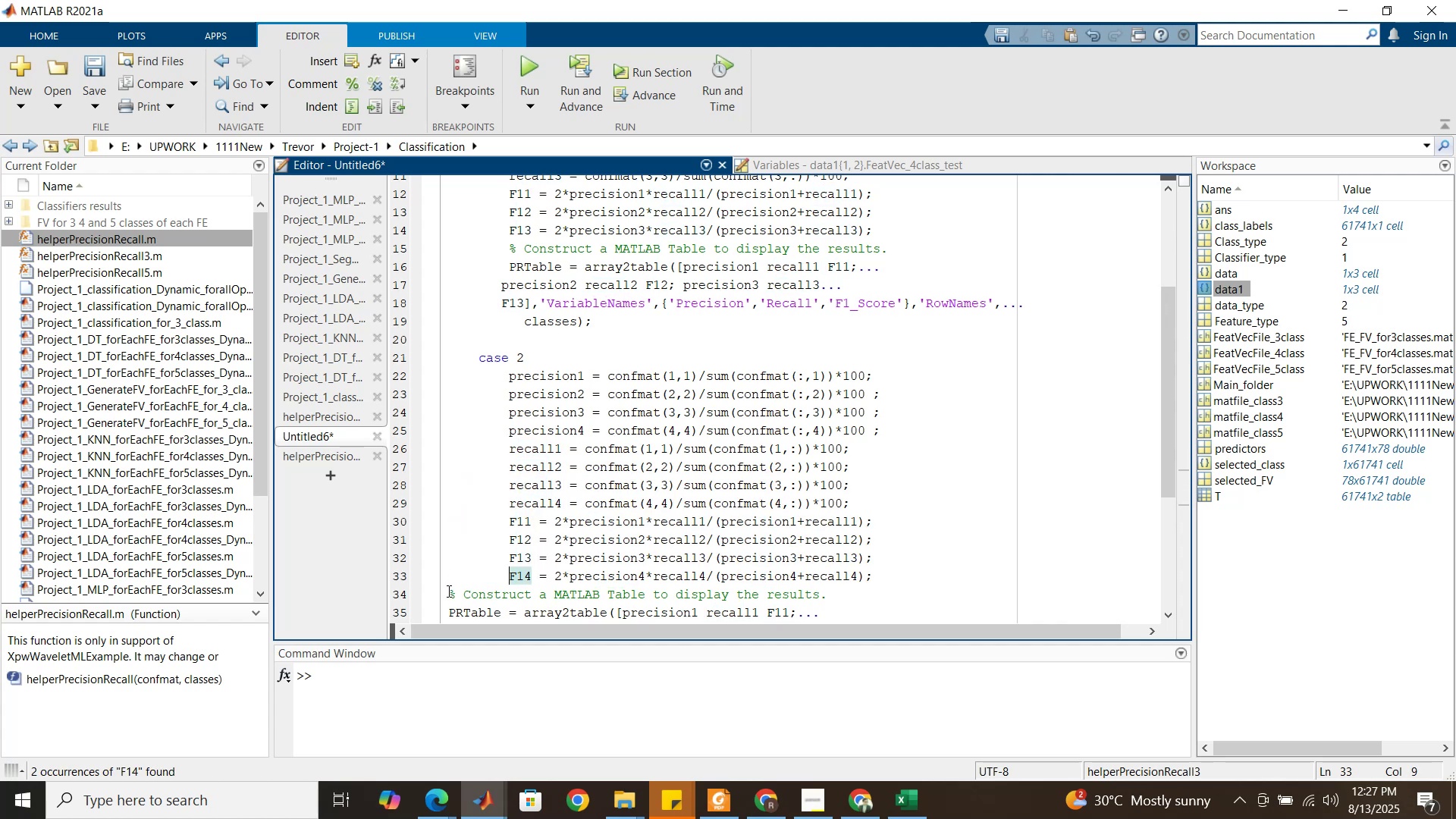 
left_click([447, 591])
 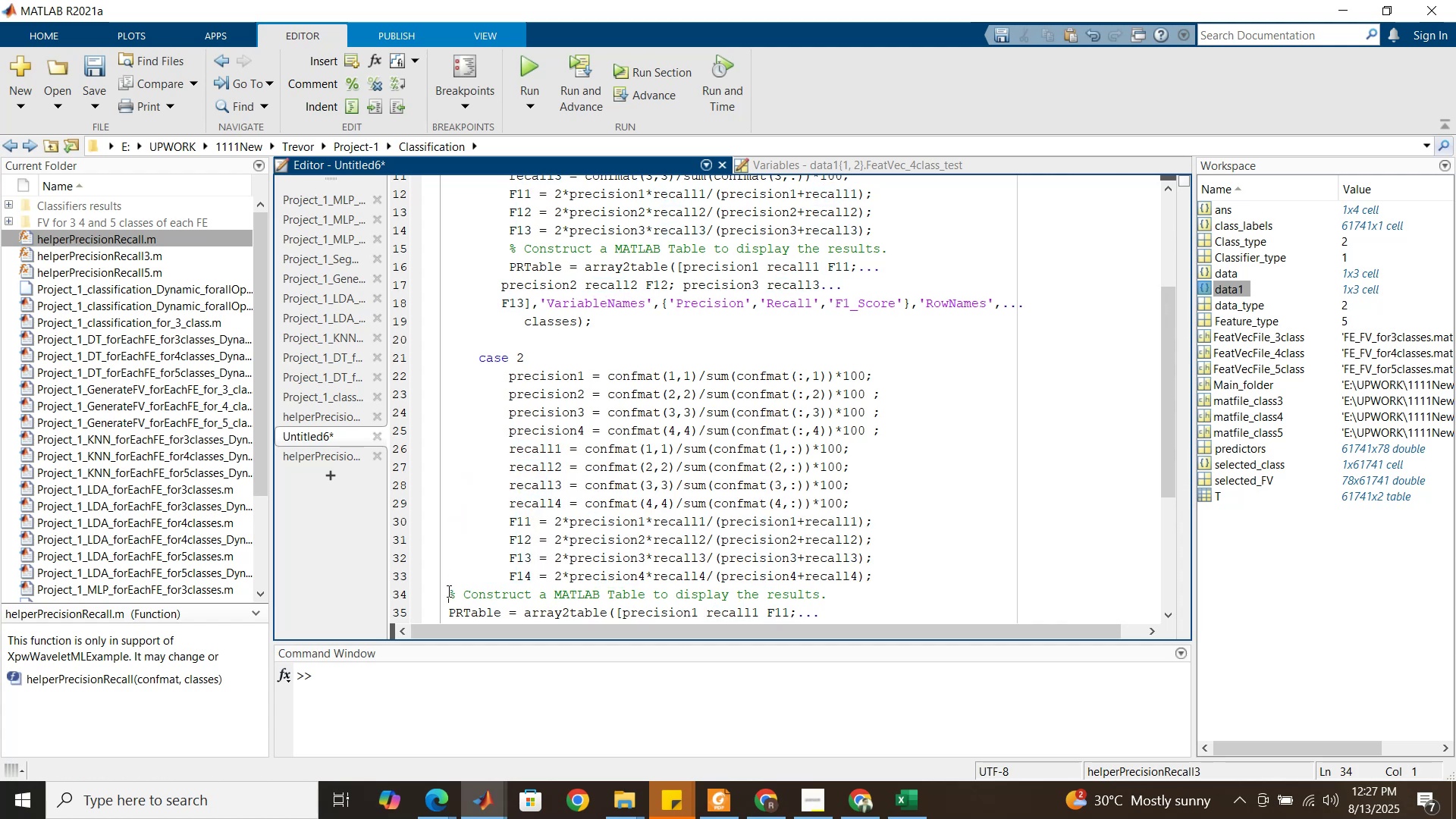 
key(Tab)
 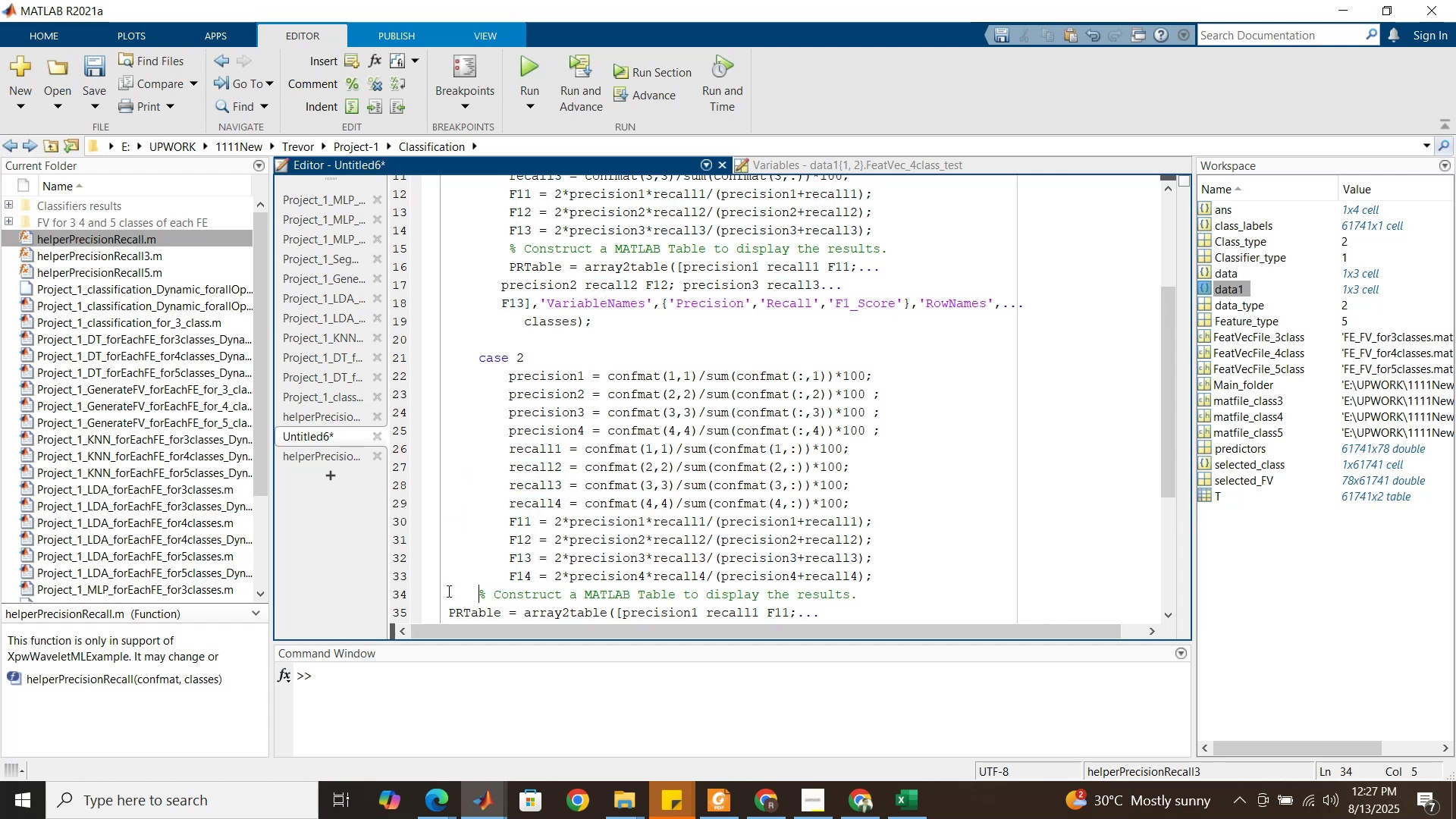 
key(Tab)
 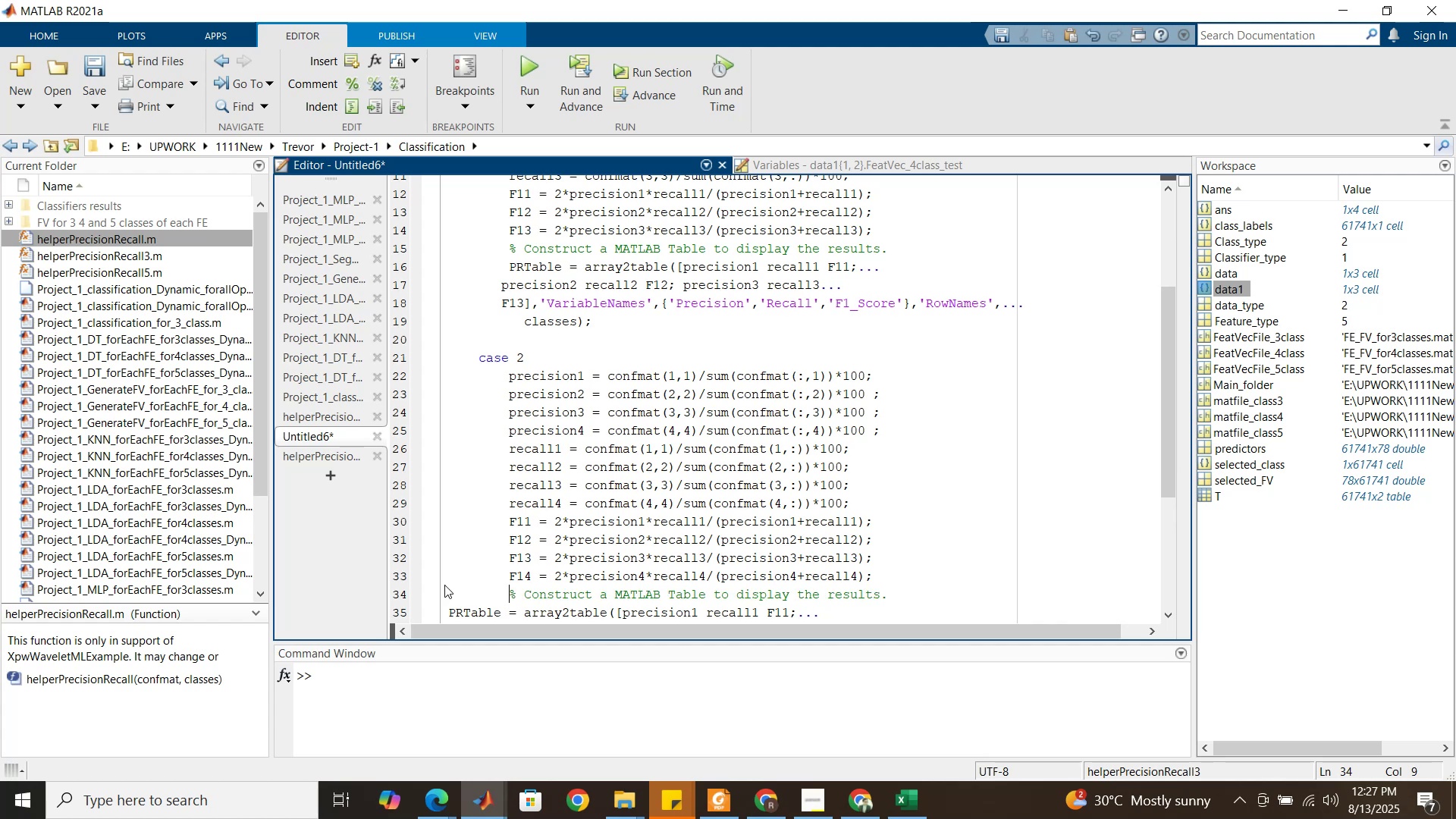 
scroll: coordinate [444, 583], scroll_direction: down, amount: 2.0
 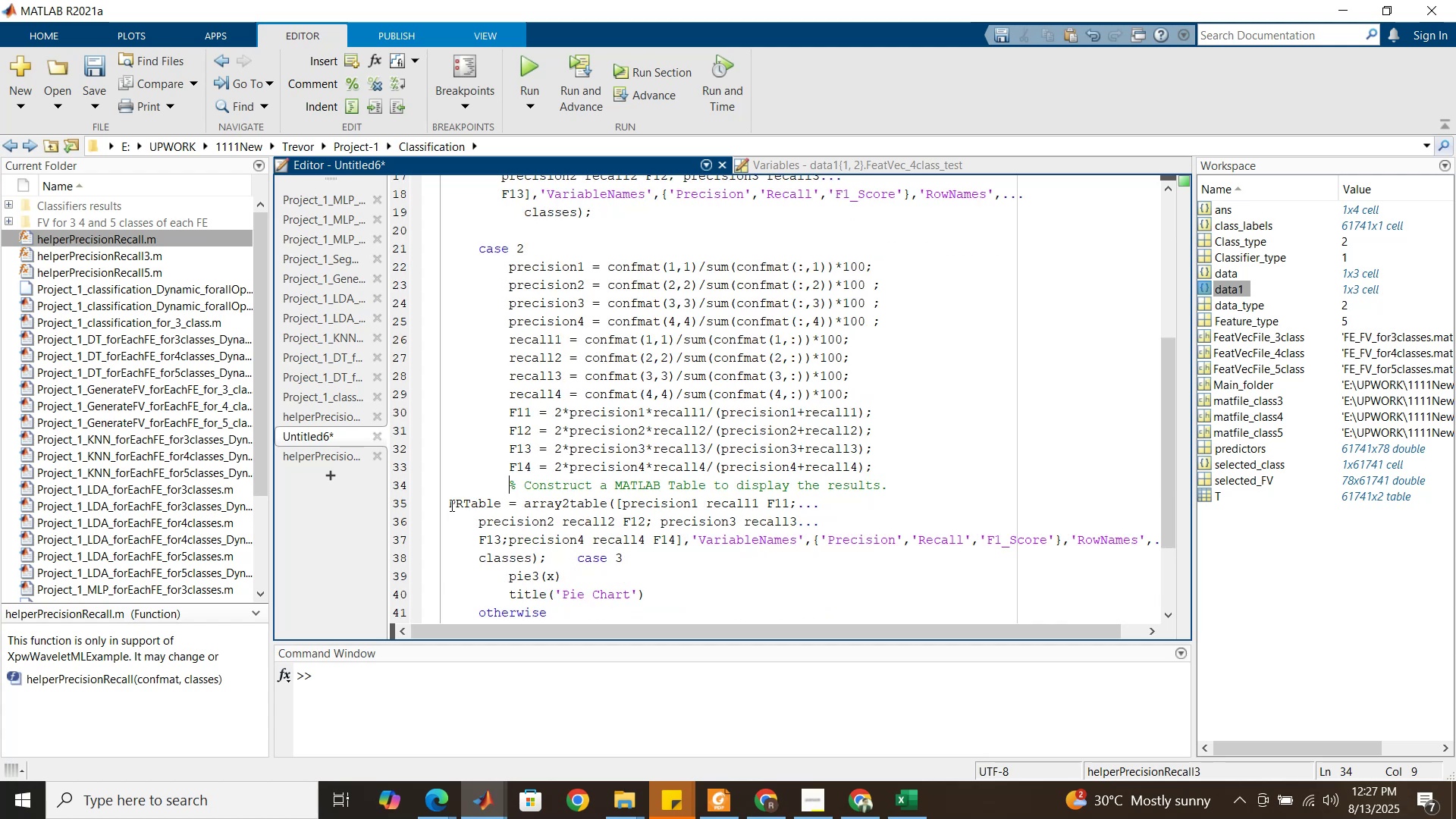 
left_click([450, 504])
 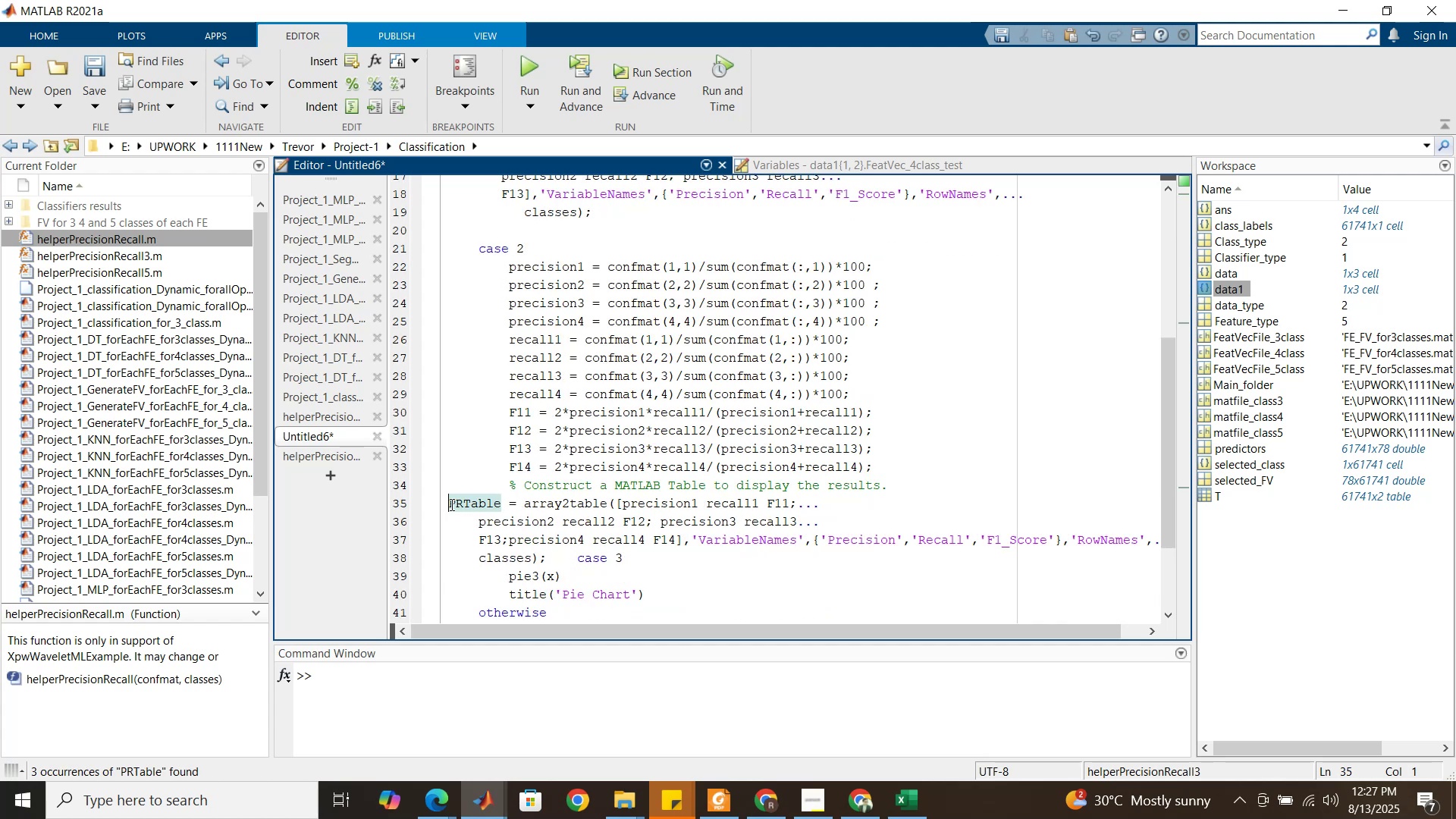 
key(Tab)
 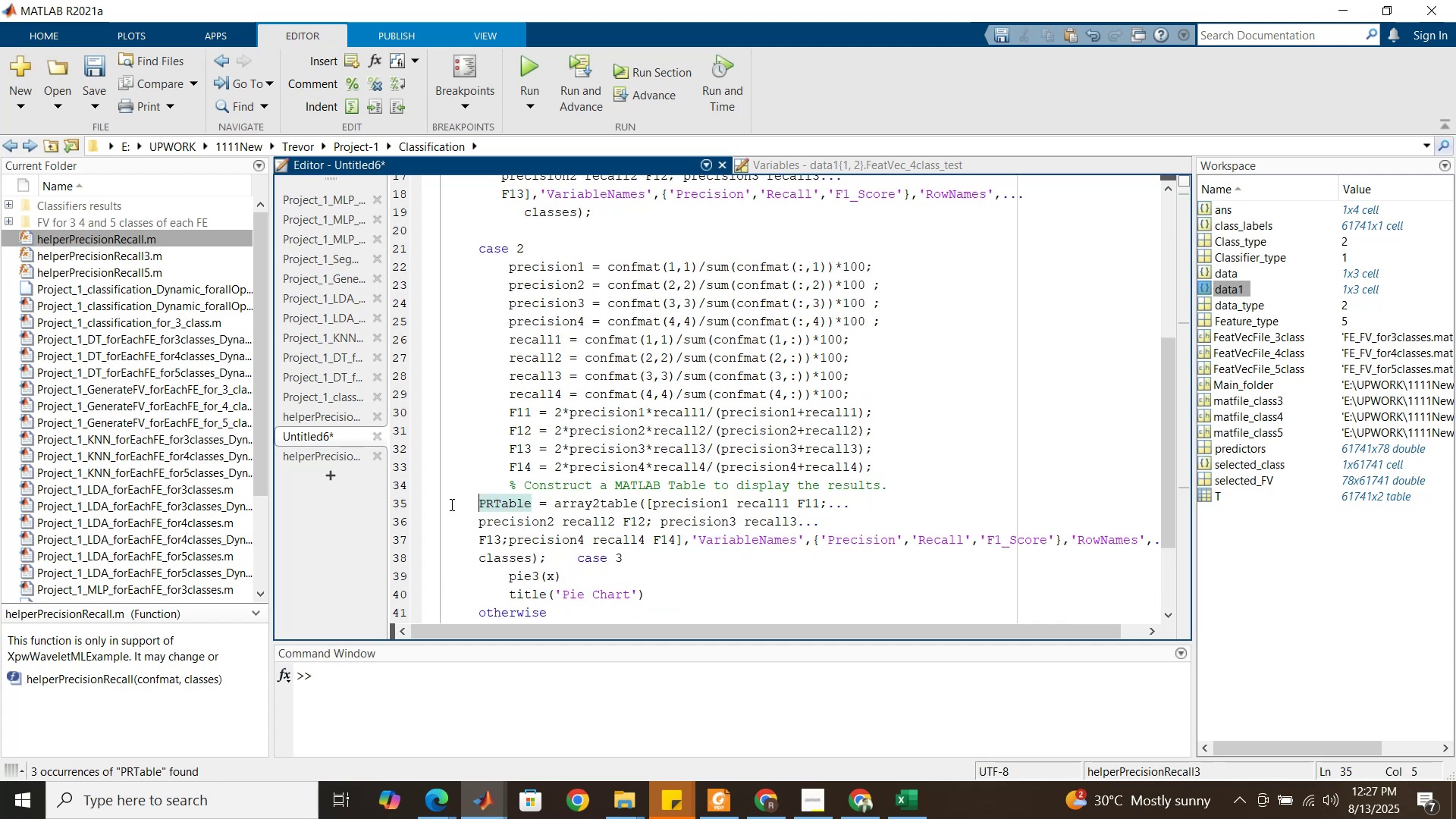 
key(Tab)
 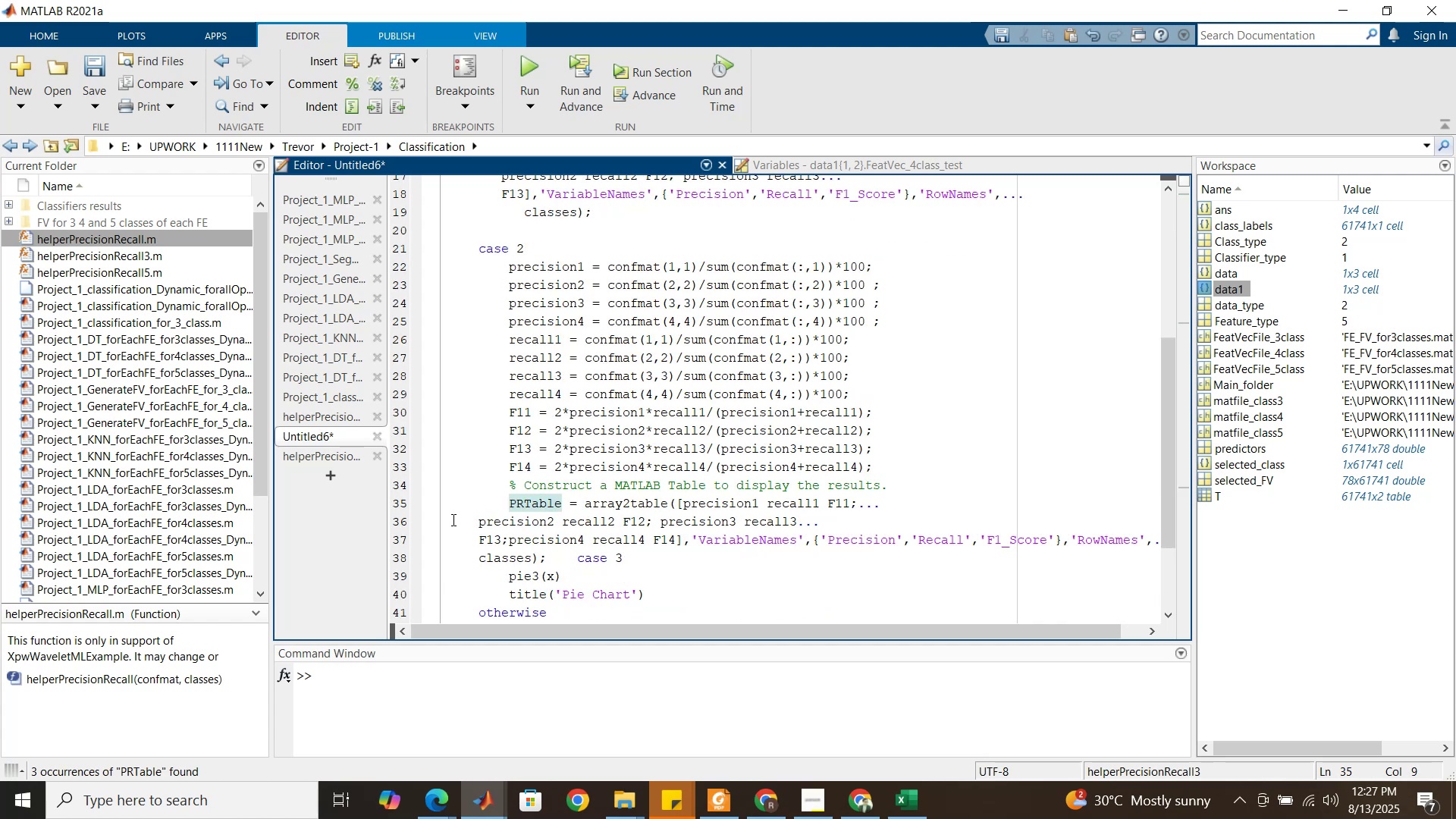 
left_click([453, 522])
 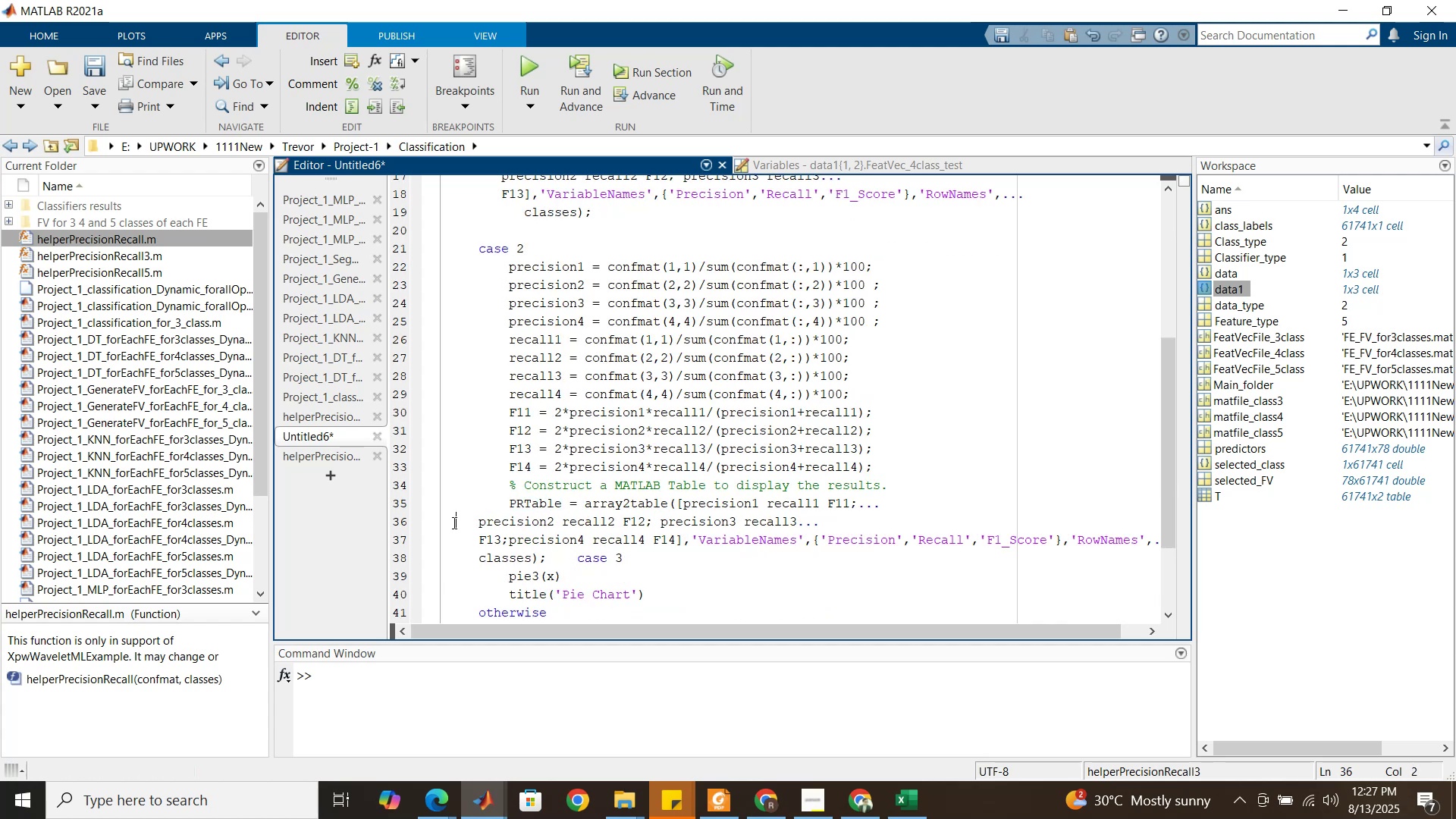 
key(Tab)
 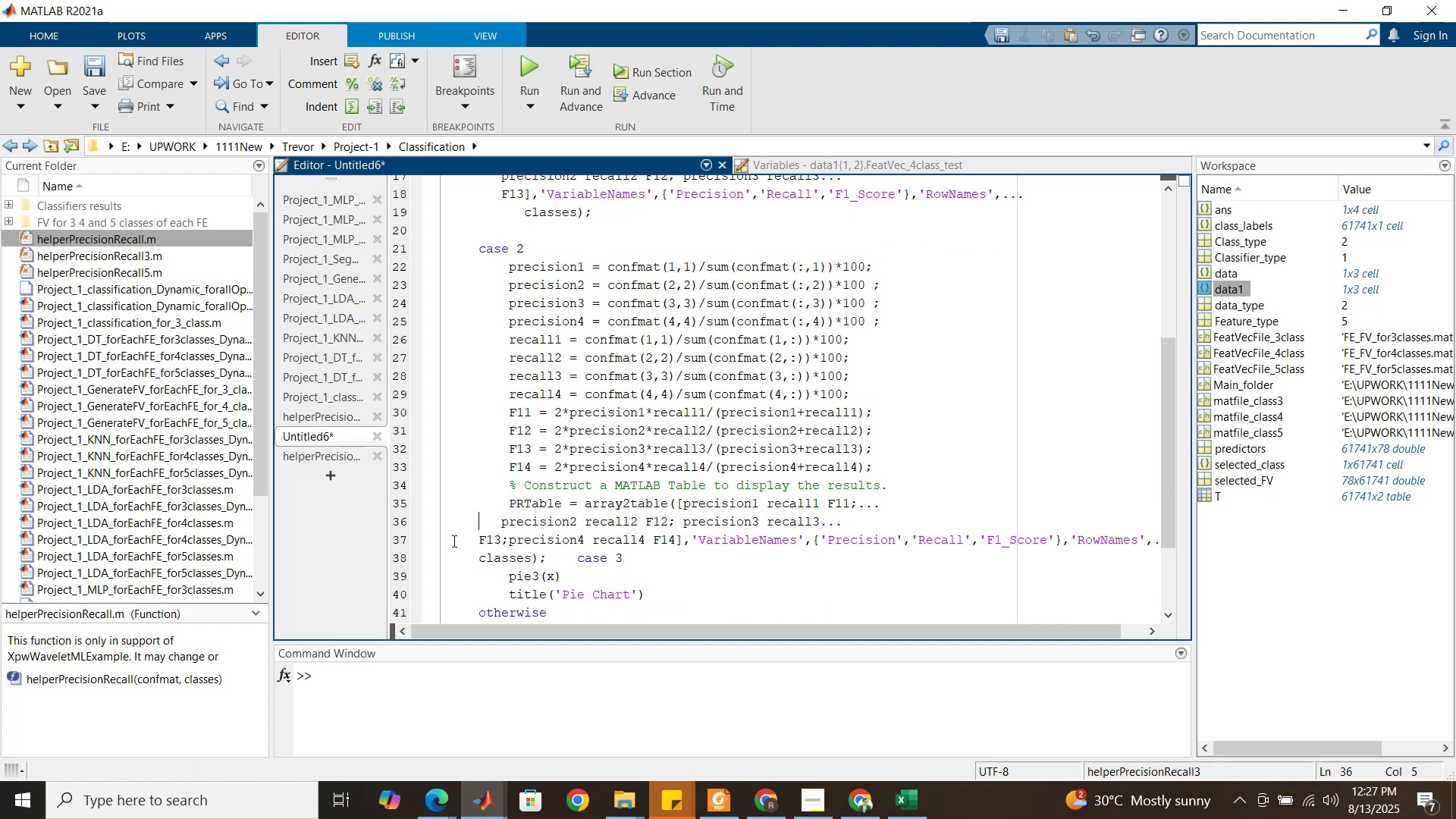 
key(Tab)
 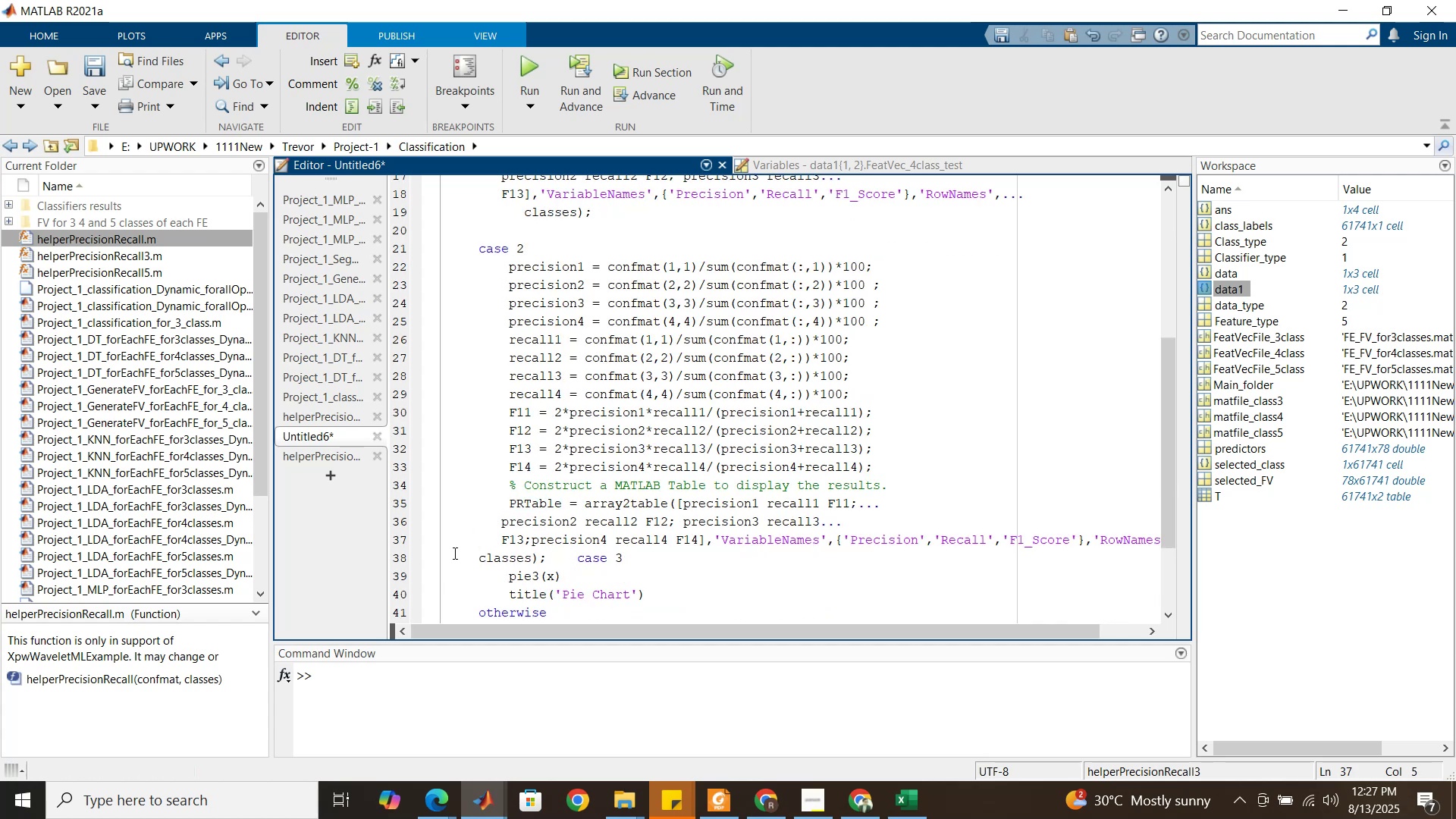 
key(Tab)
 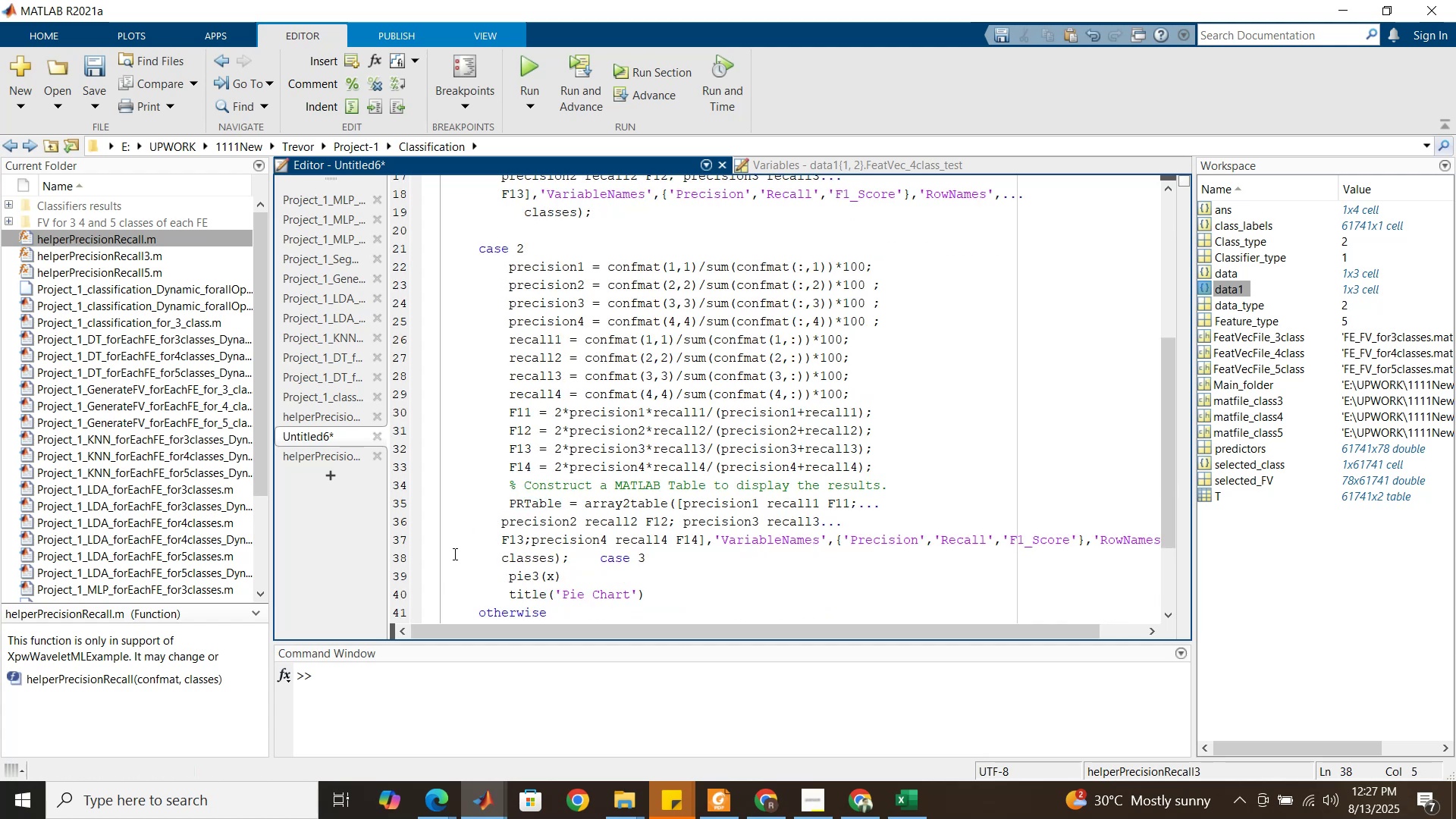 
key(Tab)
 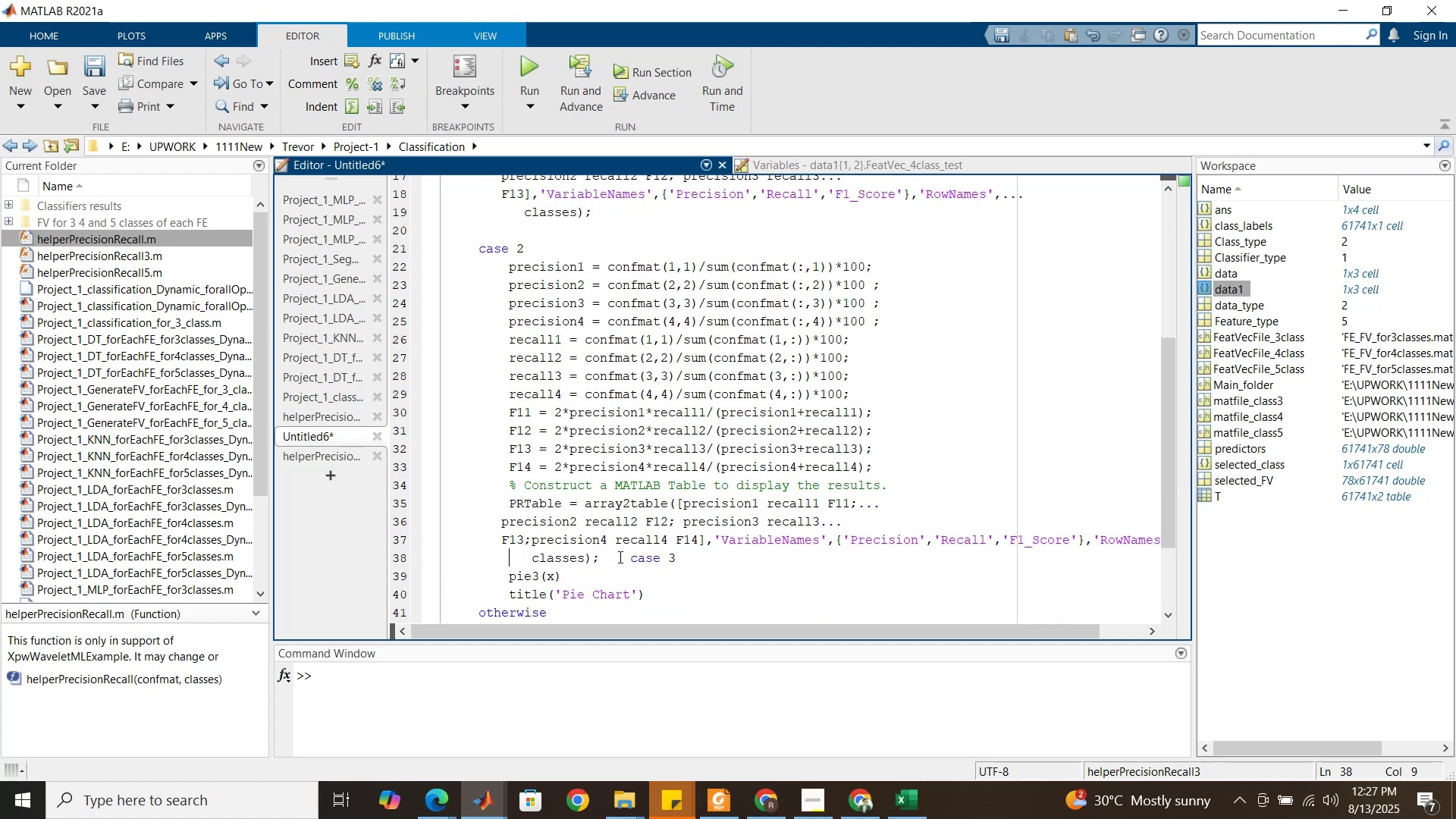 
left_click([626, 557])
 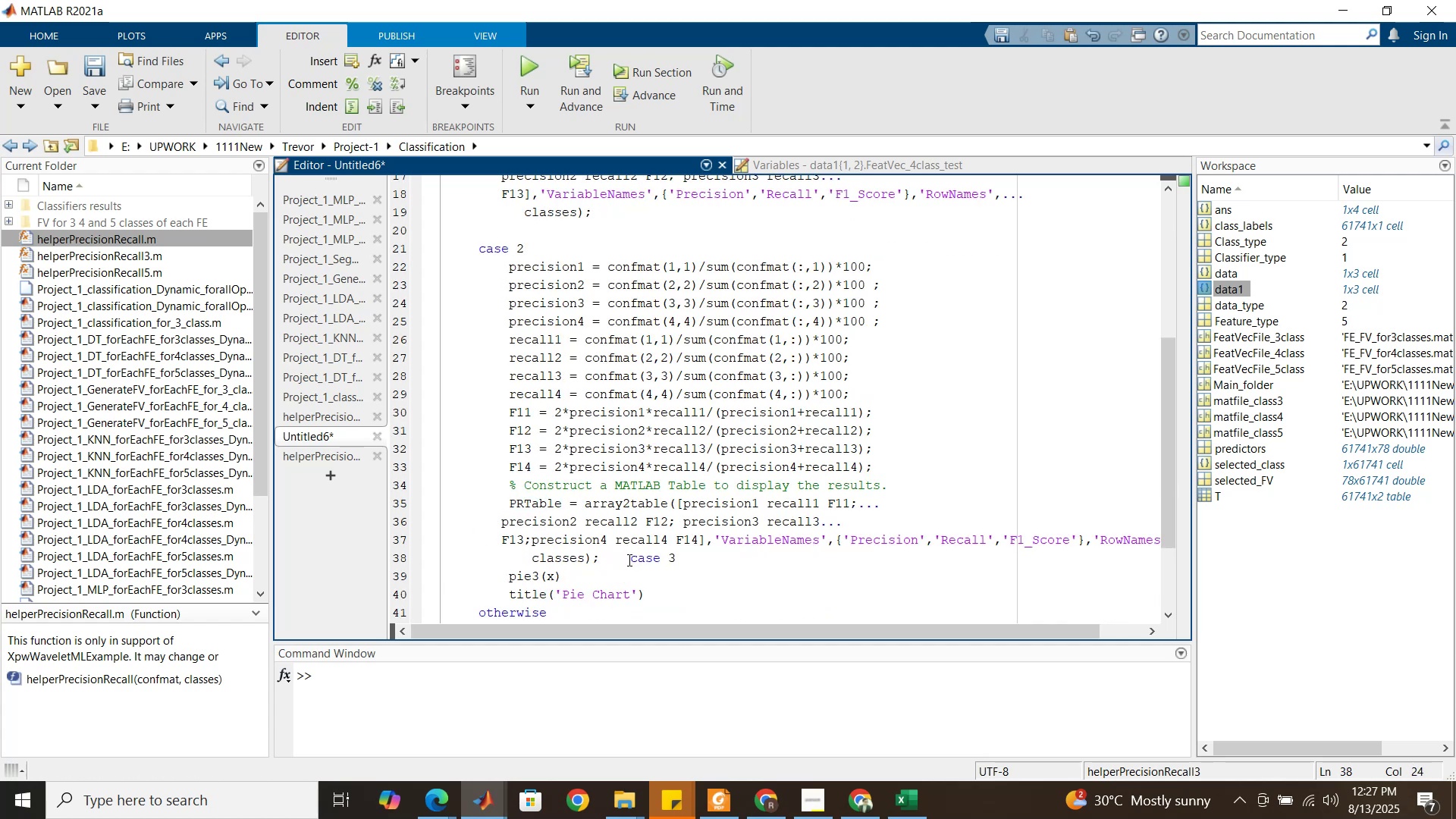 
key(Enter)
 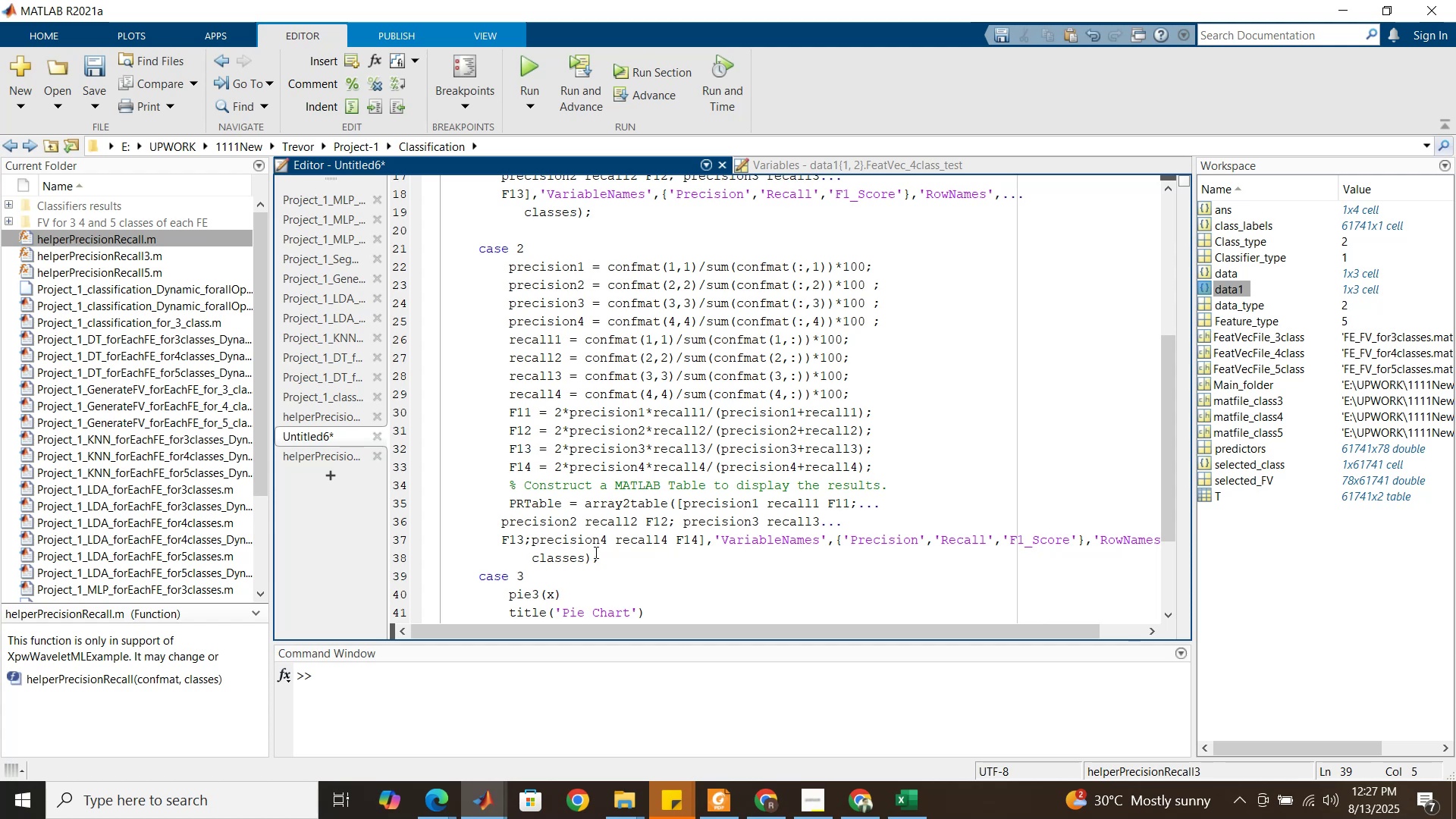 
scroll: coordinate [576, 530], scroll_direction: down, amount: 2.0
 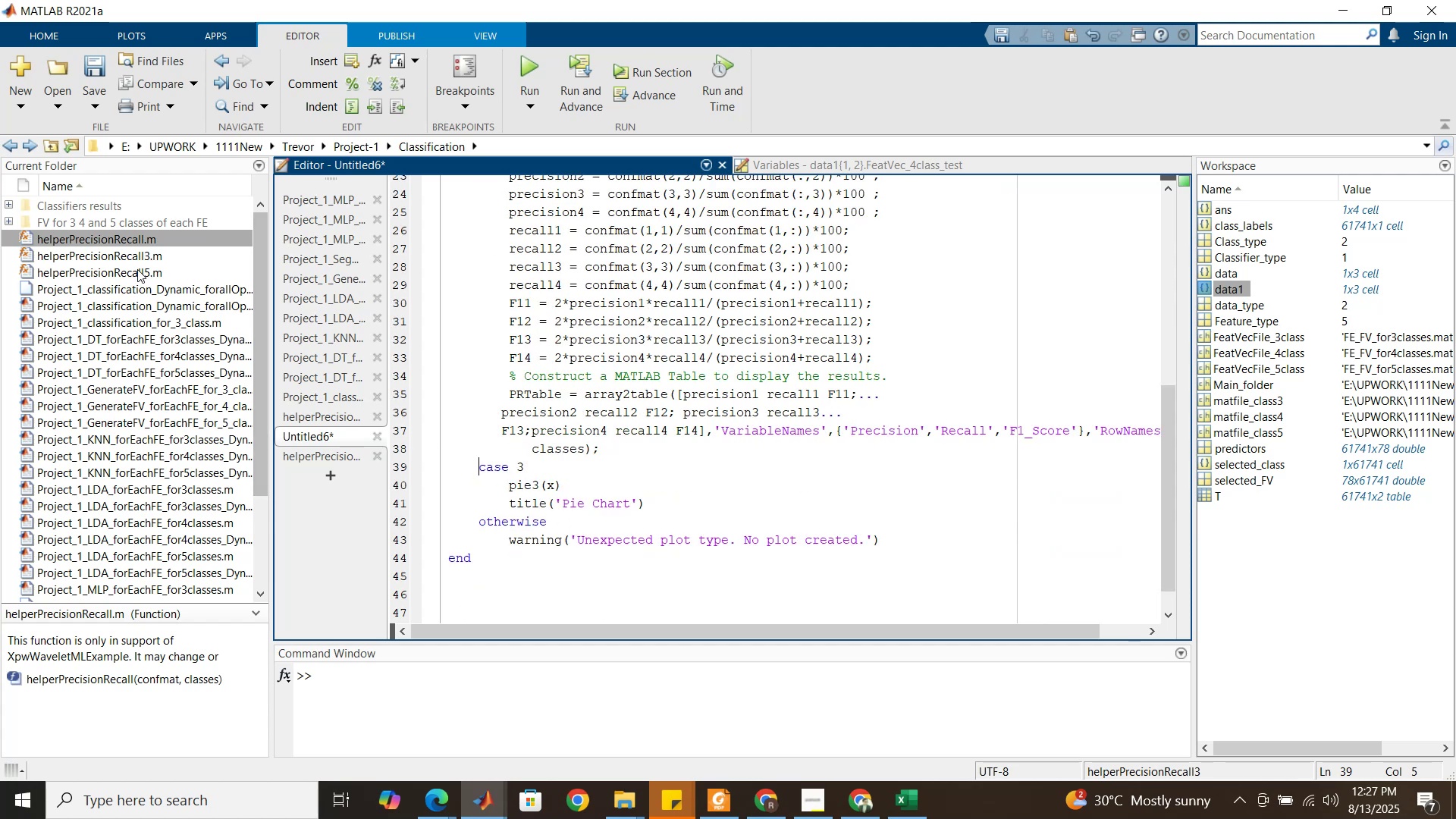 
double_click([137, 269])
 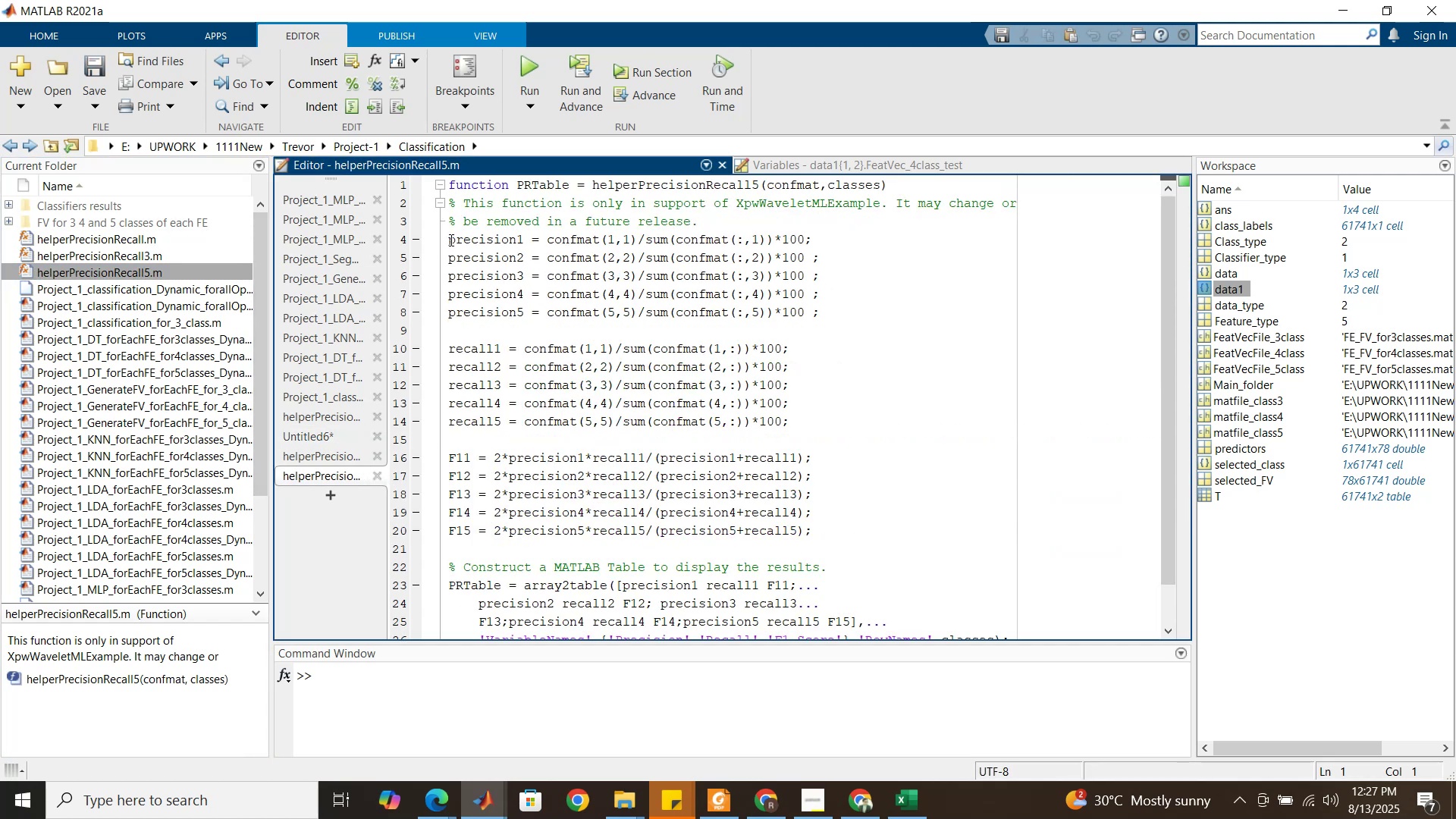 
scroll: coordinate [458, 350], scroll_direction: down, amount: 4.0
 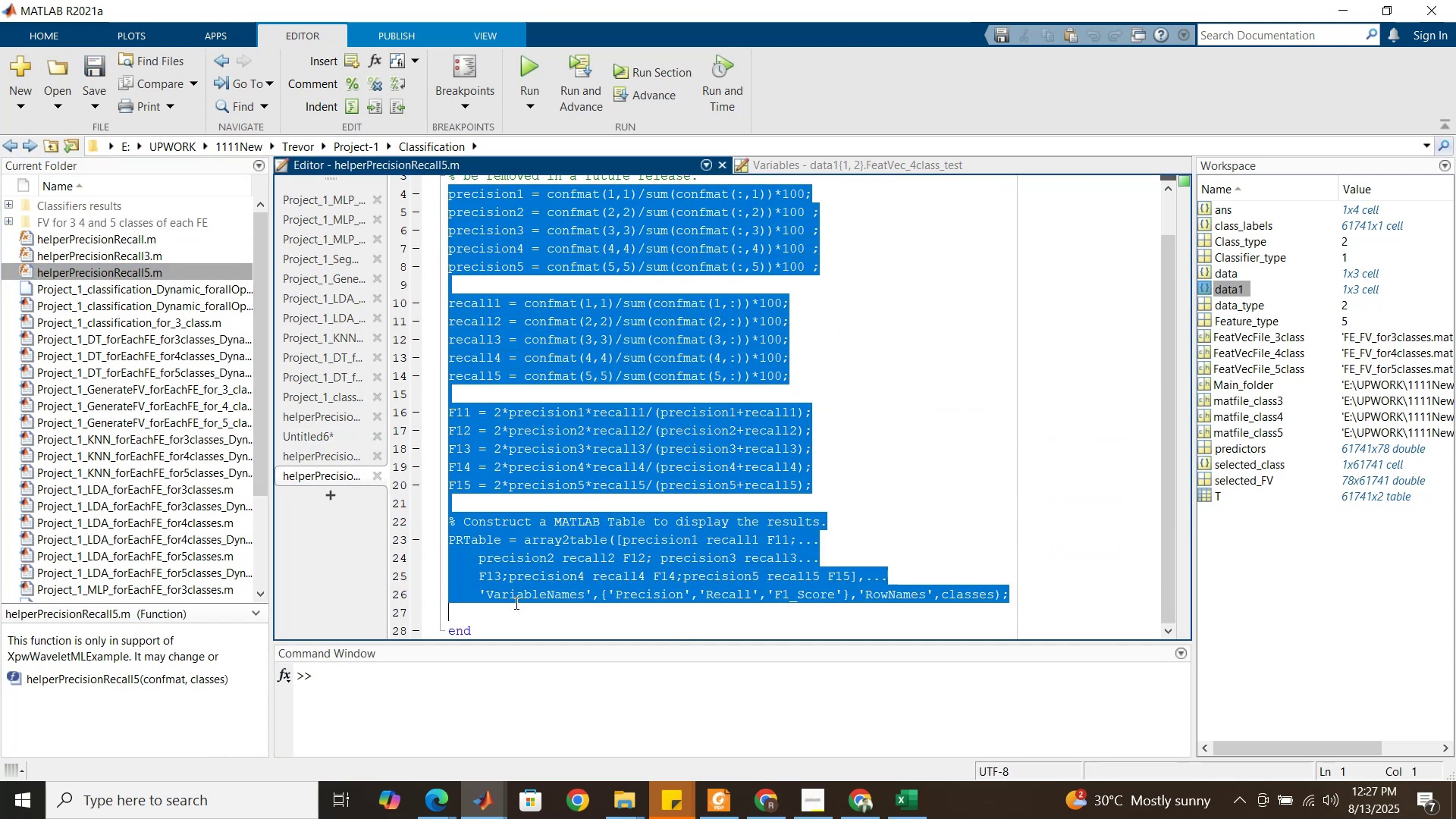 
key(Control+C)
 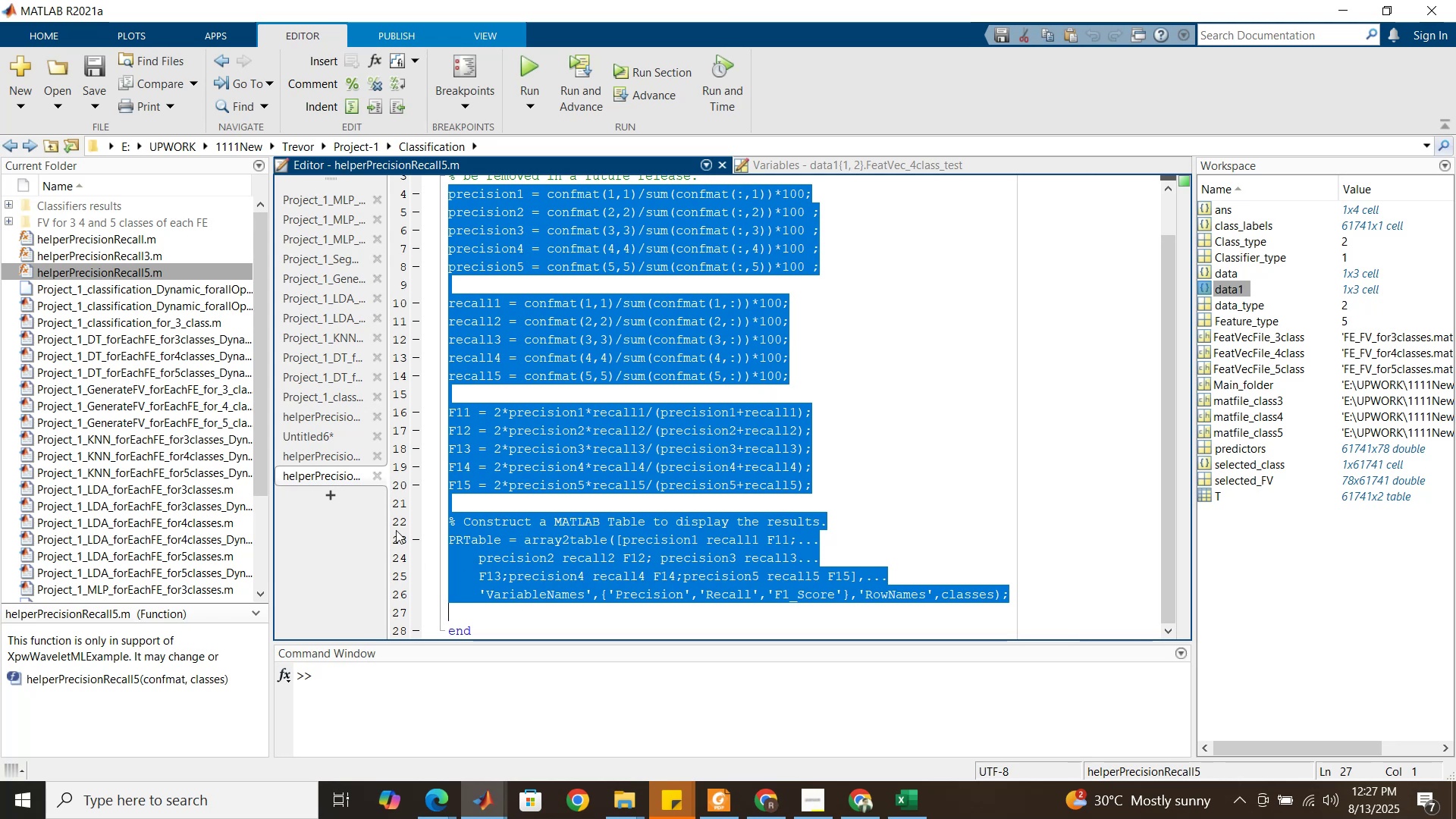 
mouse_move([334, 452])
 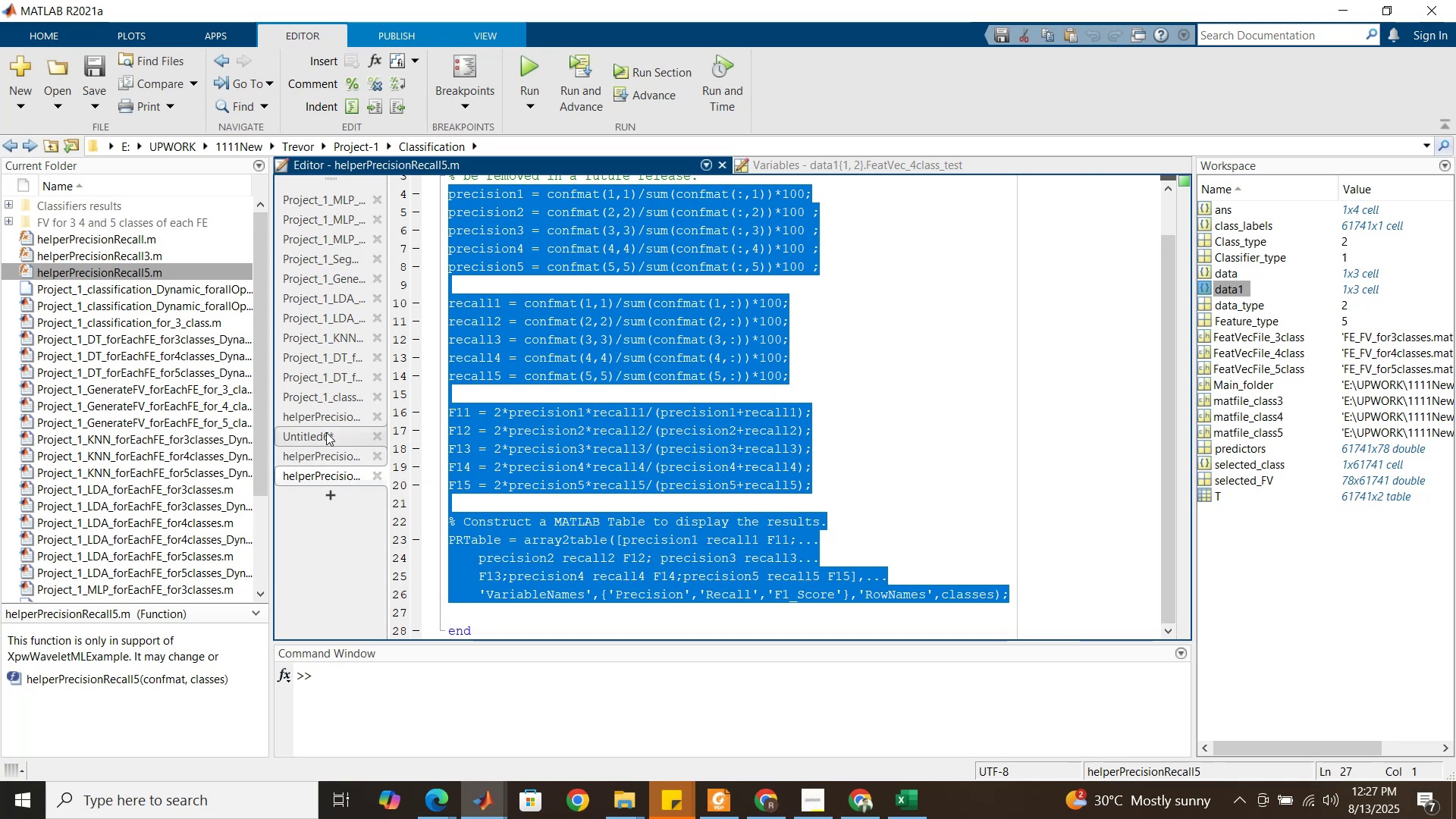 
left_click([326, 432])
 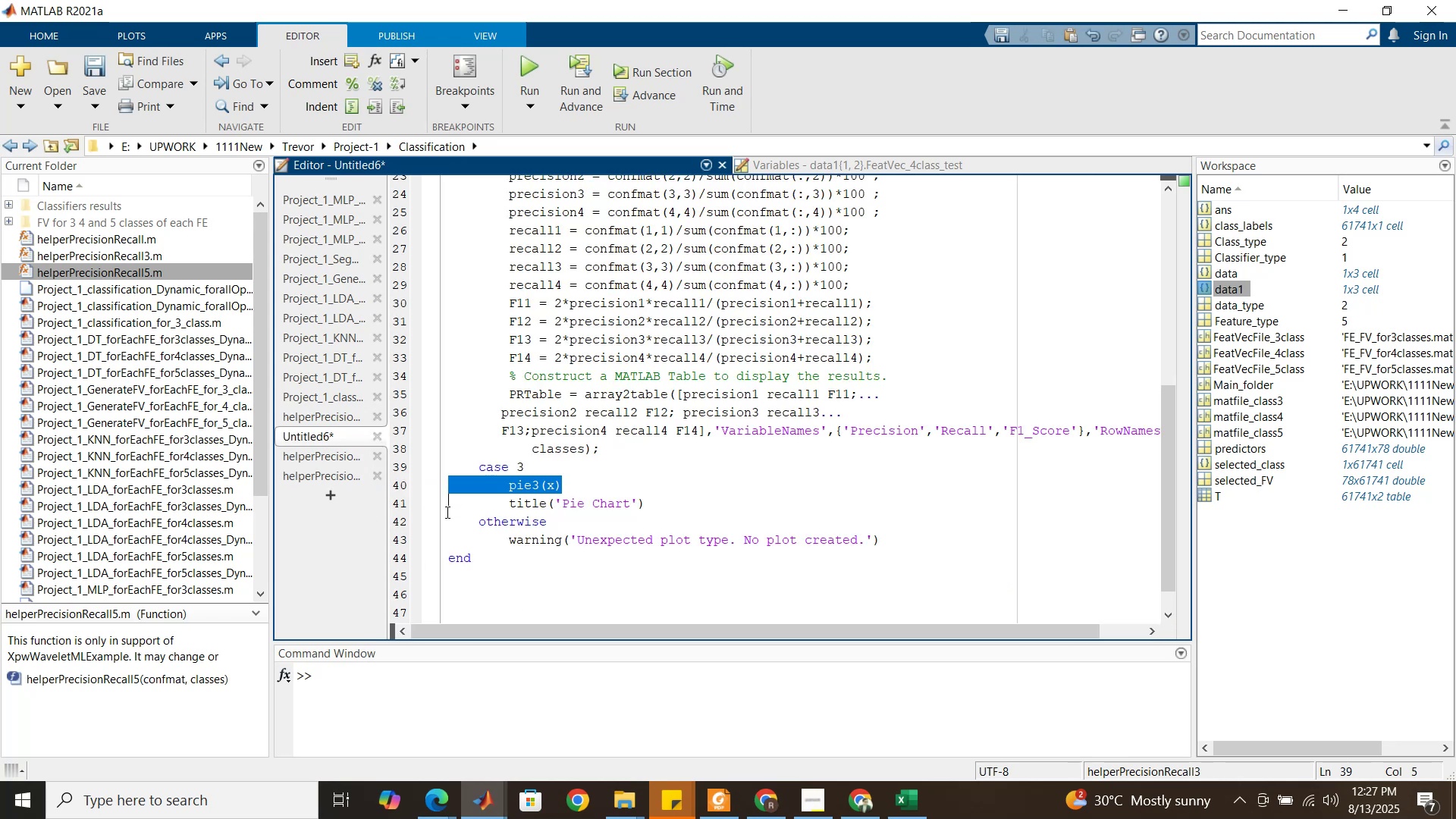 
wait(6.07)
 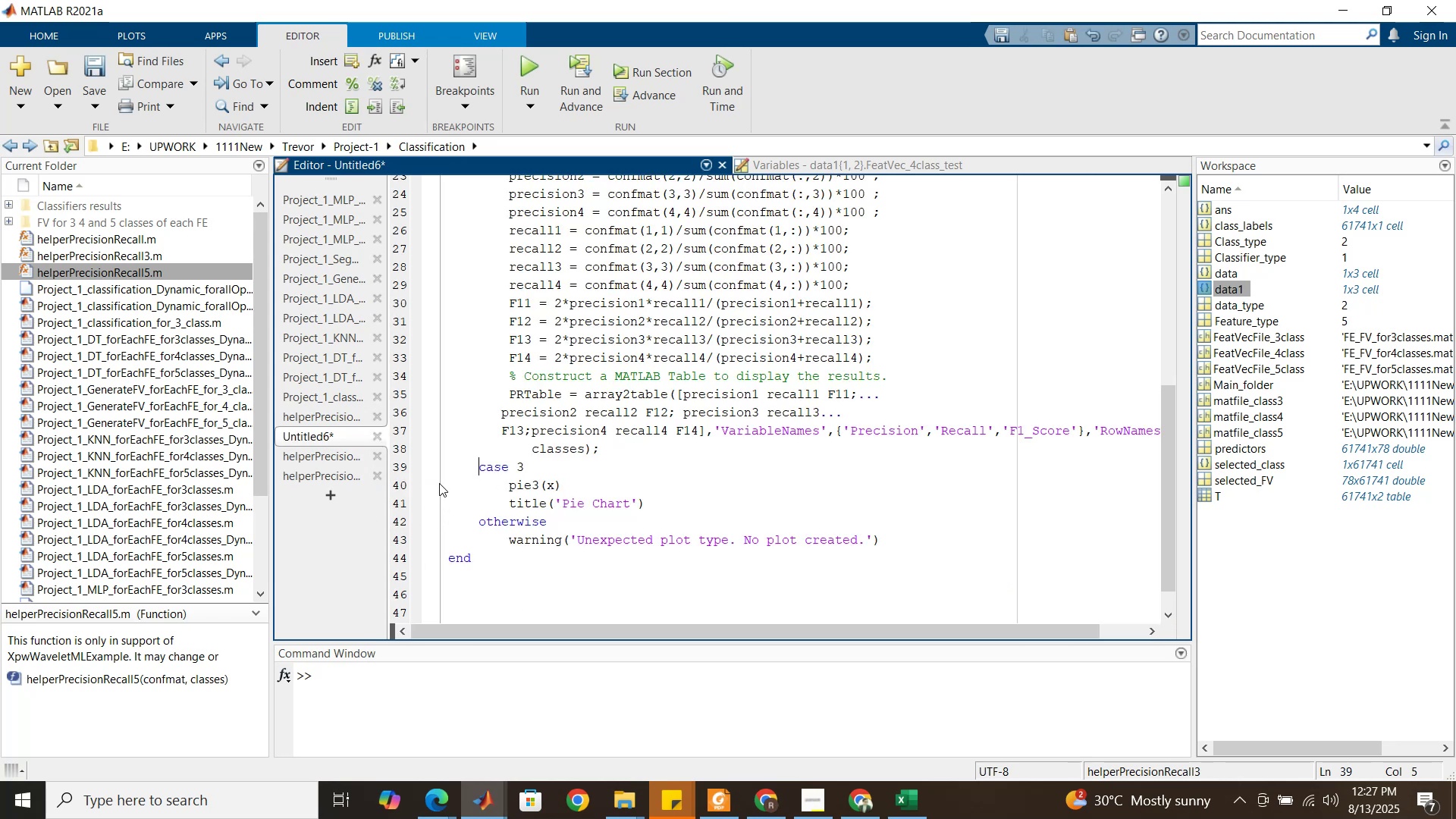 
key(Control+V)
 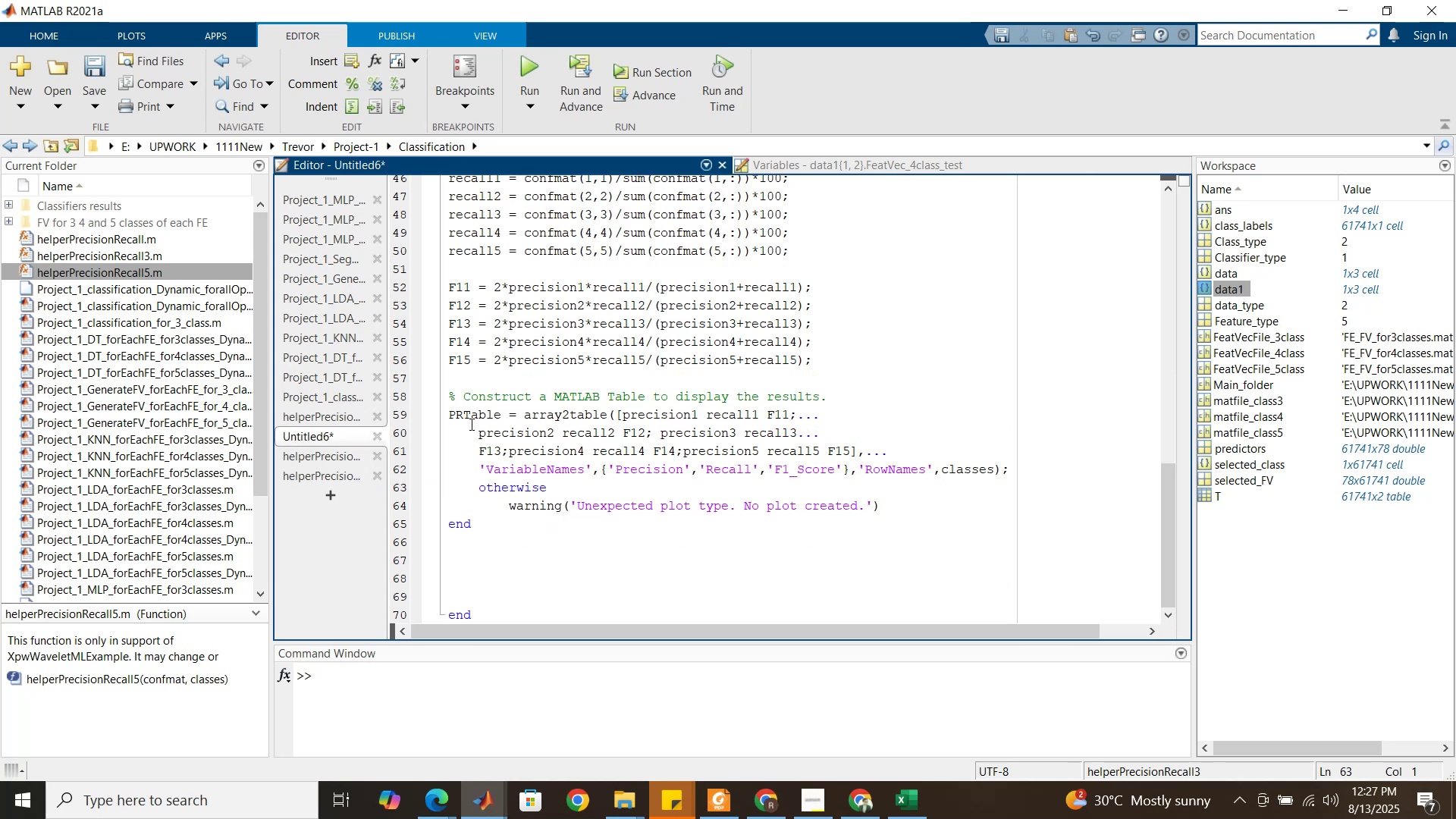 
scroll: coordinate [472, 418], scroll_direction: up, amount: 4.0
 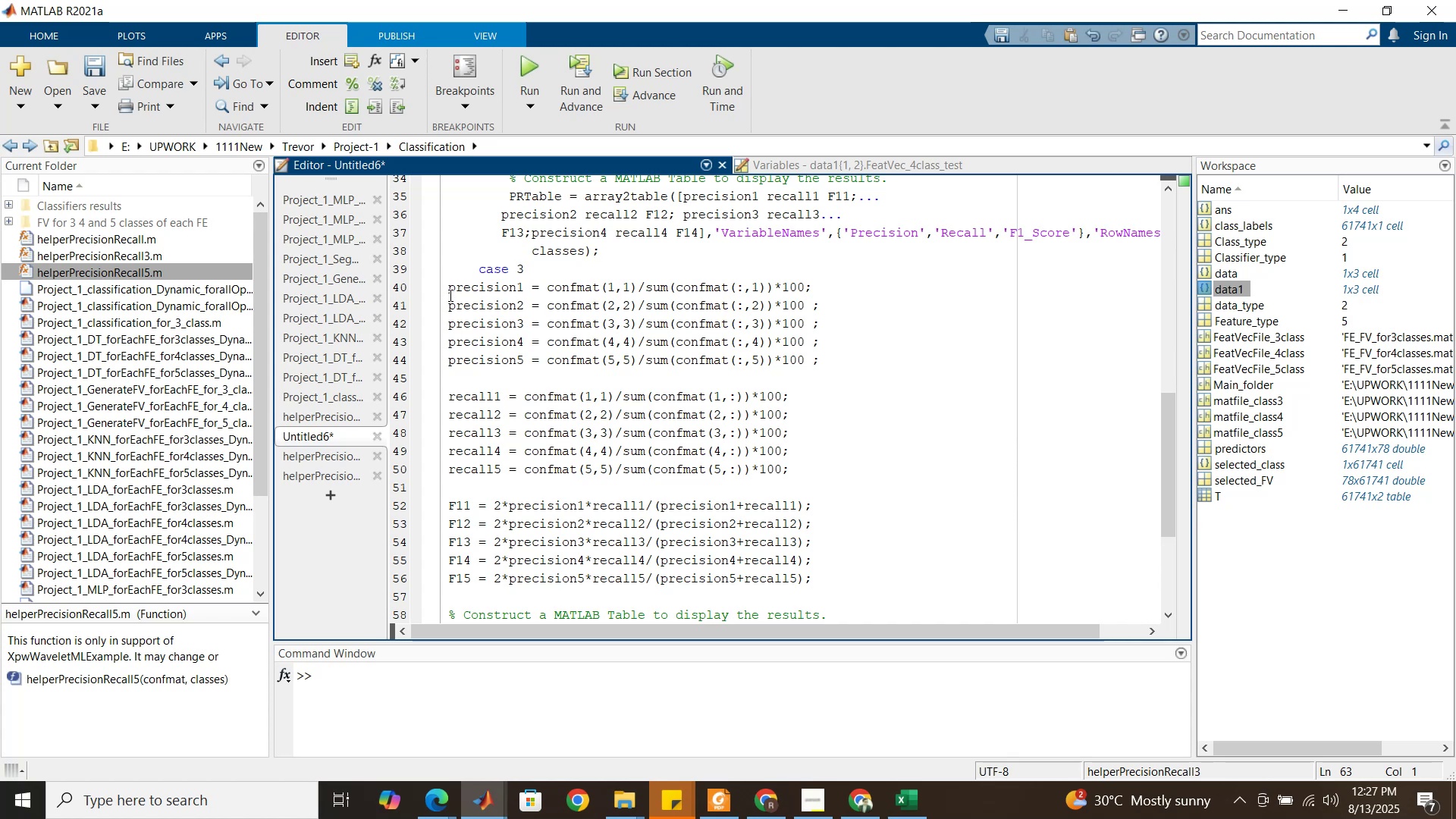 
left_click([449, 293])
 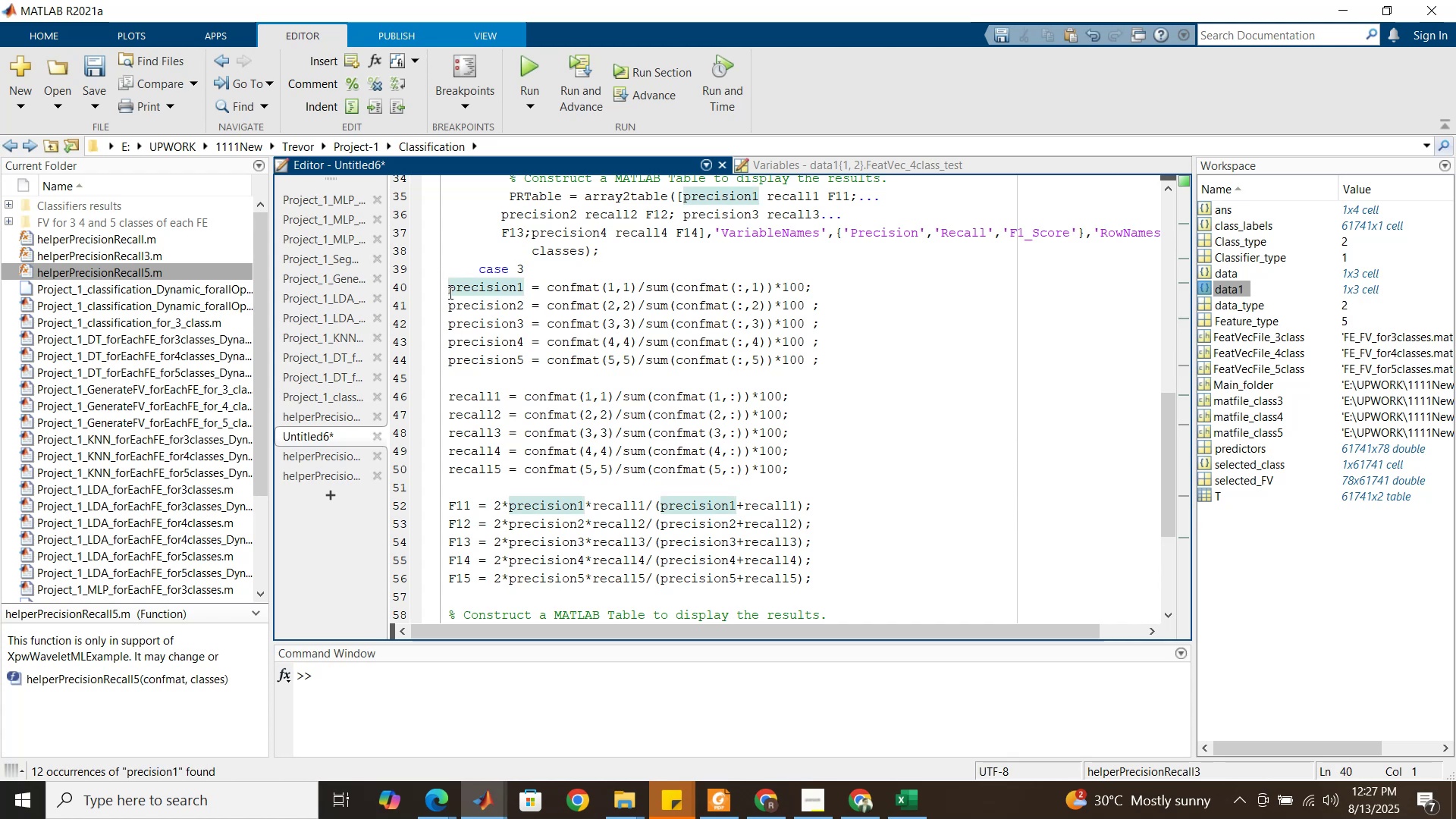 
key(Tab)
 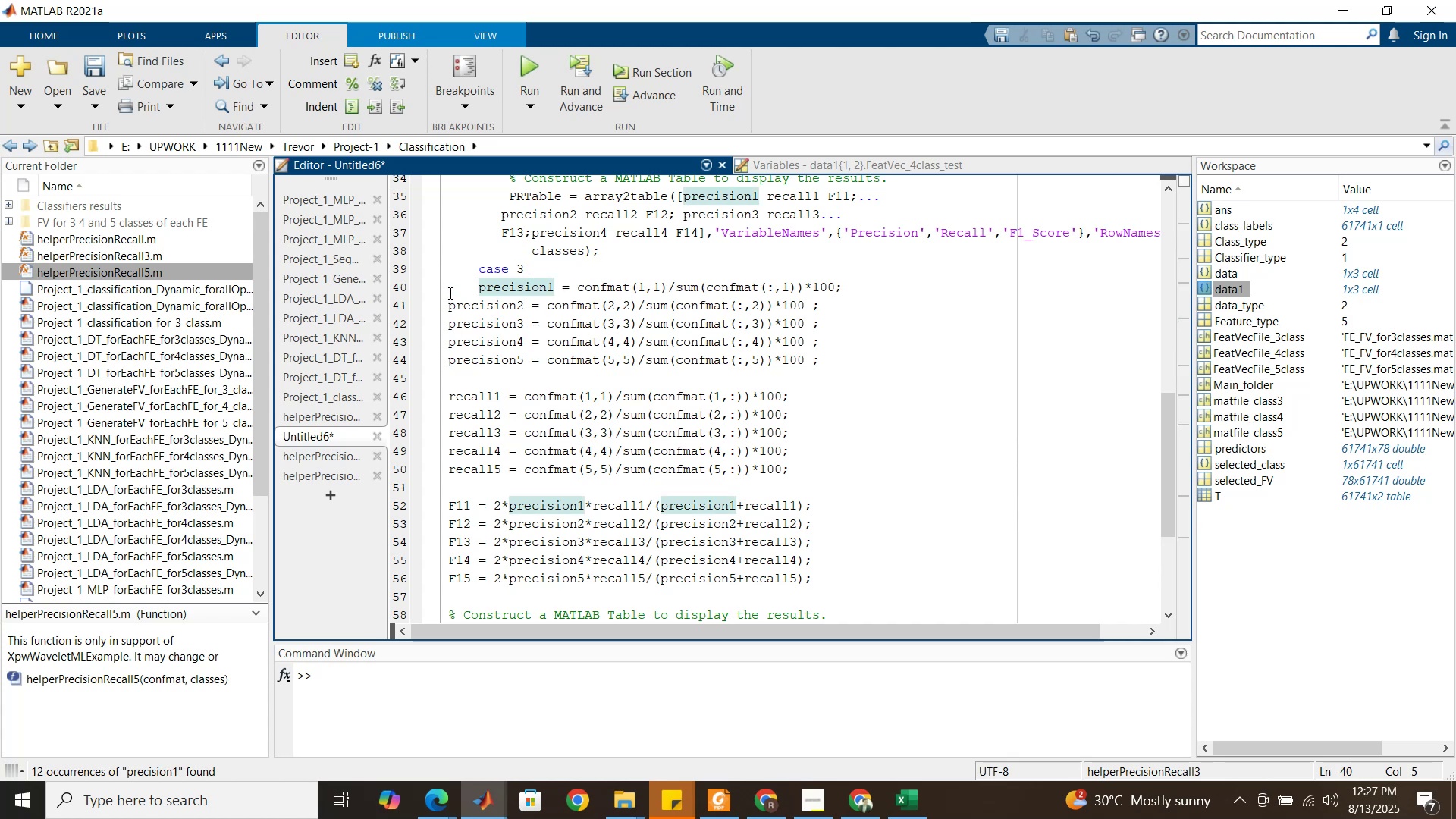 
key(Tab)
 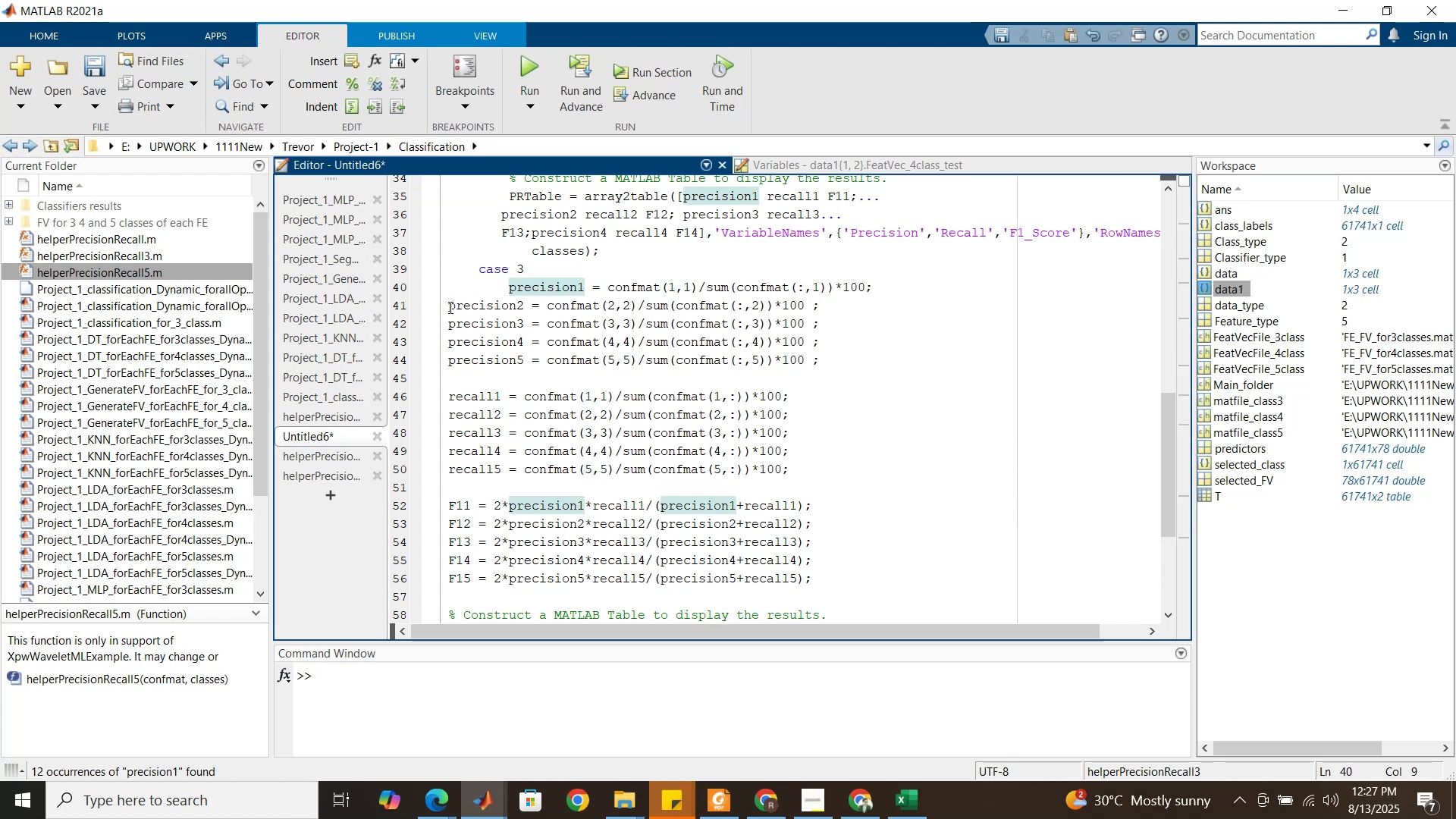 
left_click([449, 307])
 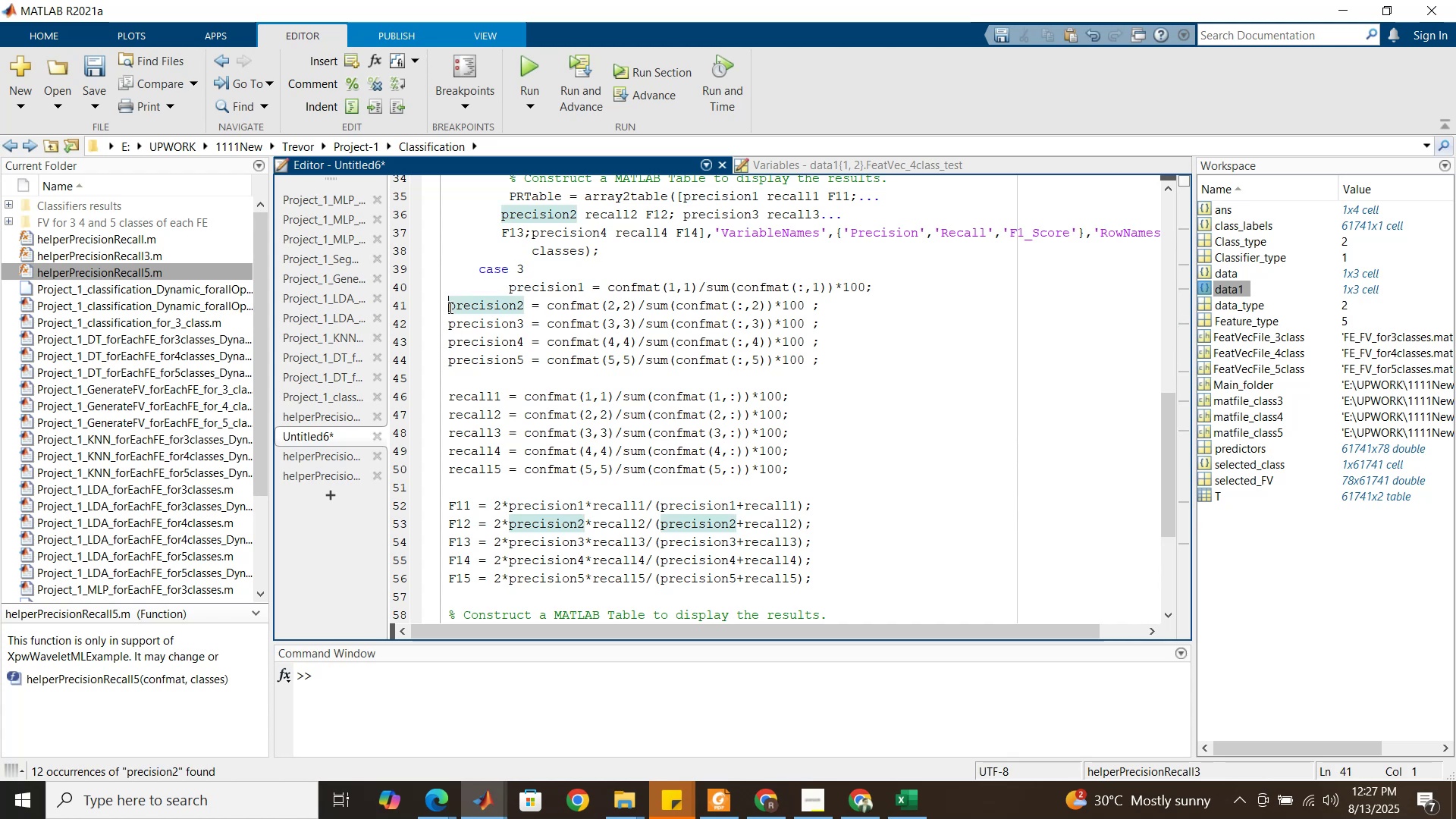 
key(Tab)
 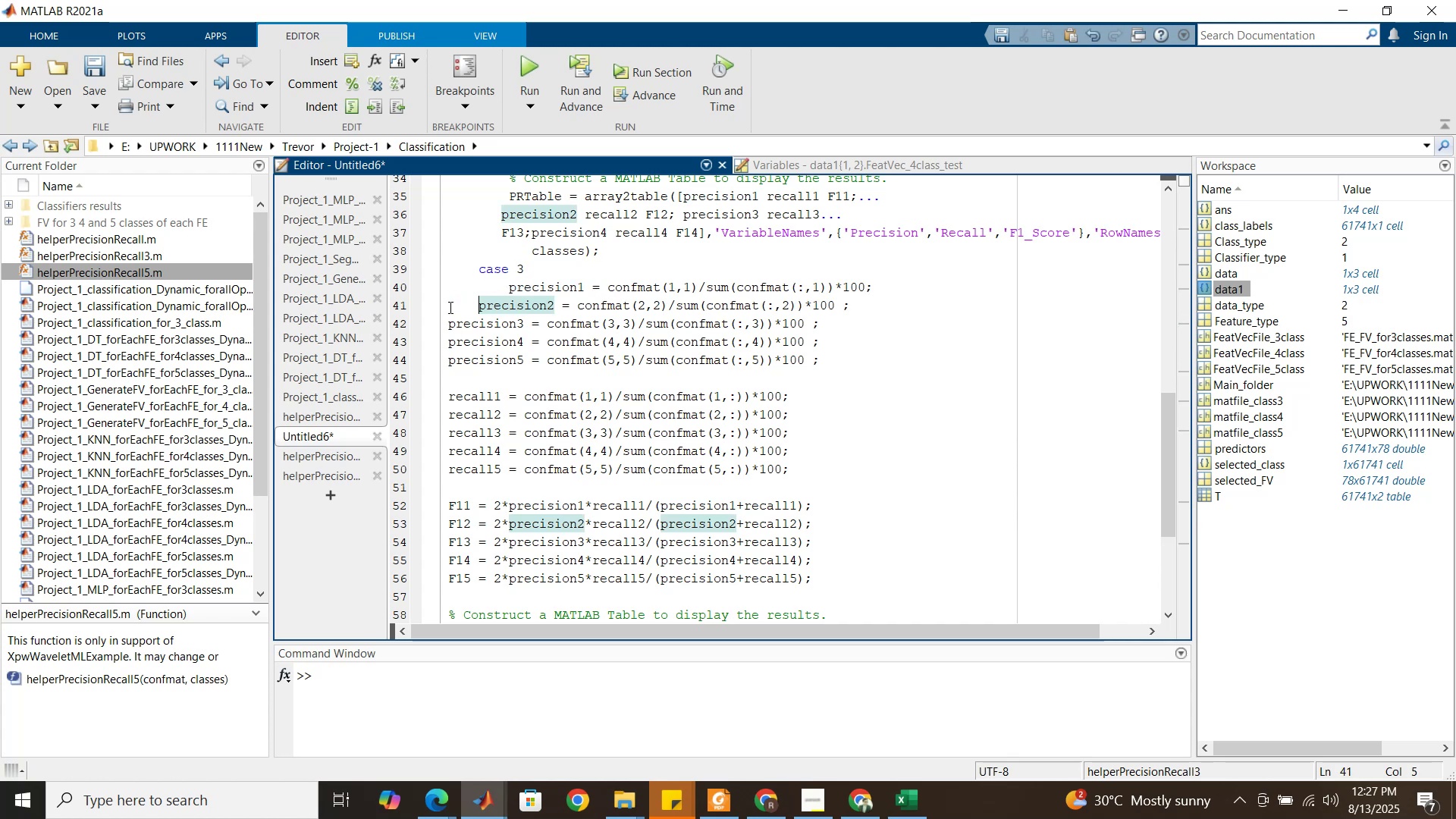 
key(Tab)
 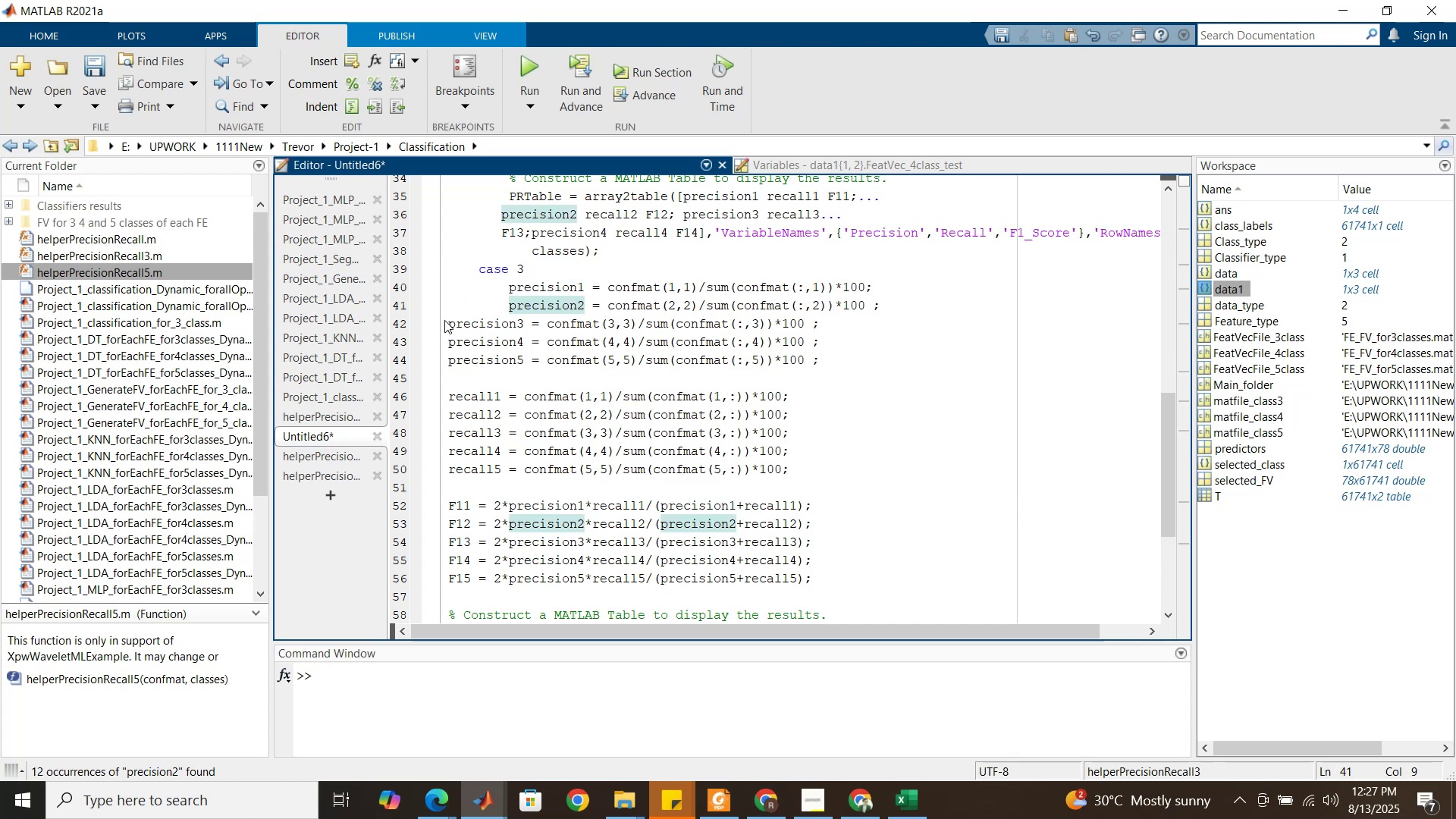 
left_click([445, 324])
 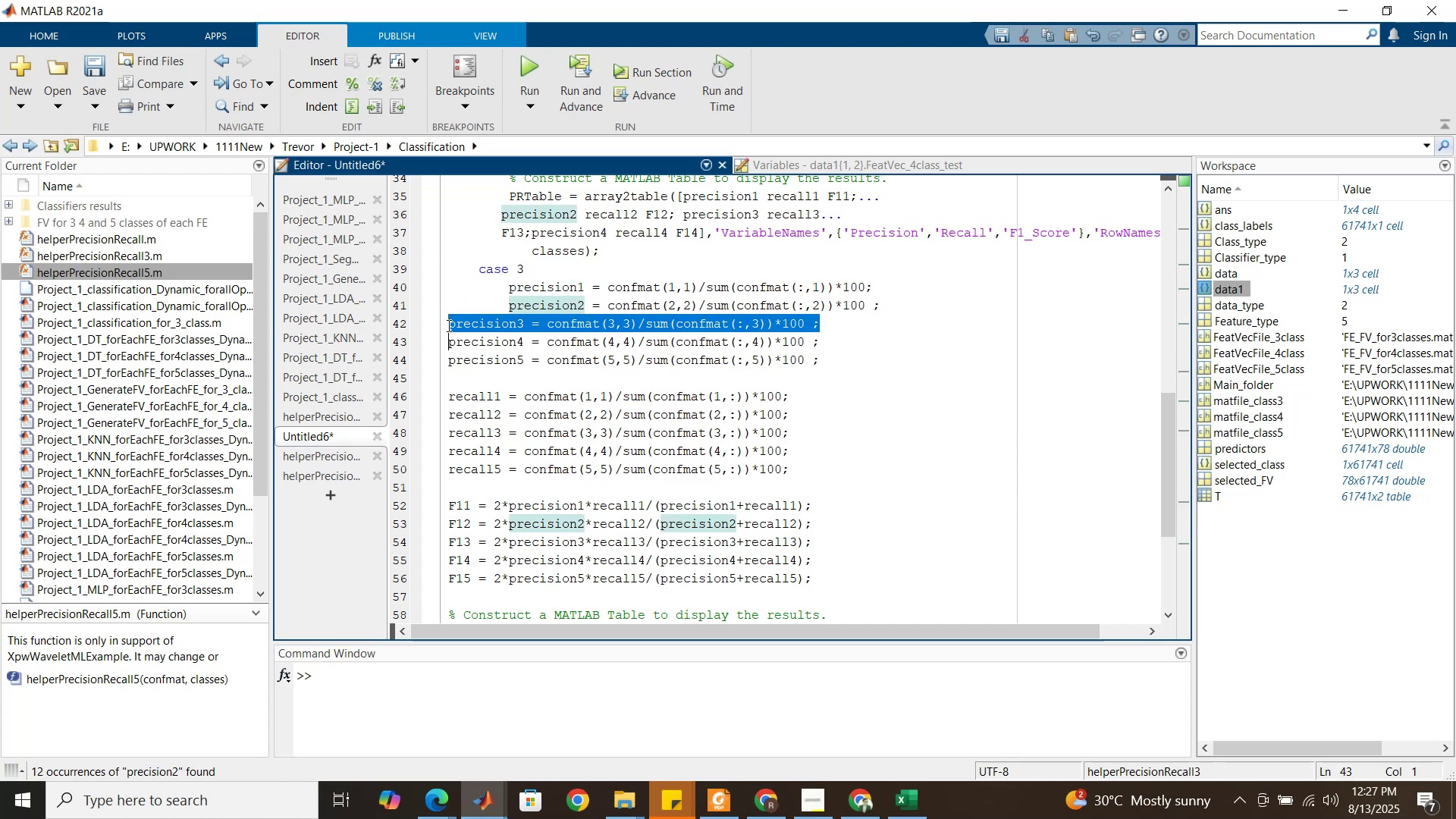 
left_click([448, 326])
 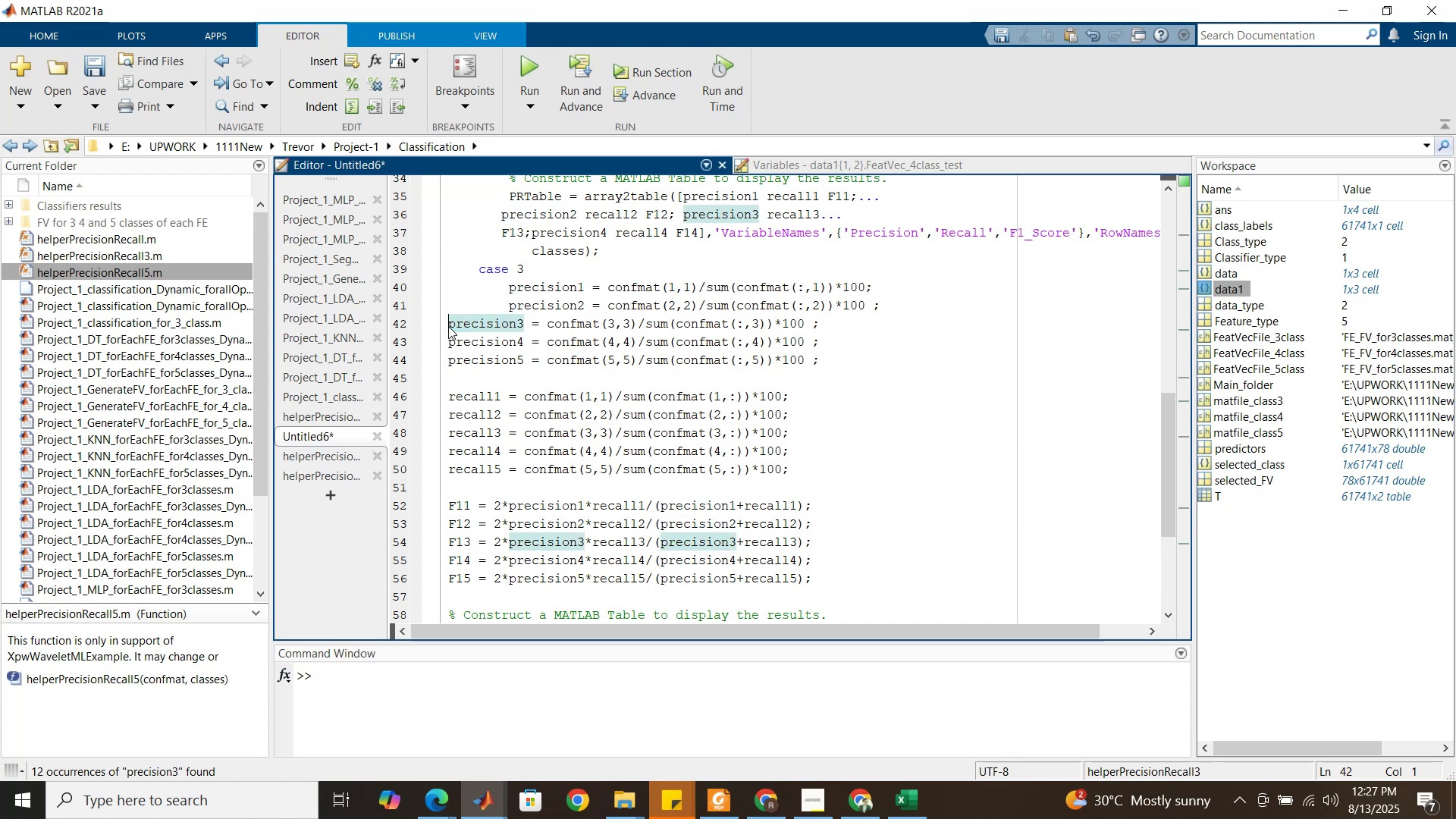 
key(Tab)
 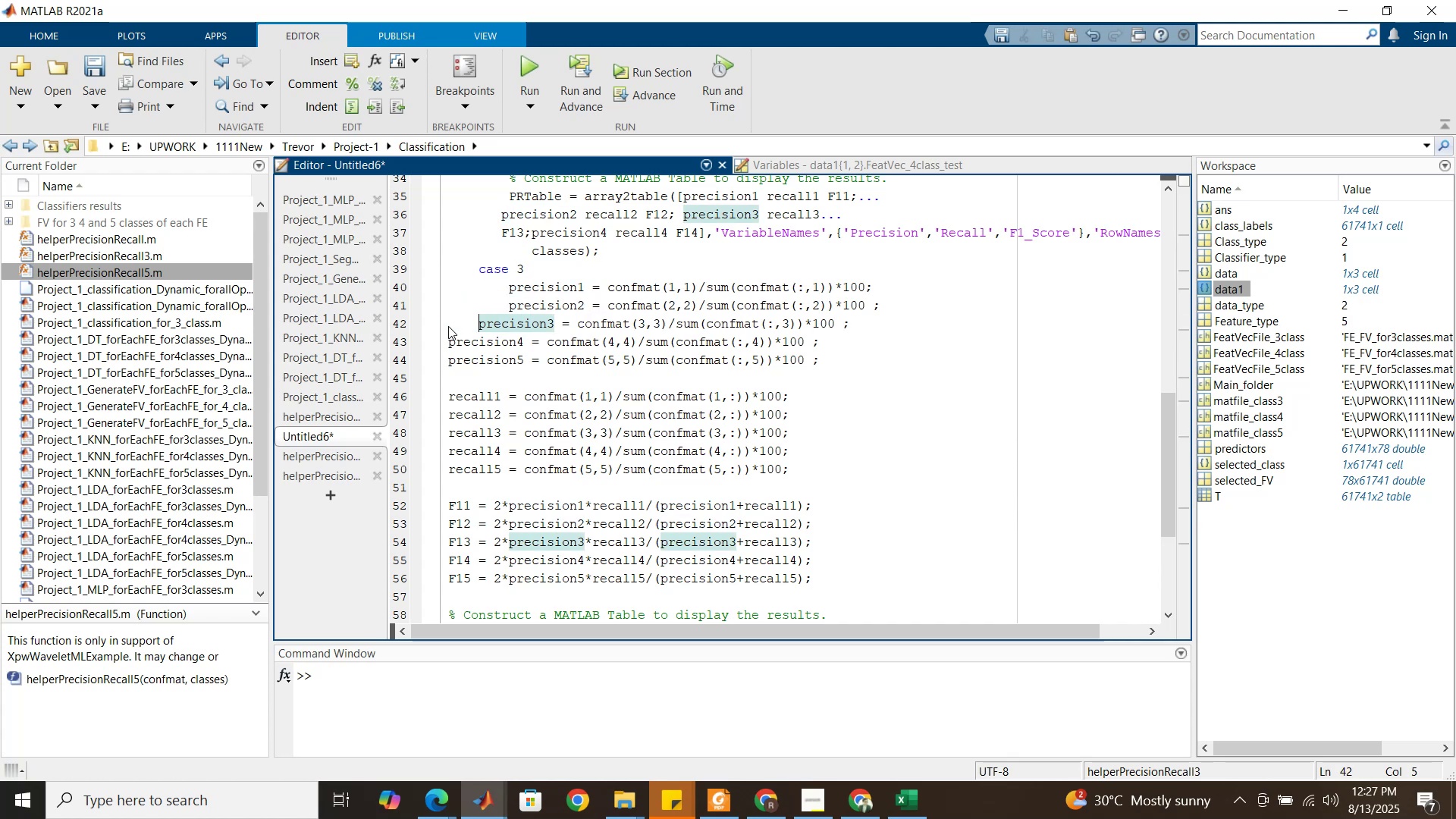 
key(Tab)
 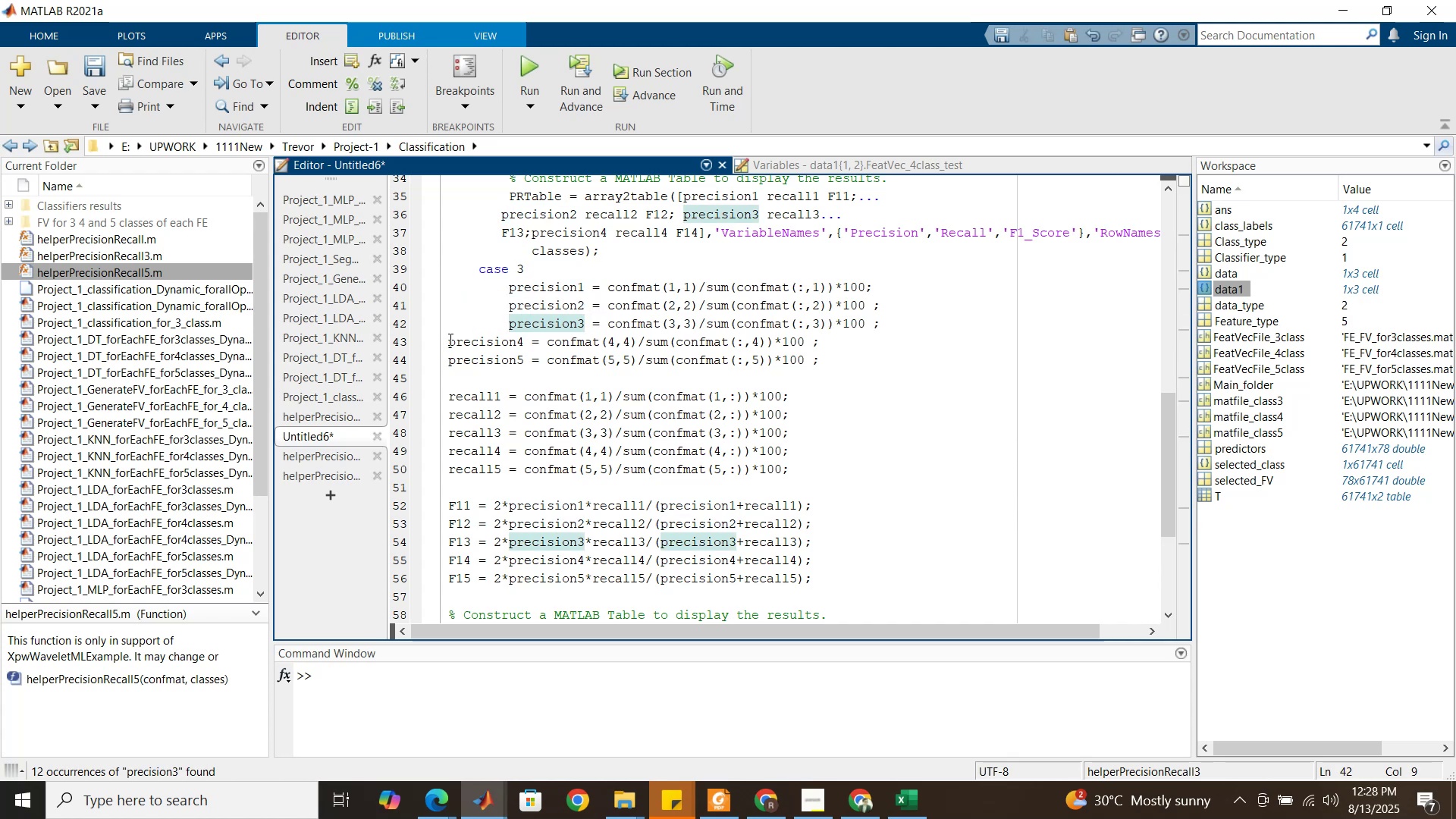 
left_click([449, 340])
 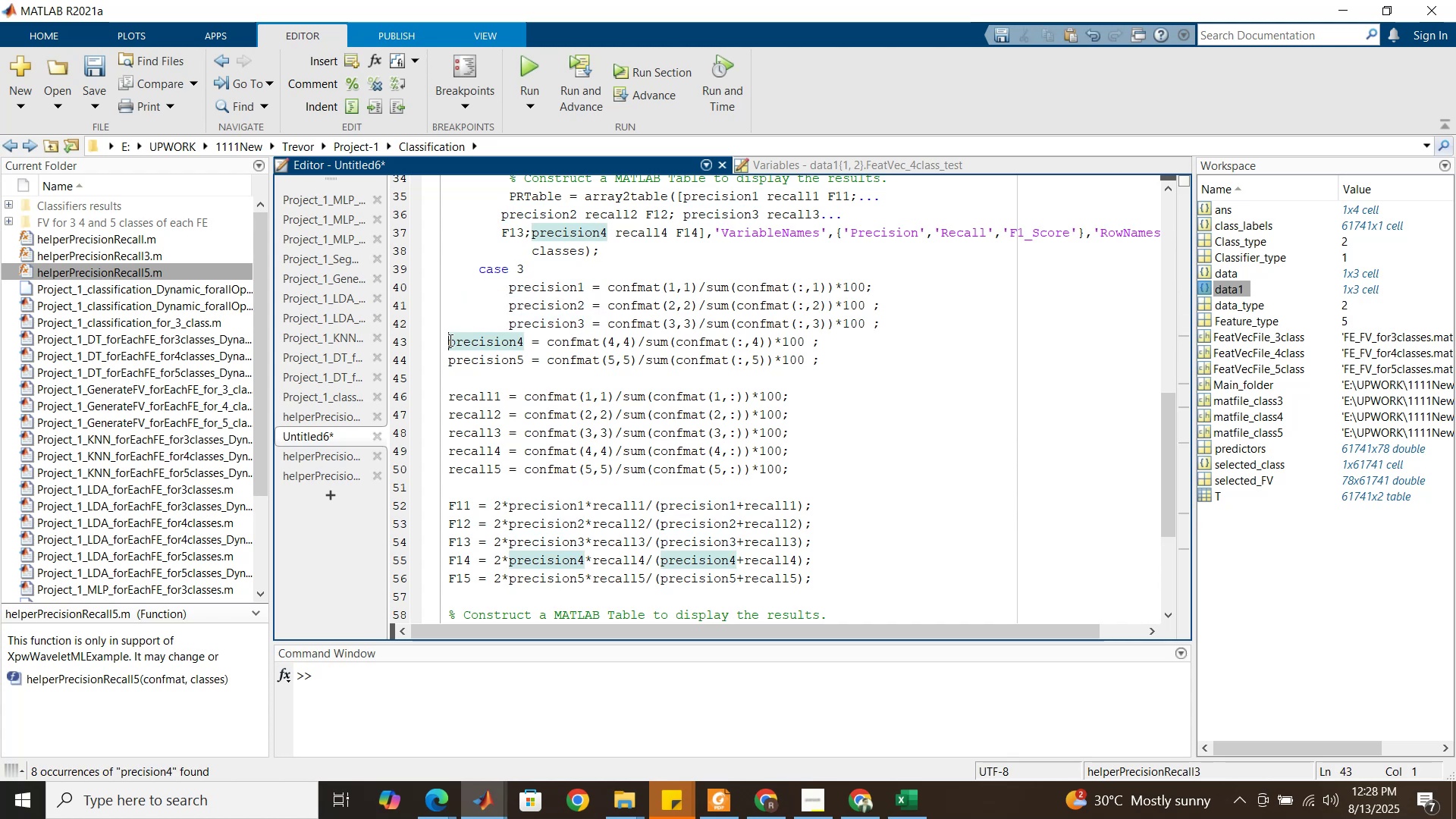 
key(Tab)
 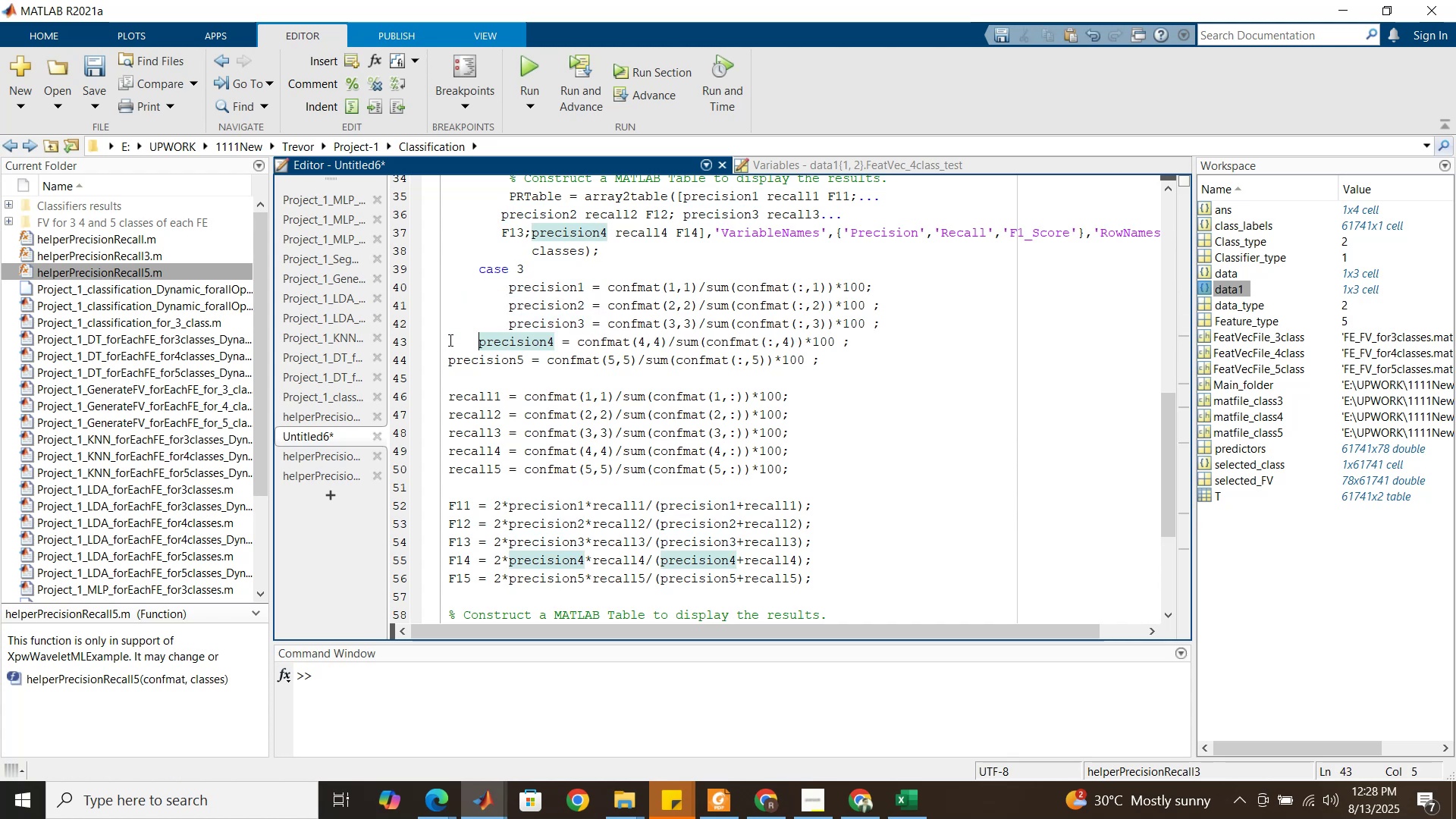 
key(Tab)
 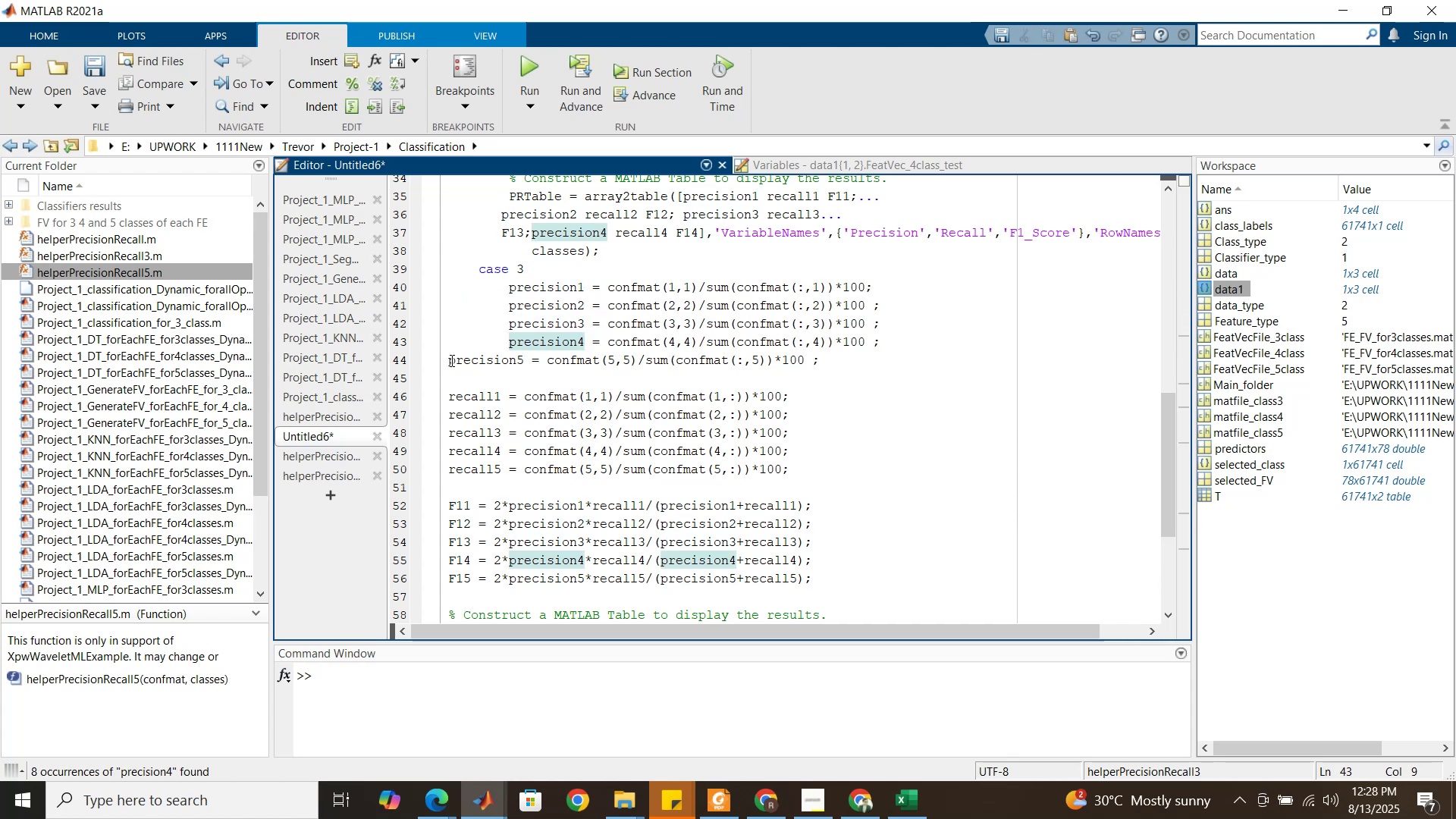 
left_click([450, 360])
 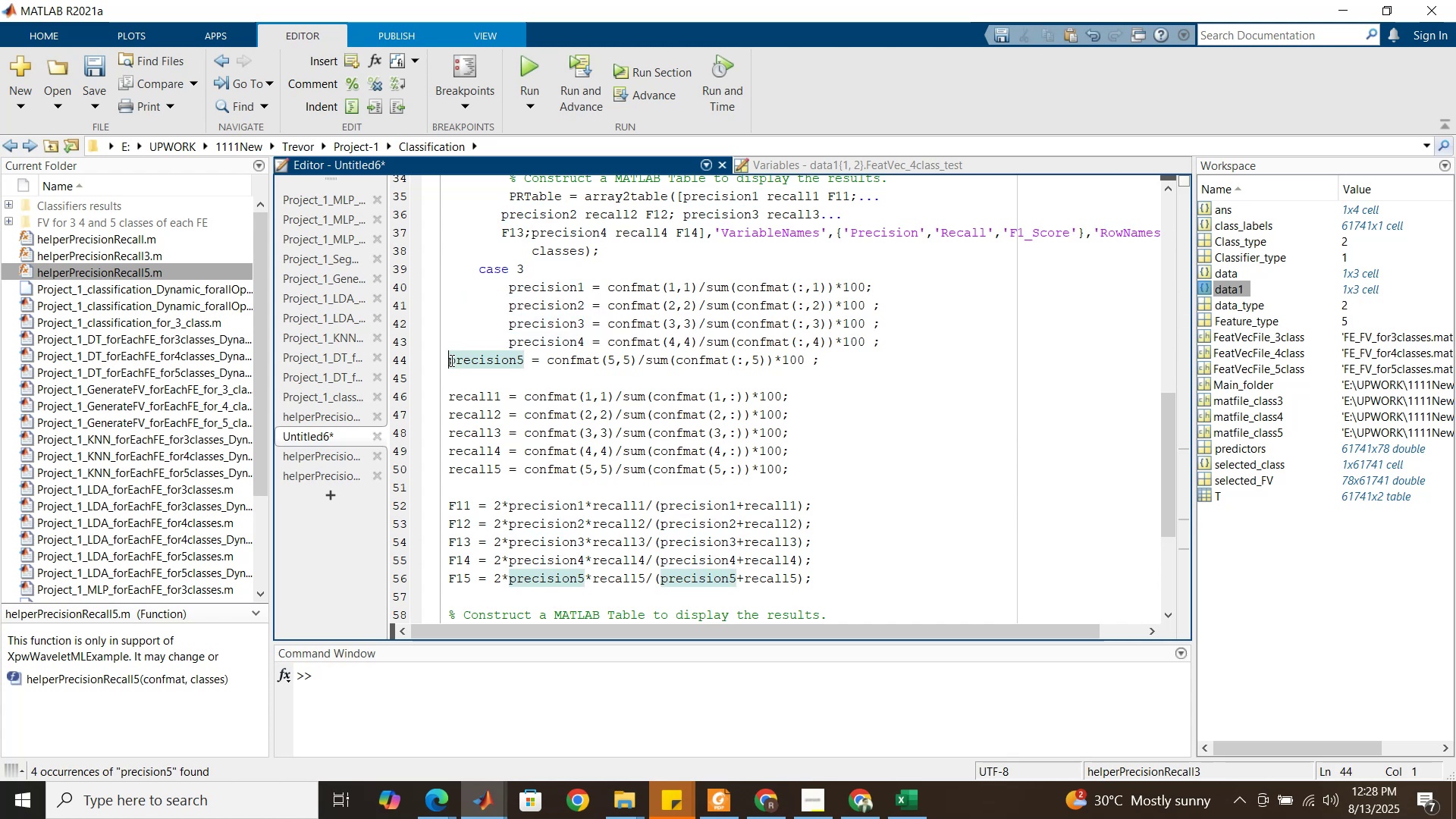 
key(Tab)
 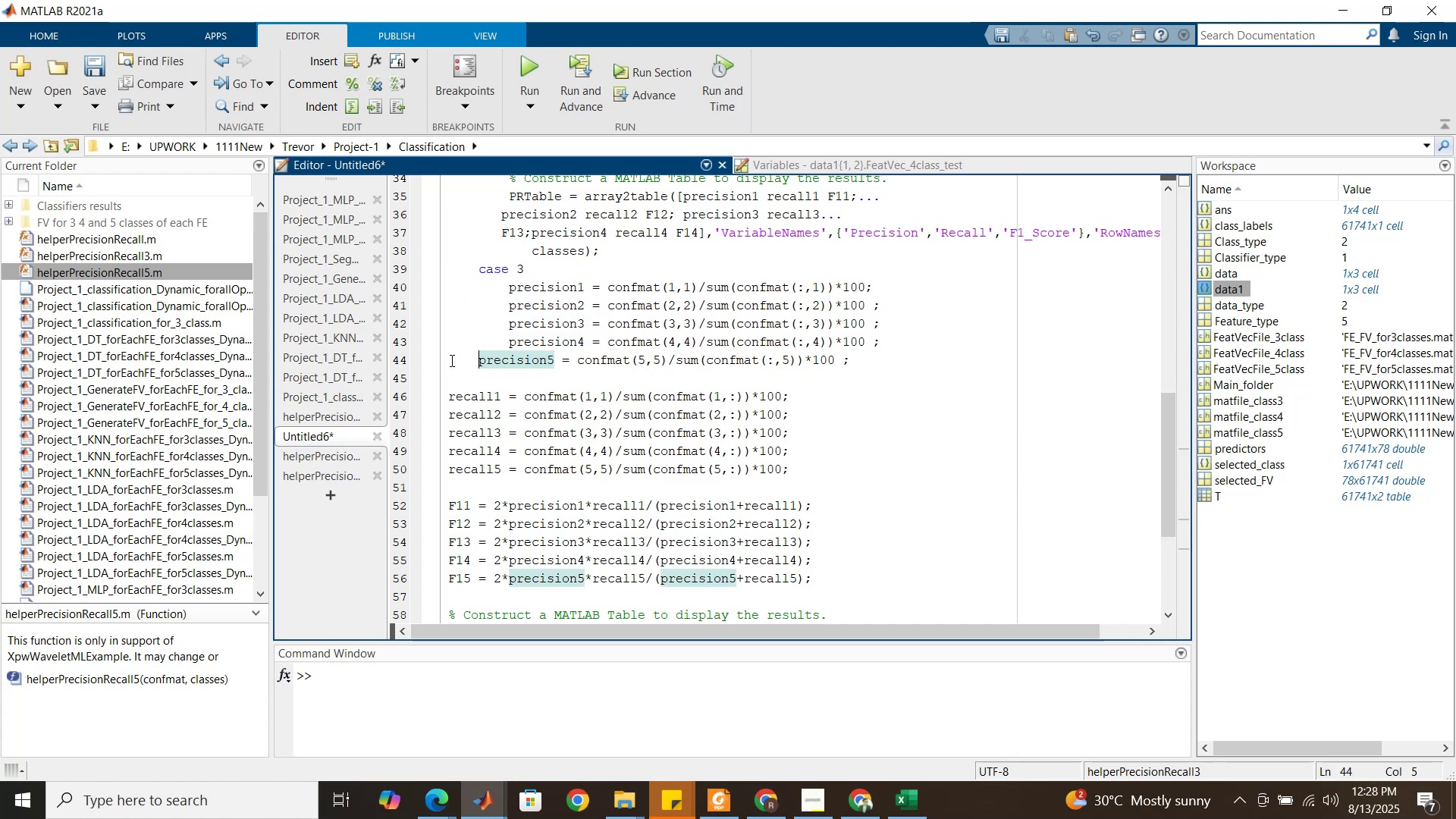 
key(Tab)
 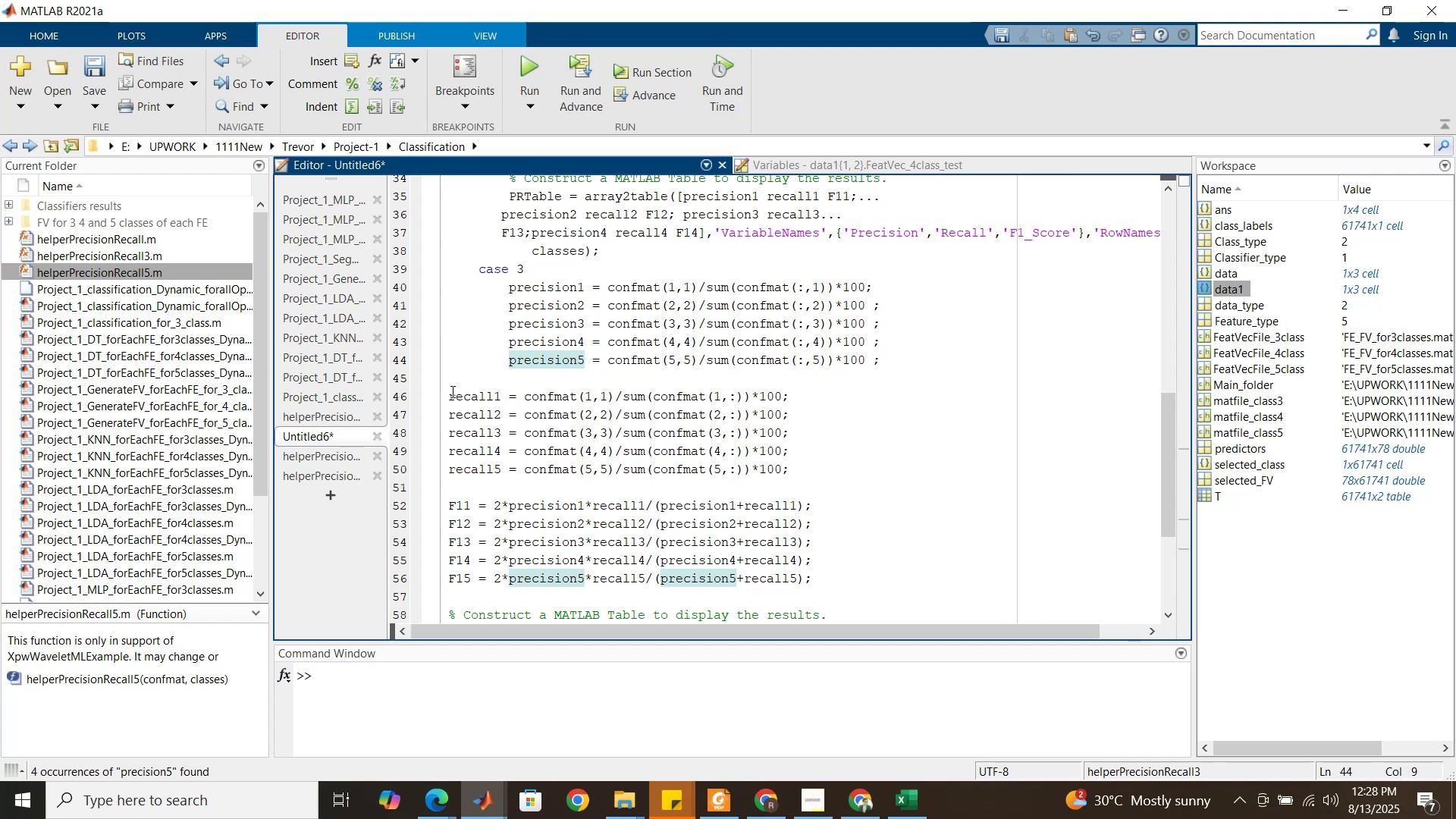 
left_click([452, 394])
 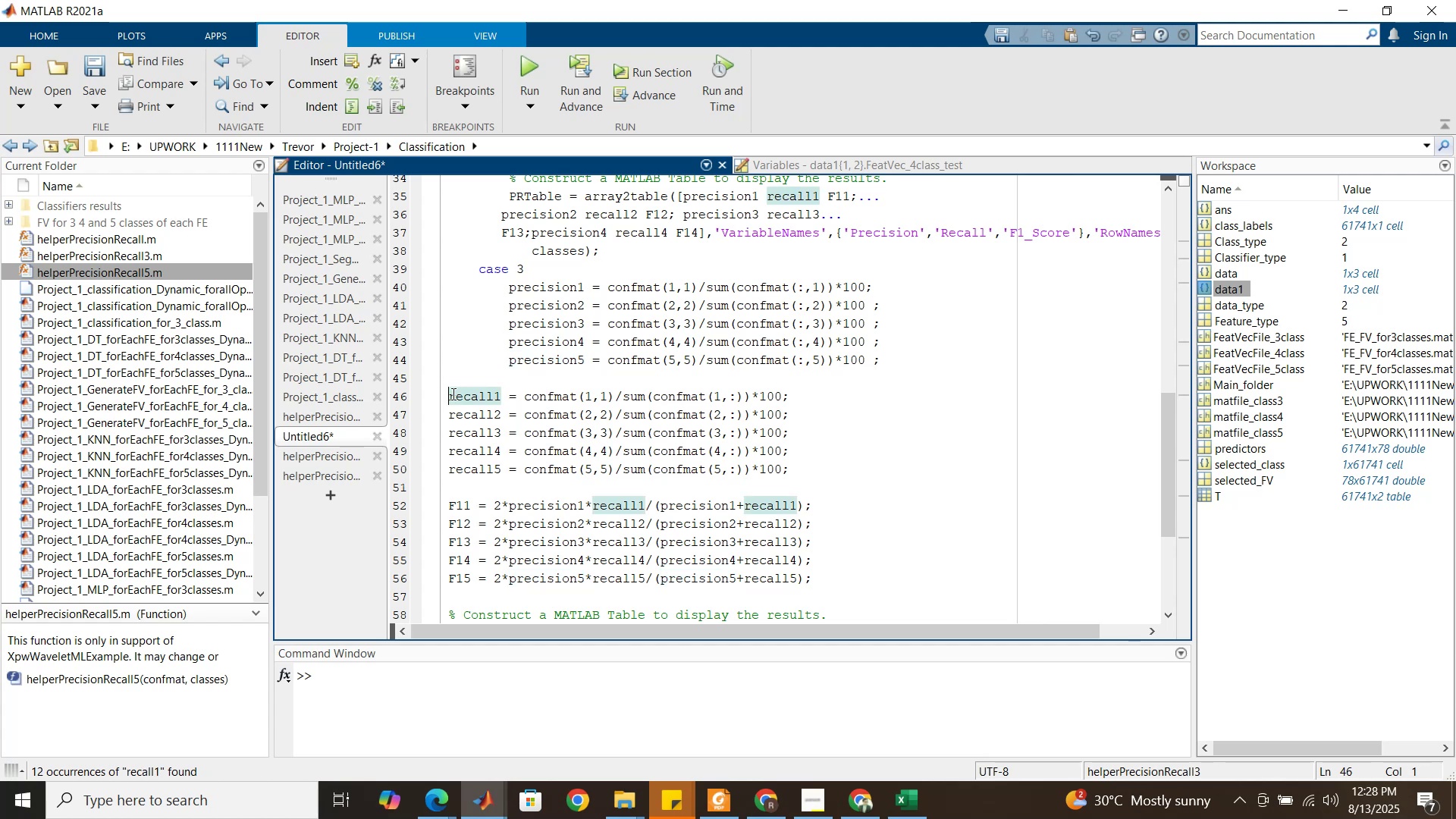 
key(Tab)
 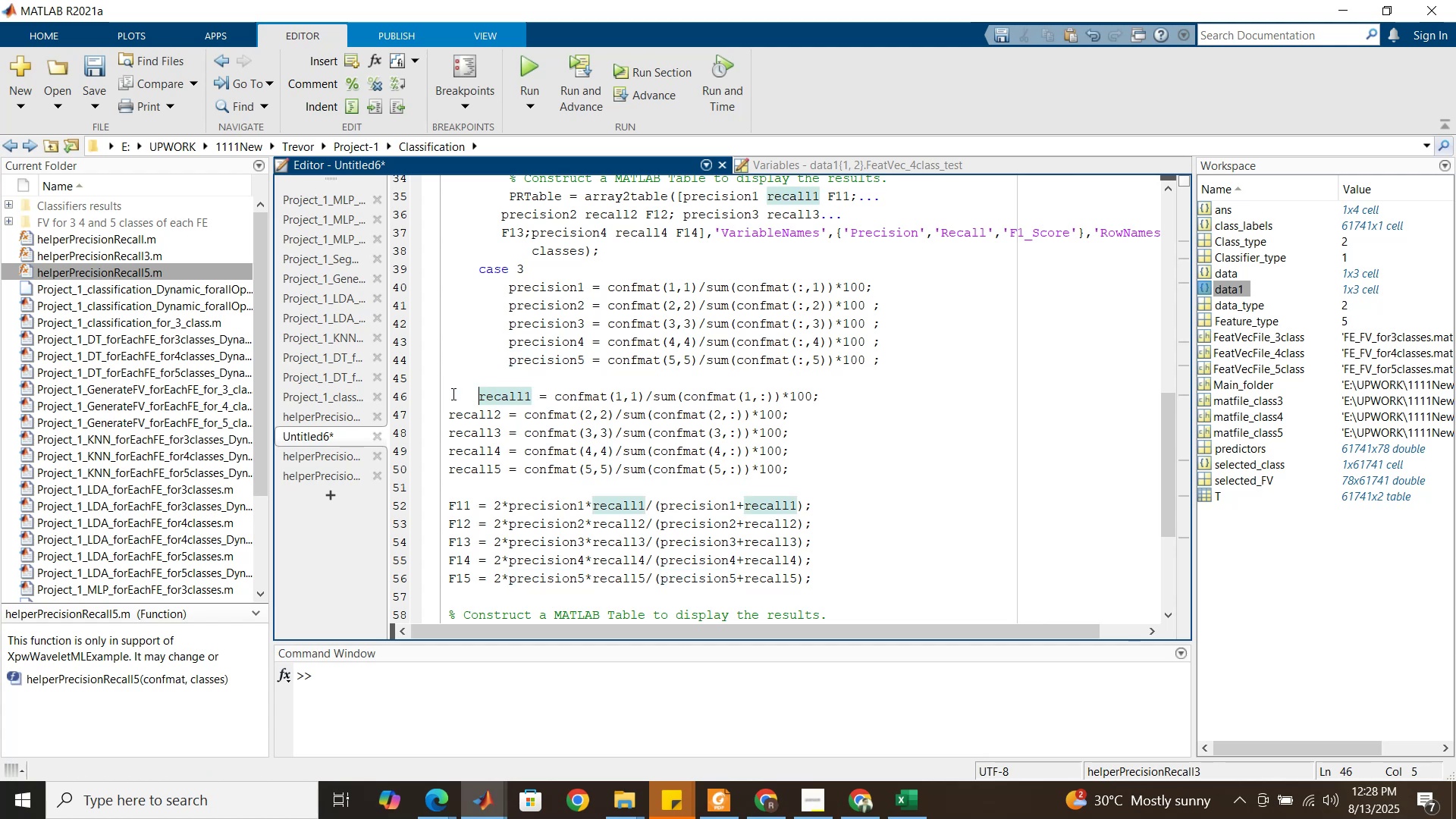 
key(Tab)
 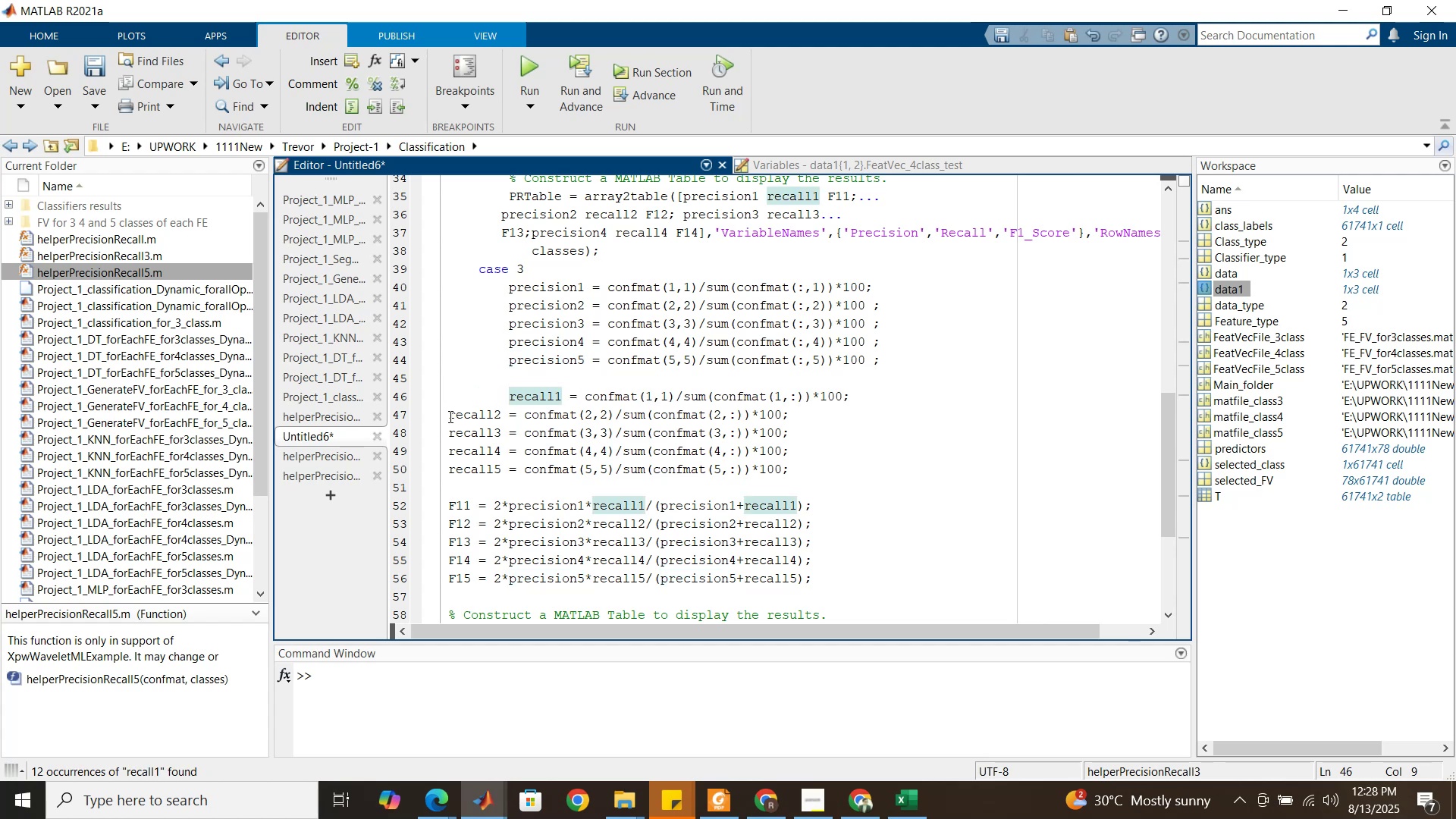 
left_click([449, 416])
 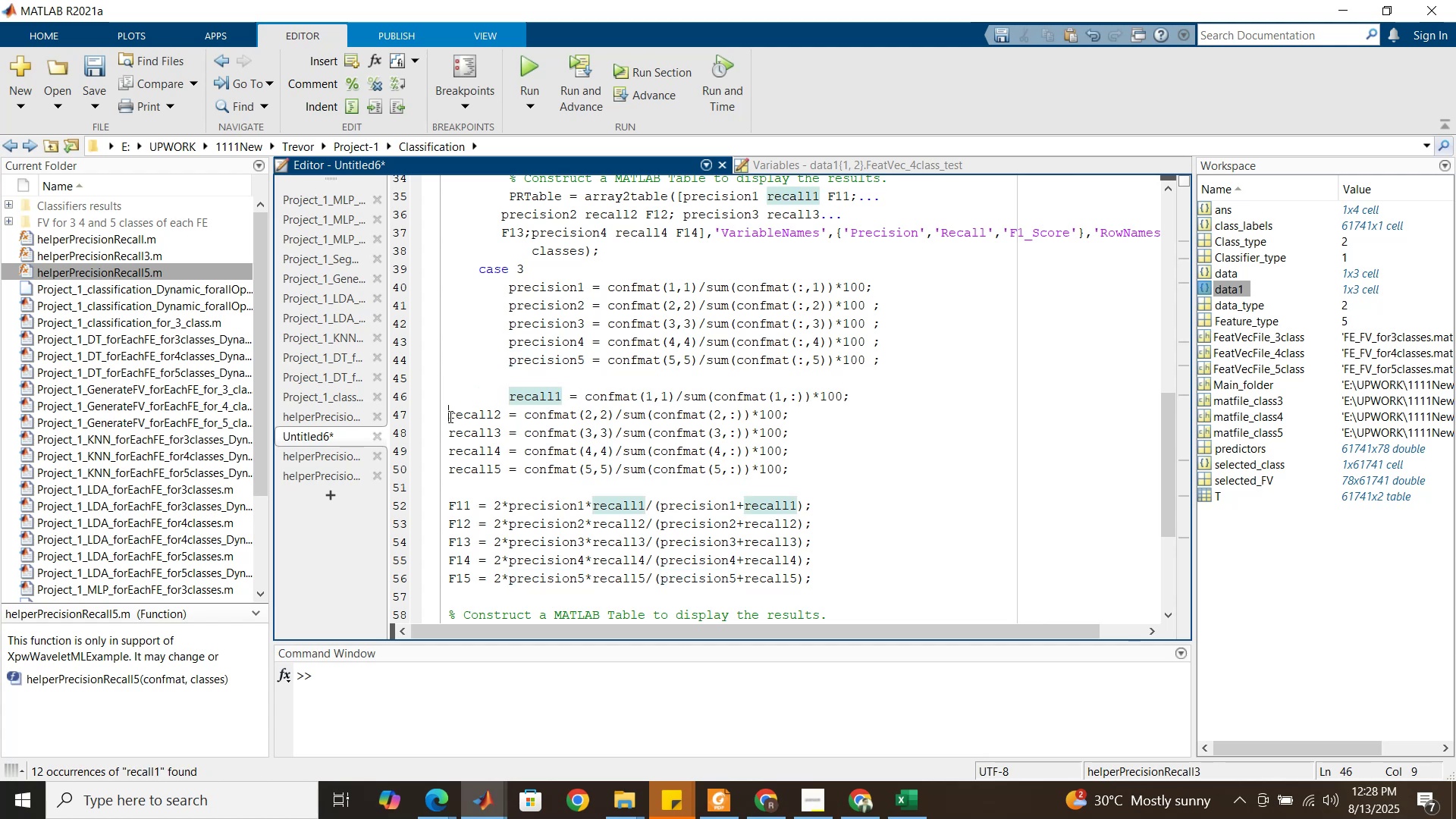 
key(Tab)
 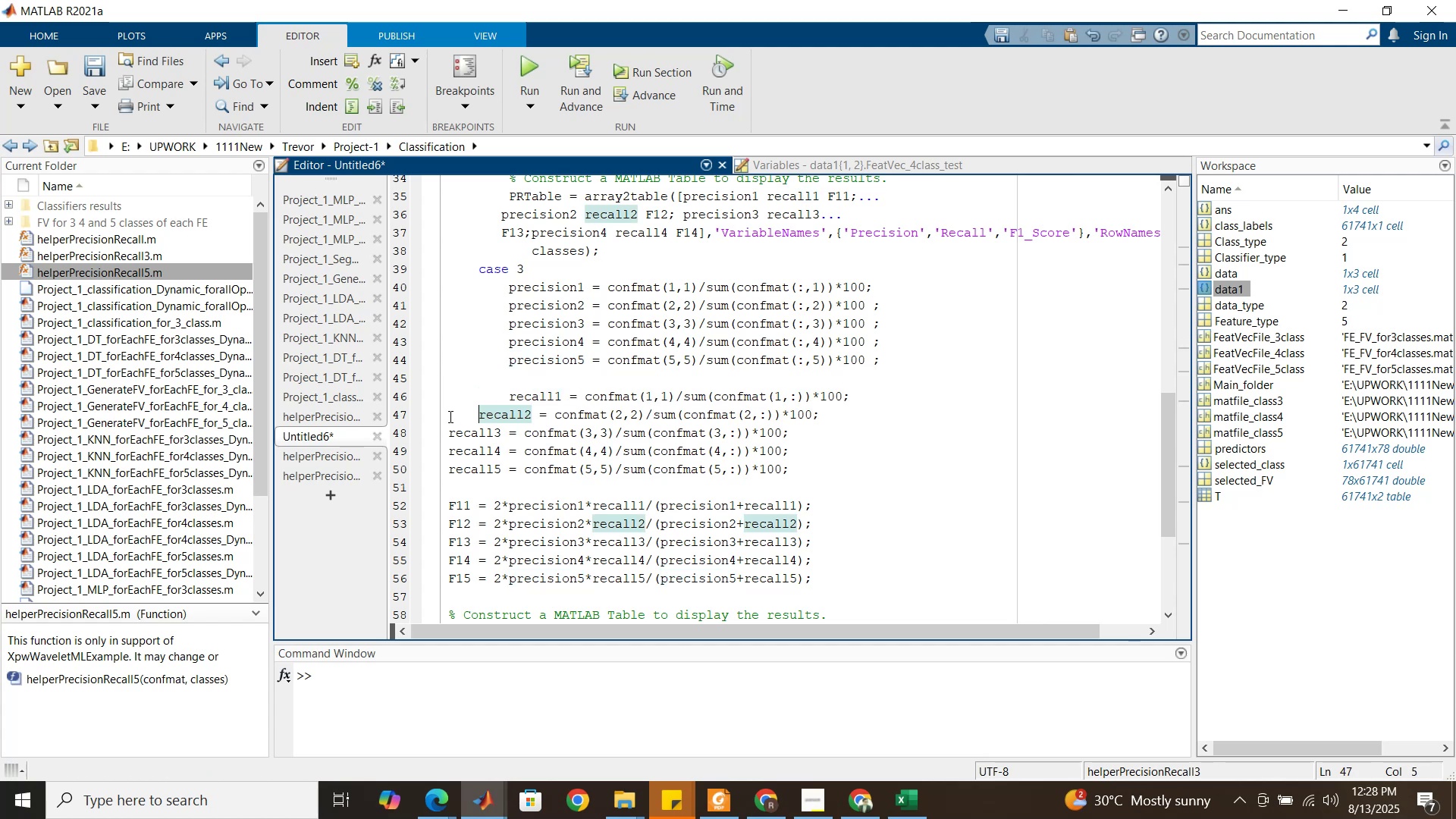 
key(Tab)
 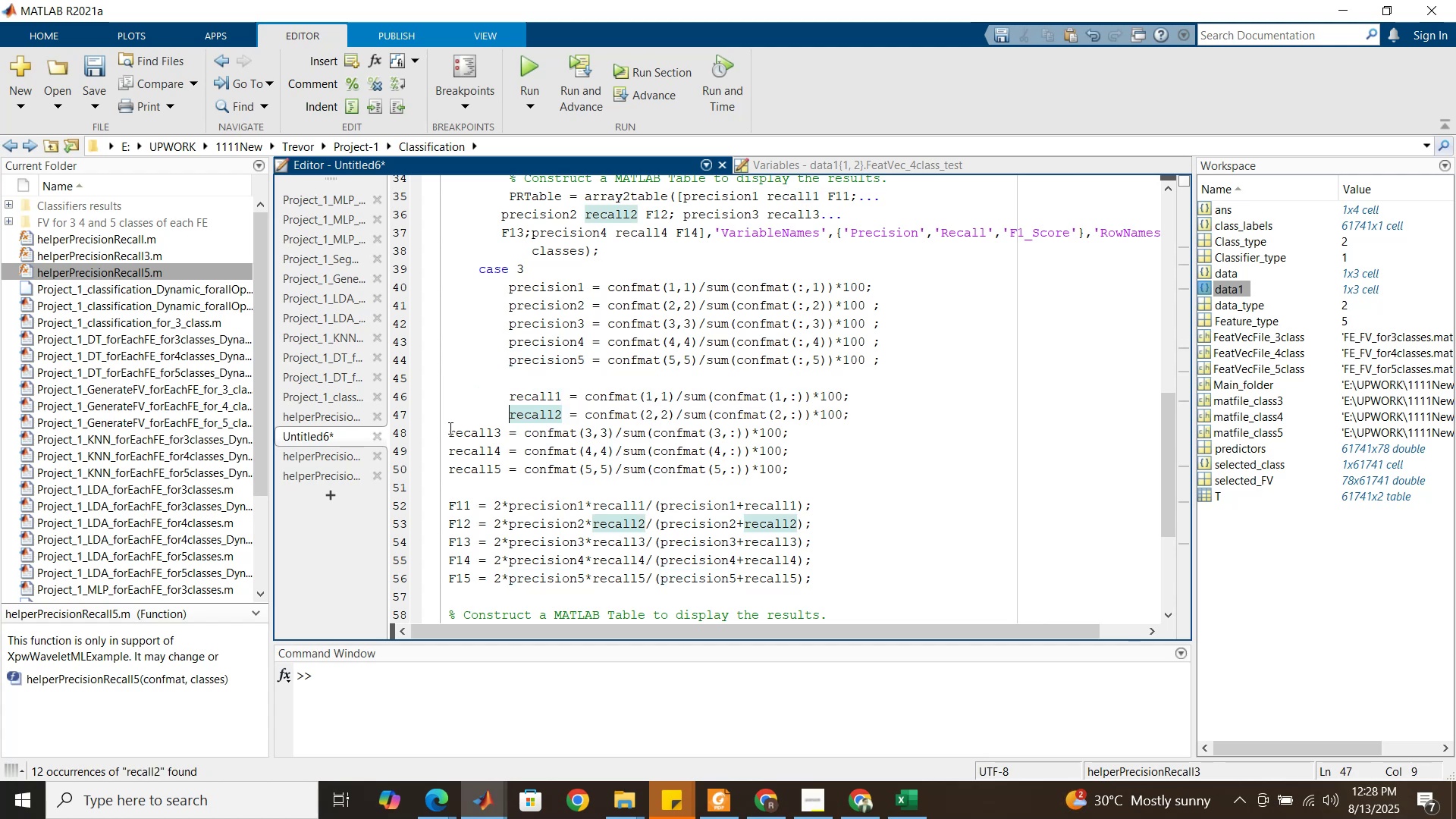 
left_click([449, 428])
 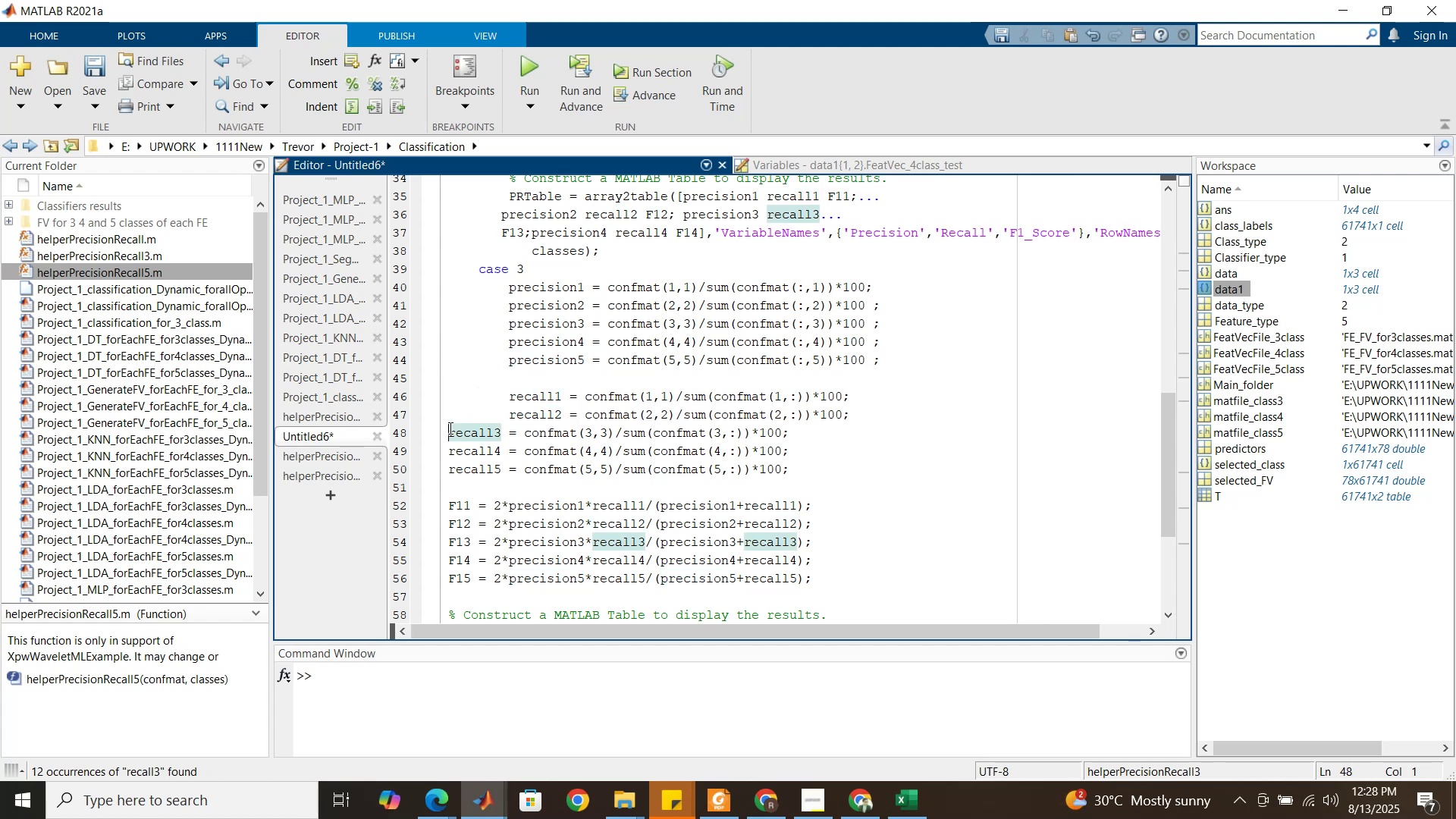 
key(Tab)
 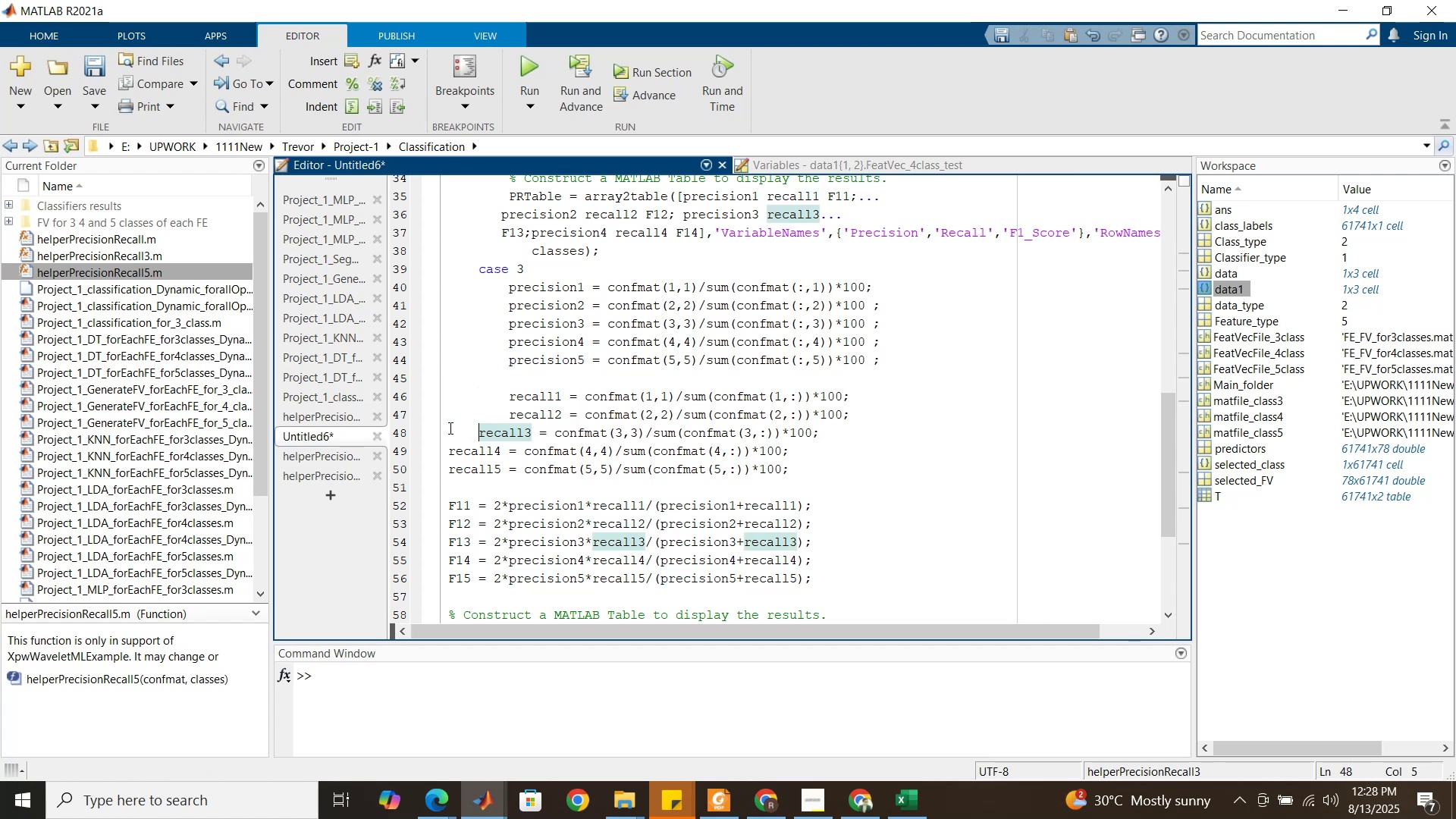 
key(Tab)
 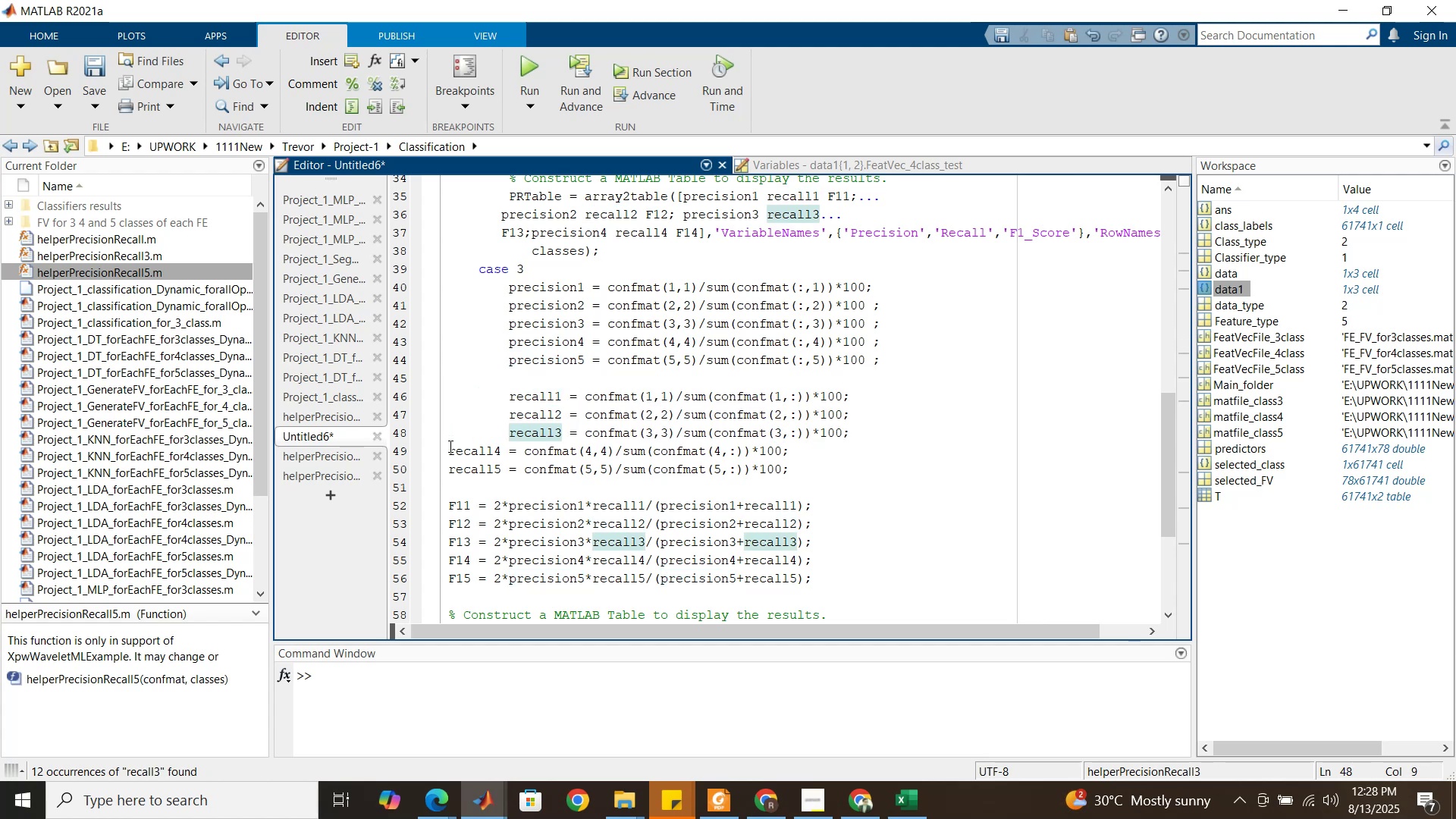 
left_click([449, 447])
 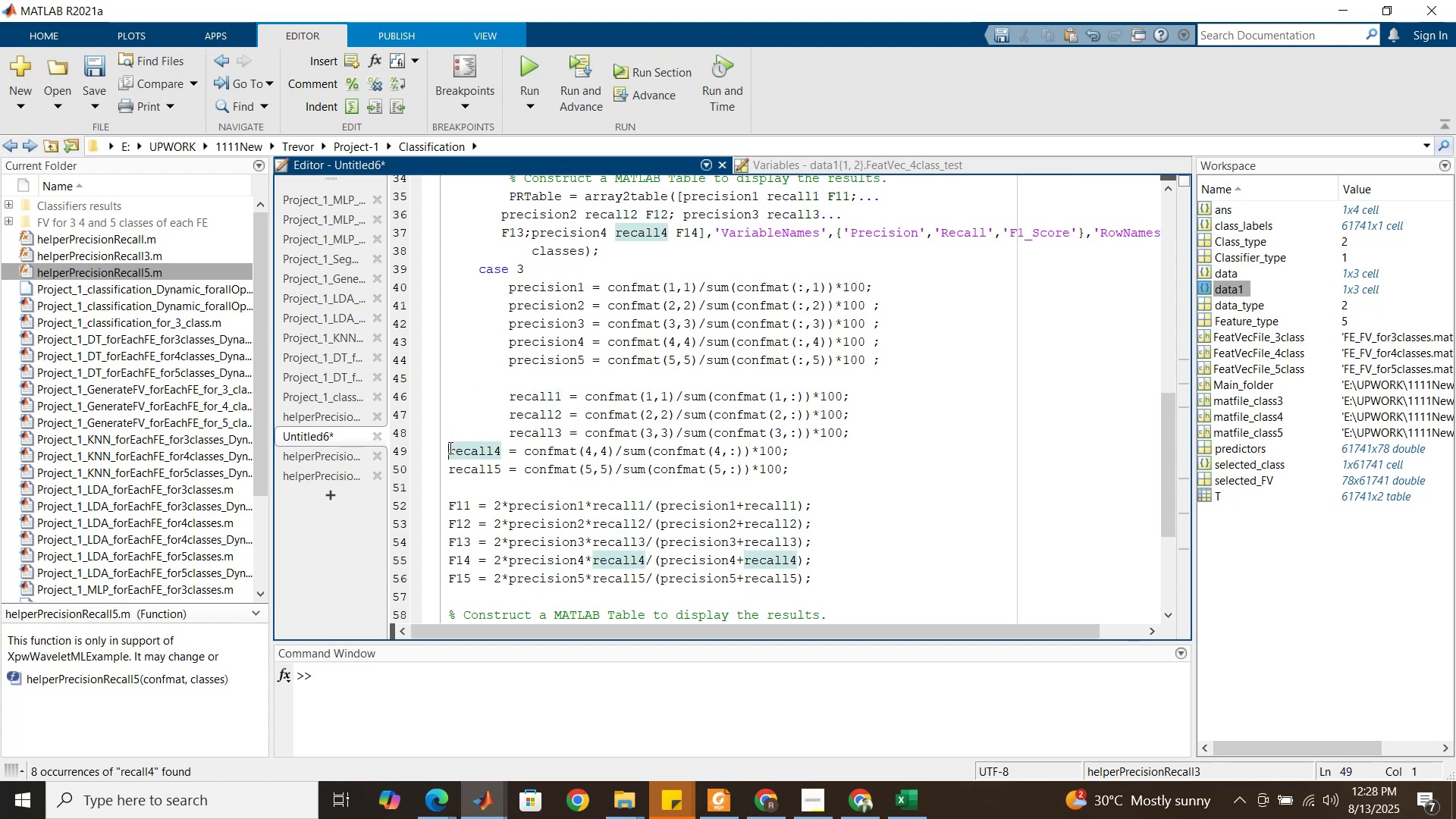 
key(Tab)
 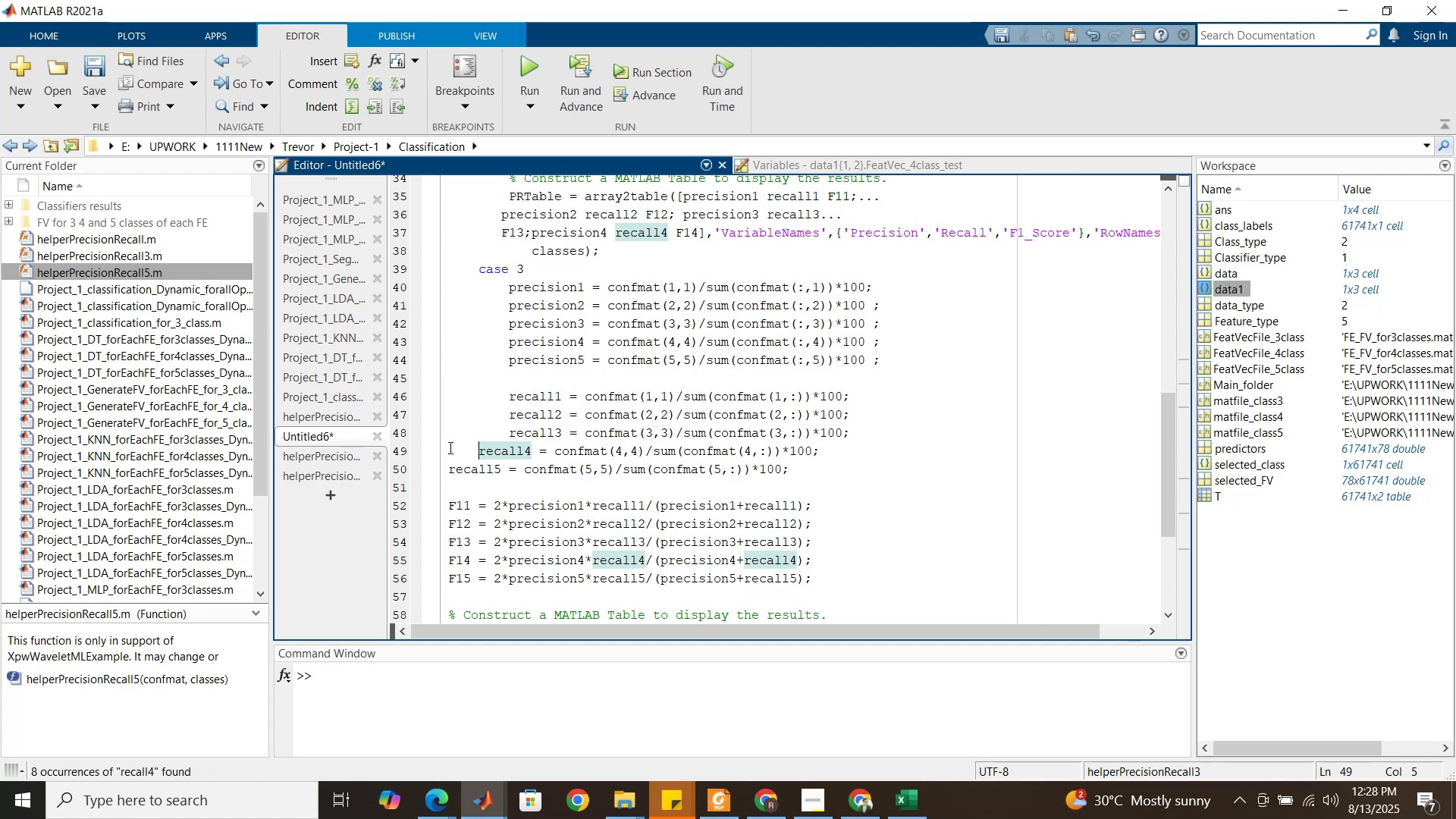 
key(Tab)
 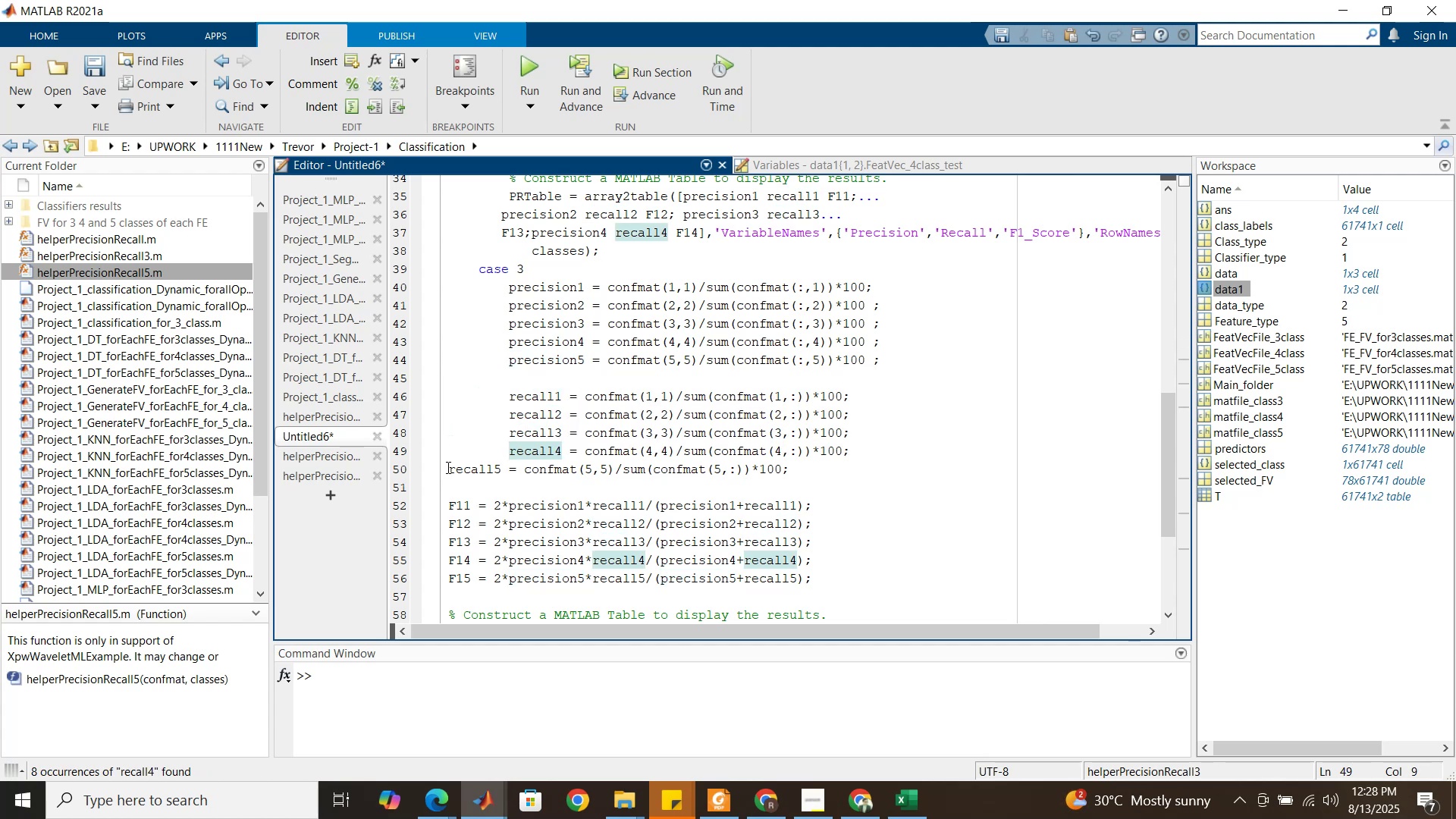 
left_click([447, 467])
 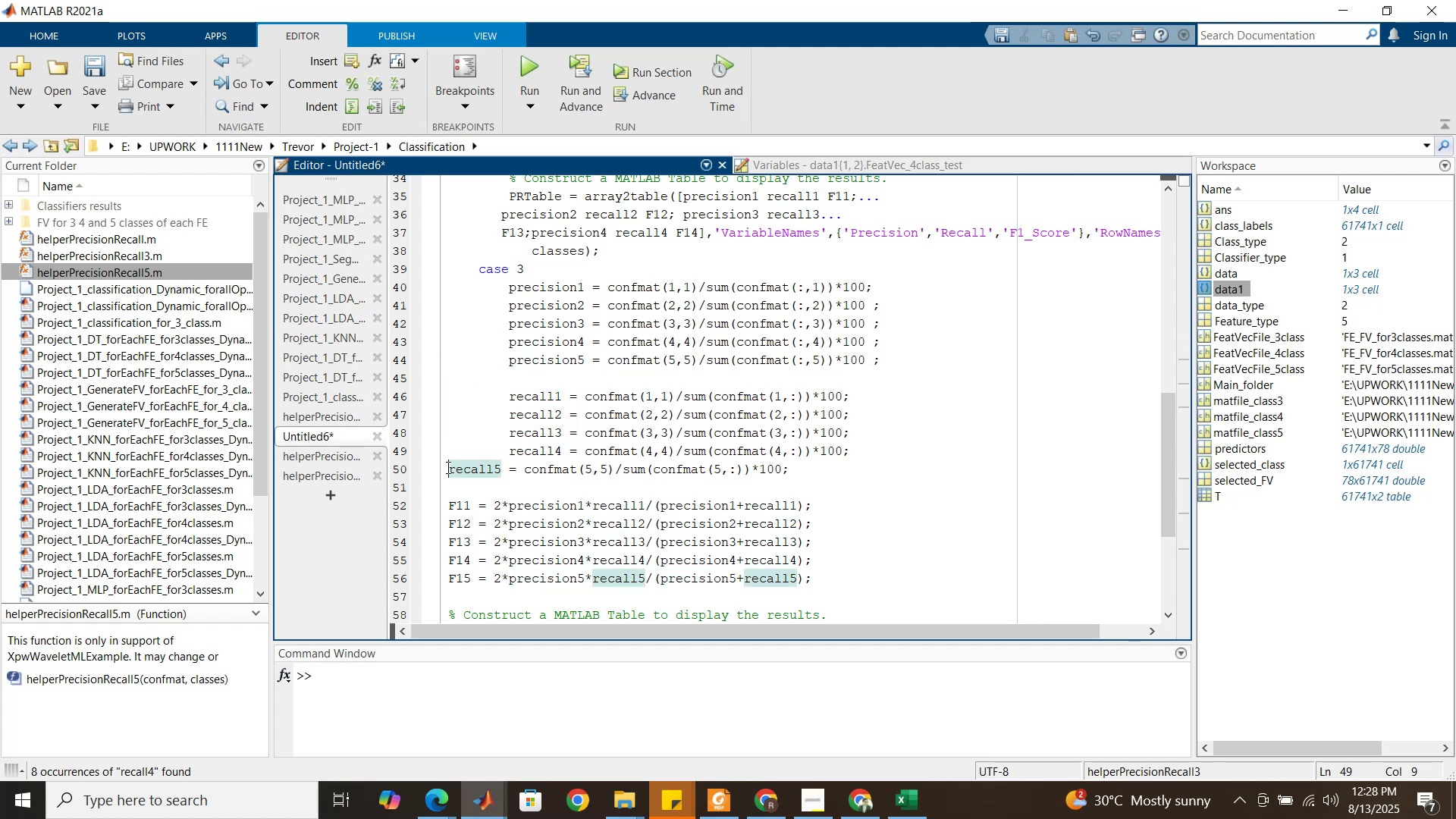 
key(Tab)
 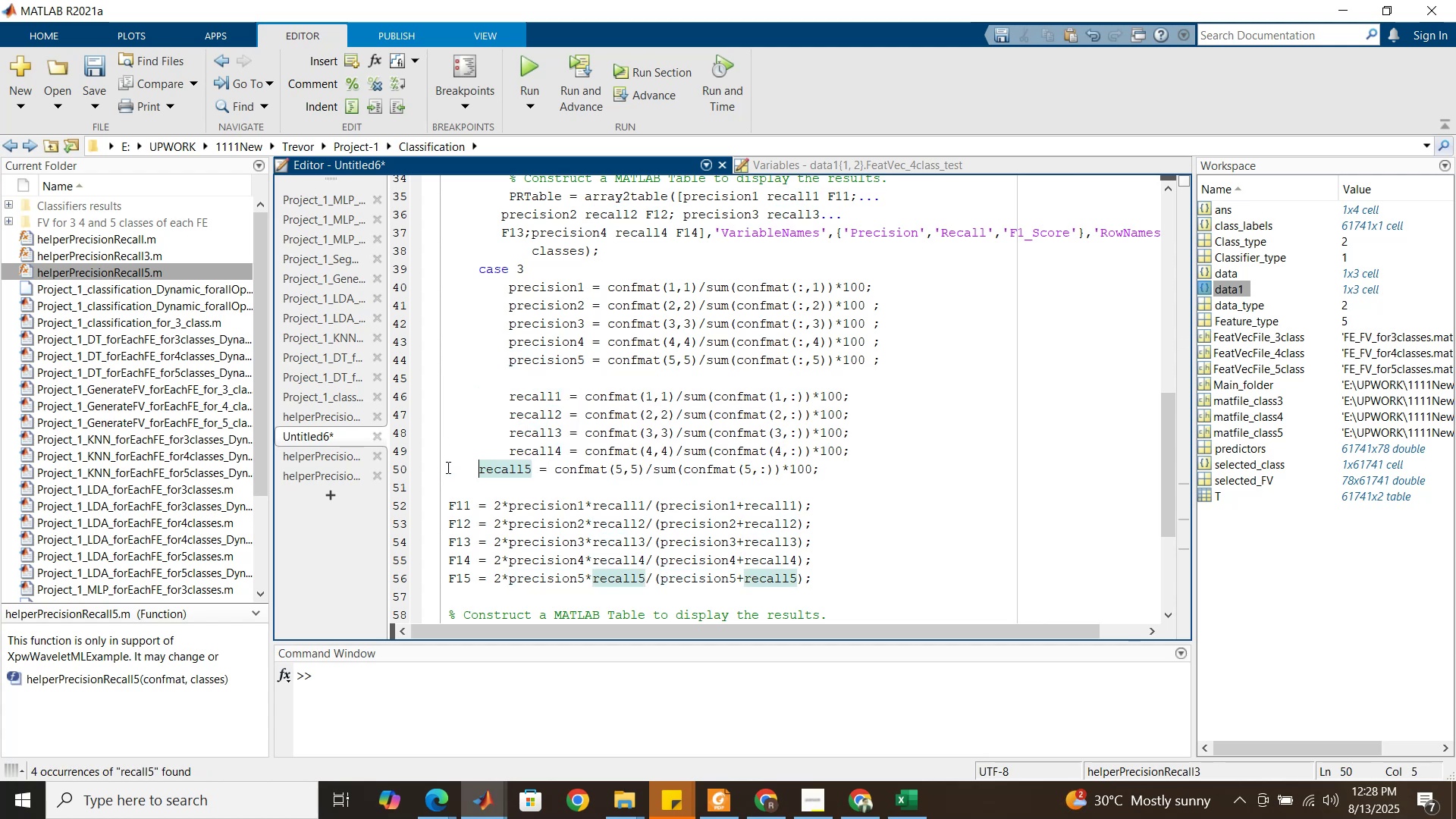 
key(Tab)
 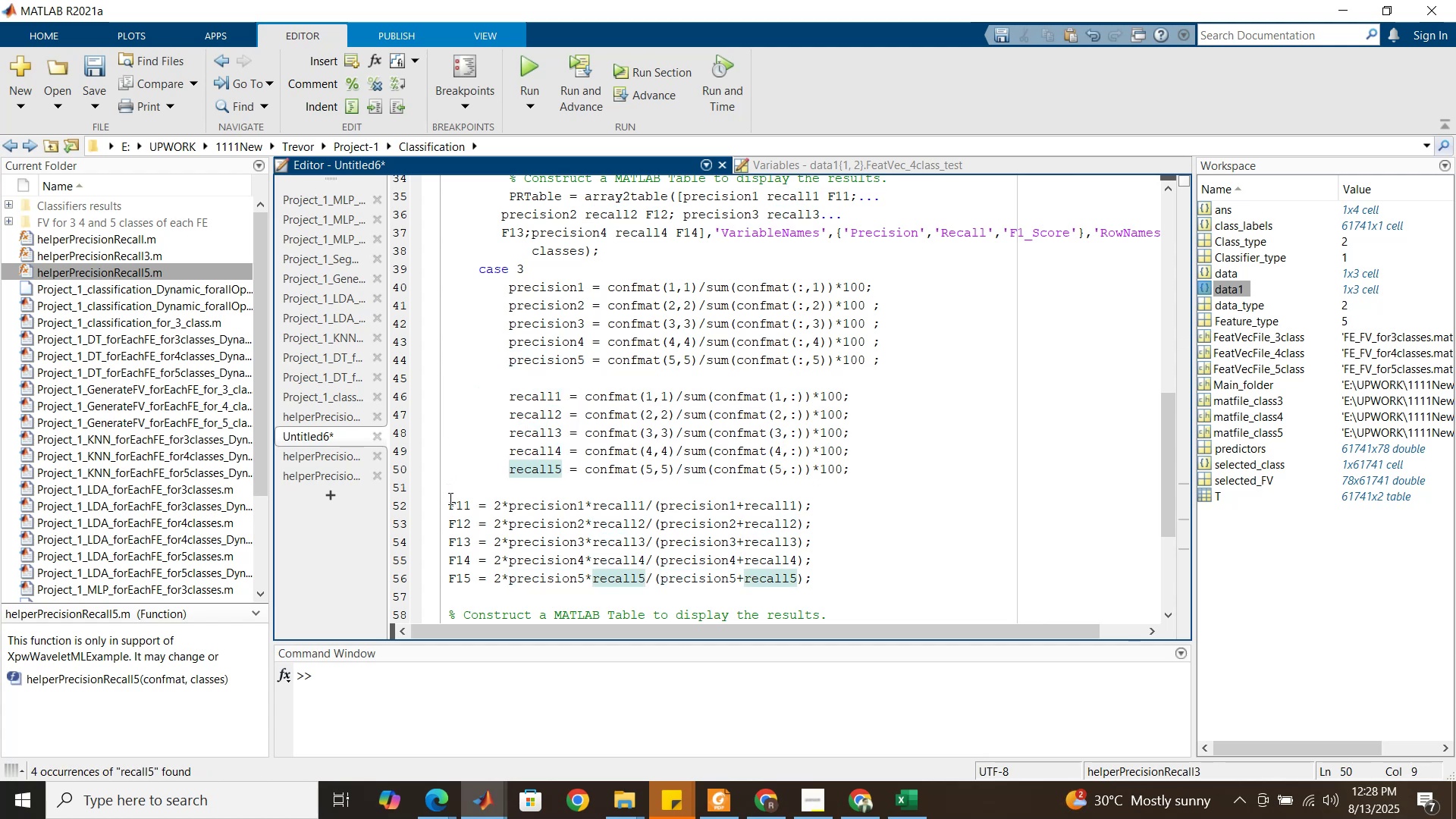 
left_click([449, 498])
 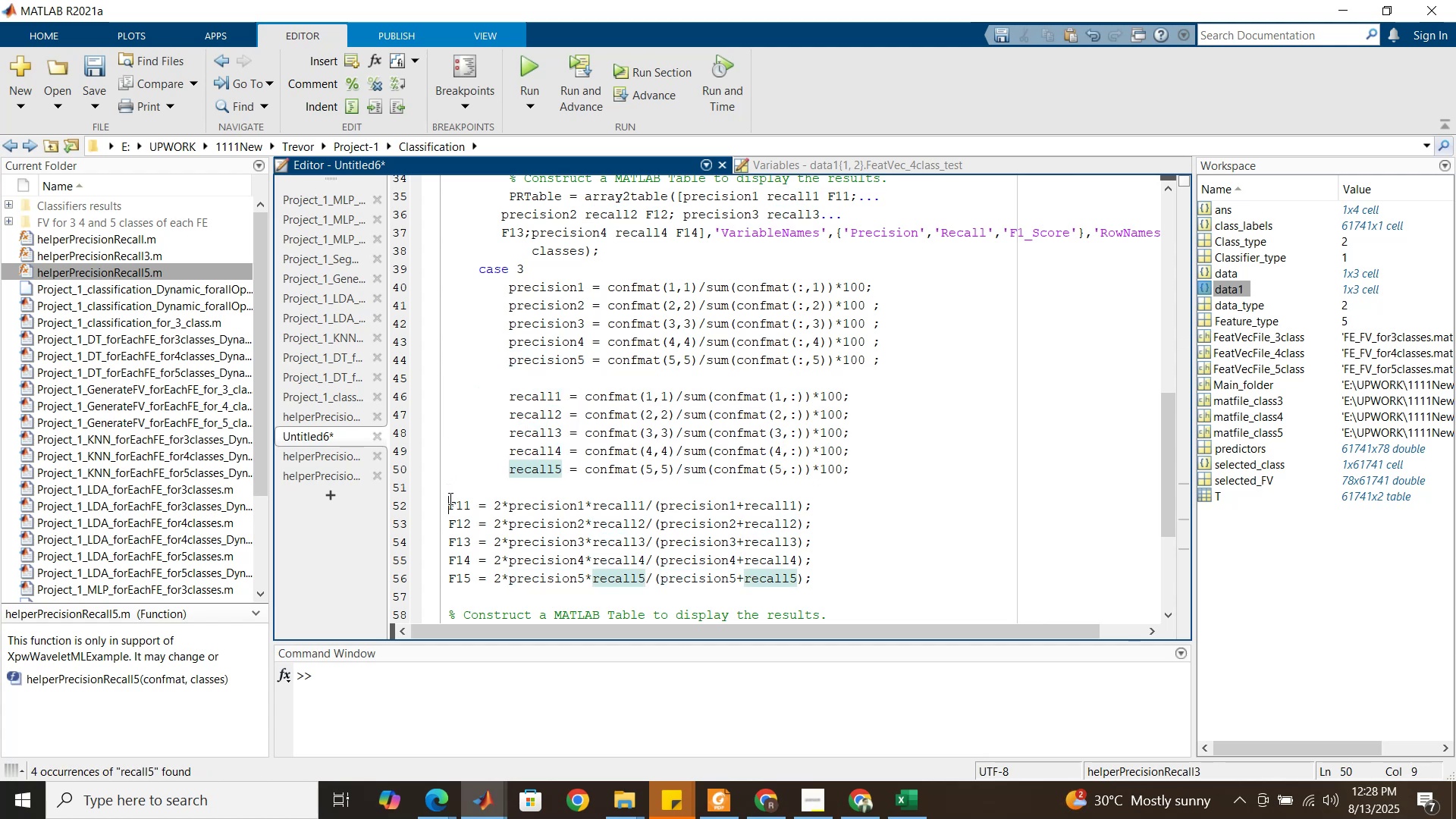 
key(Tab)
 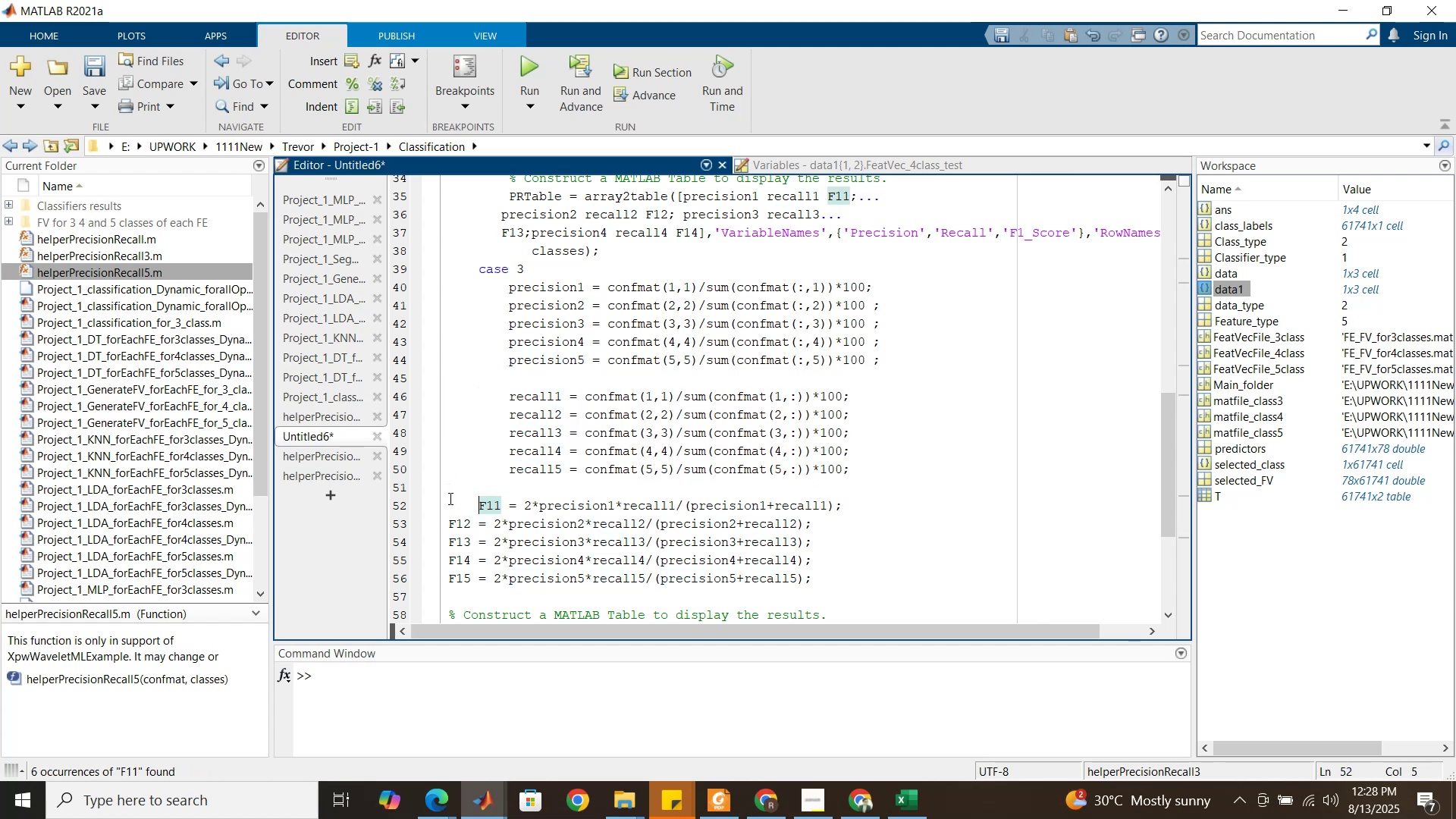 
key(Tab)
 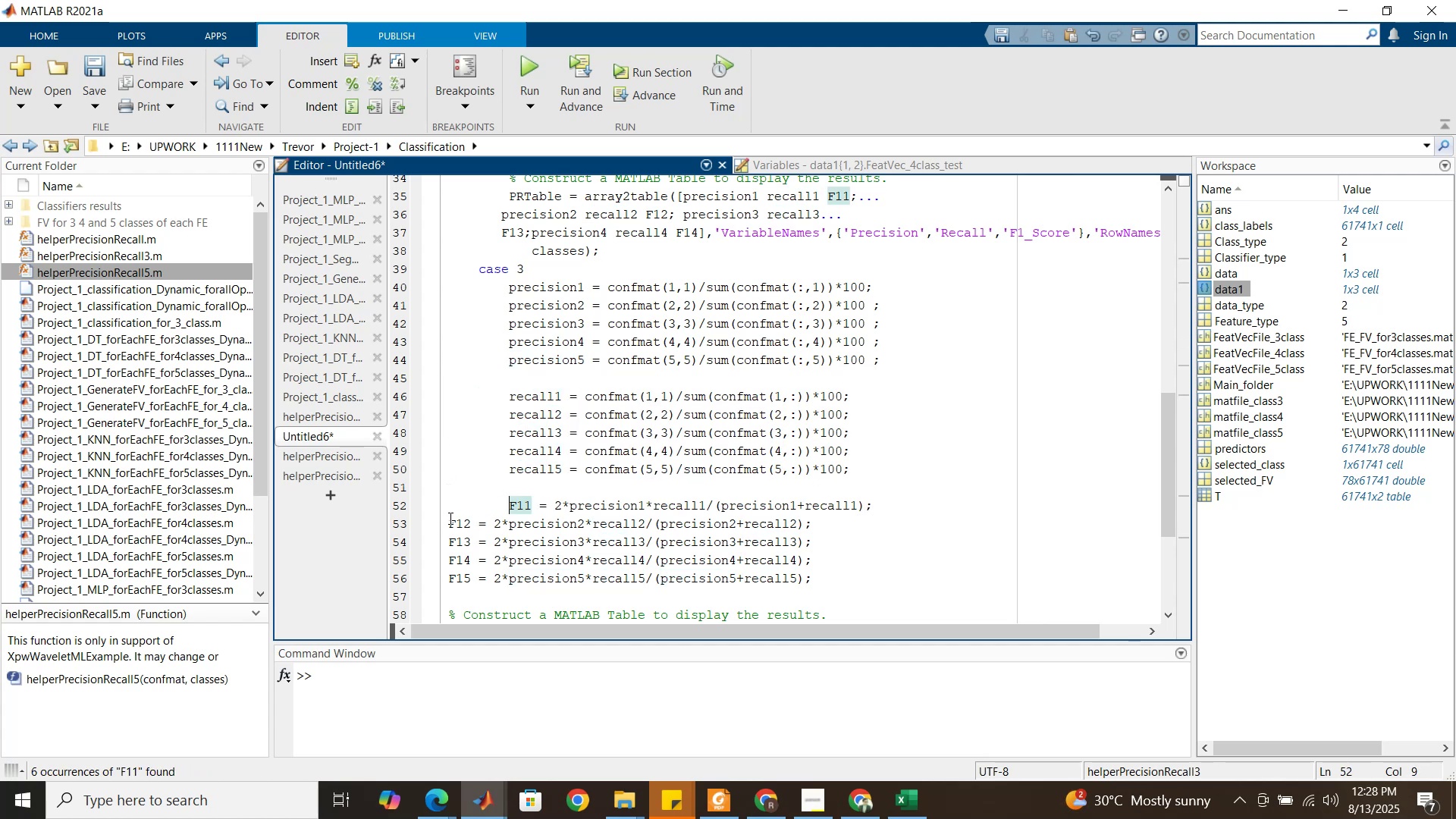 
left_click([449, 518])
 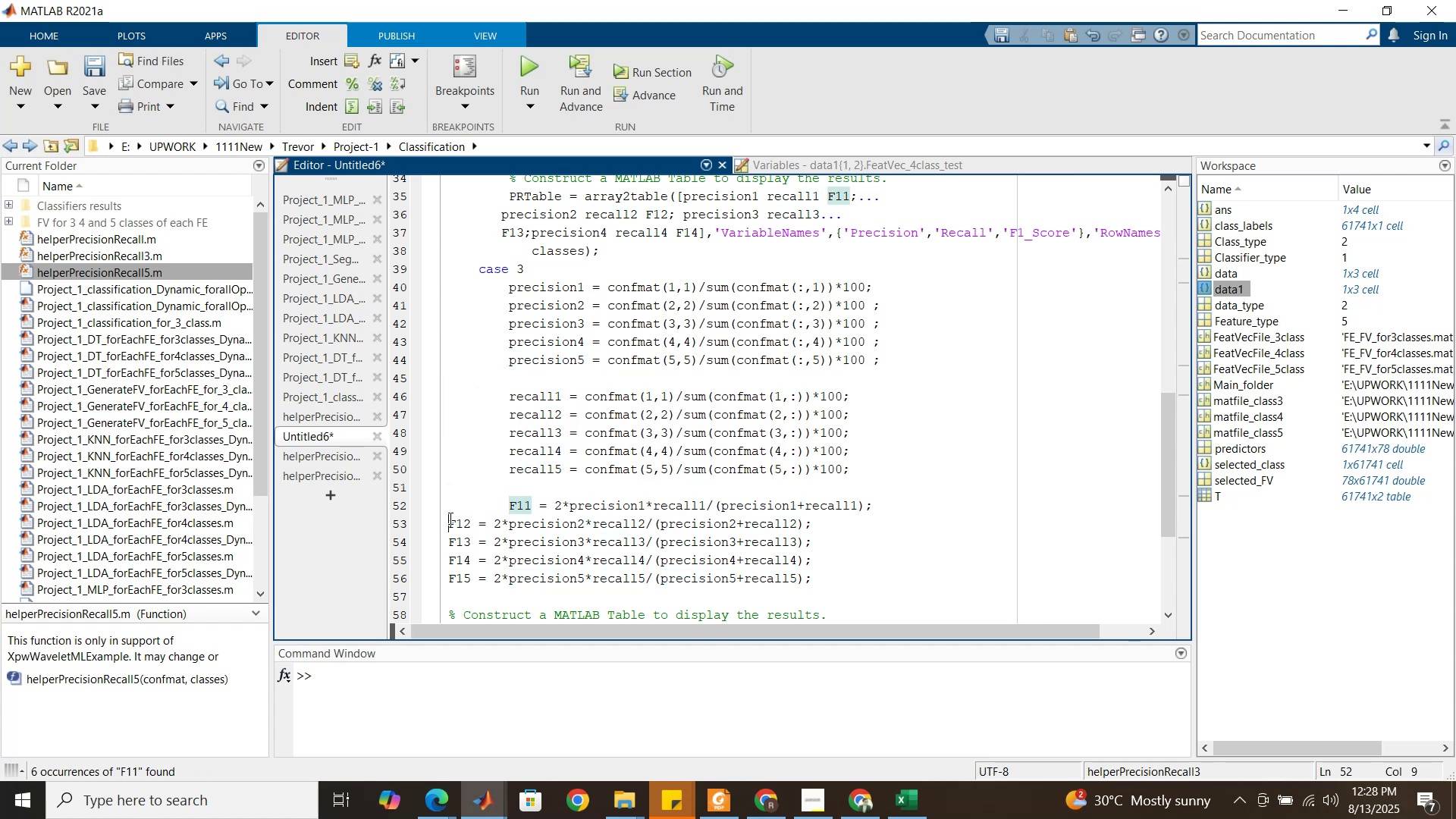 
key(Tab)
 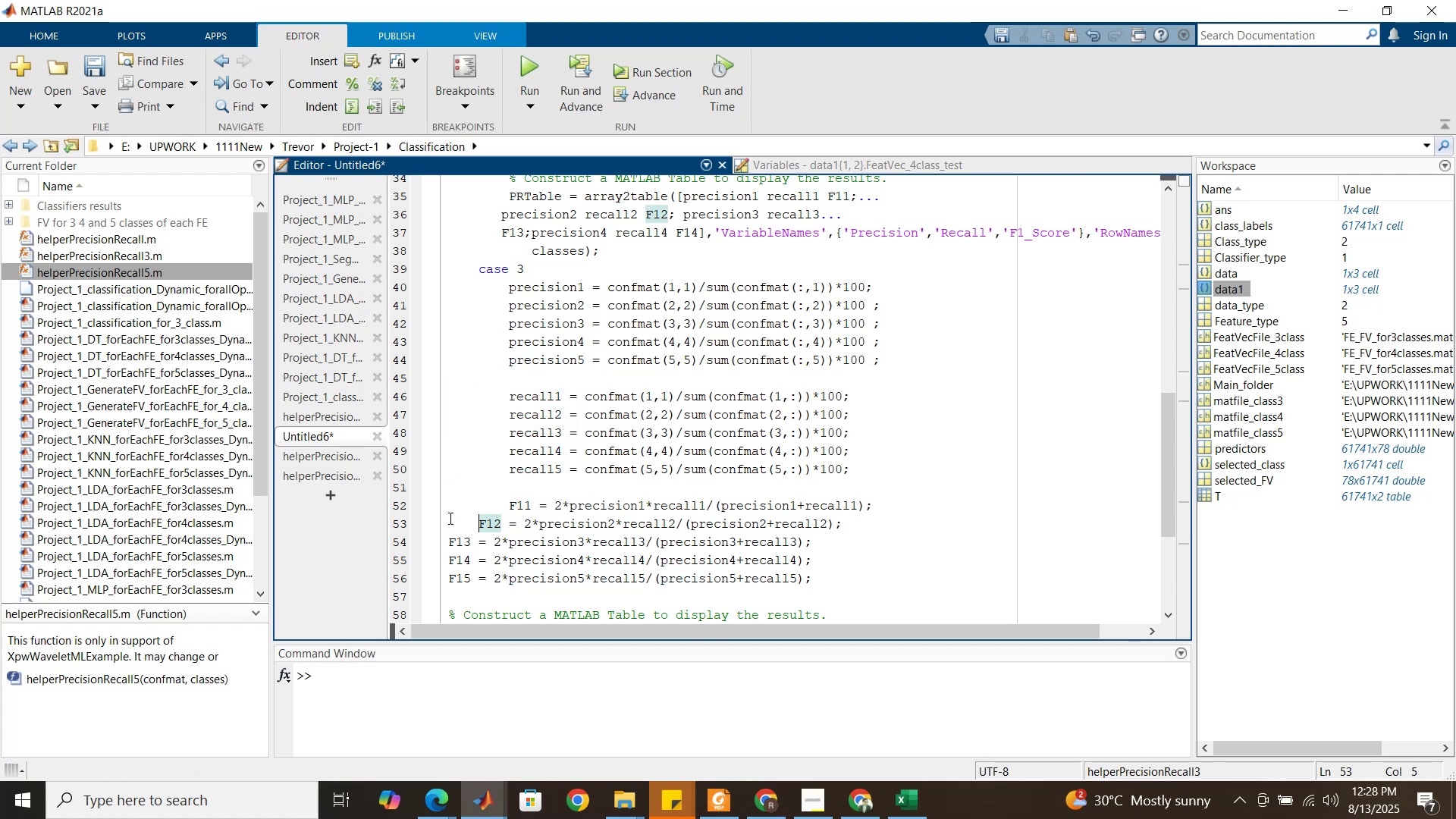 
key(Tab)
 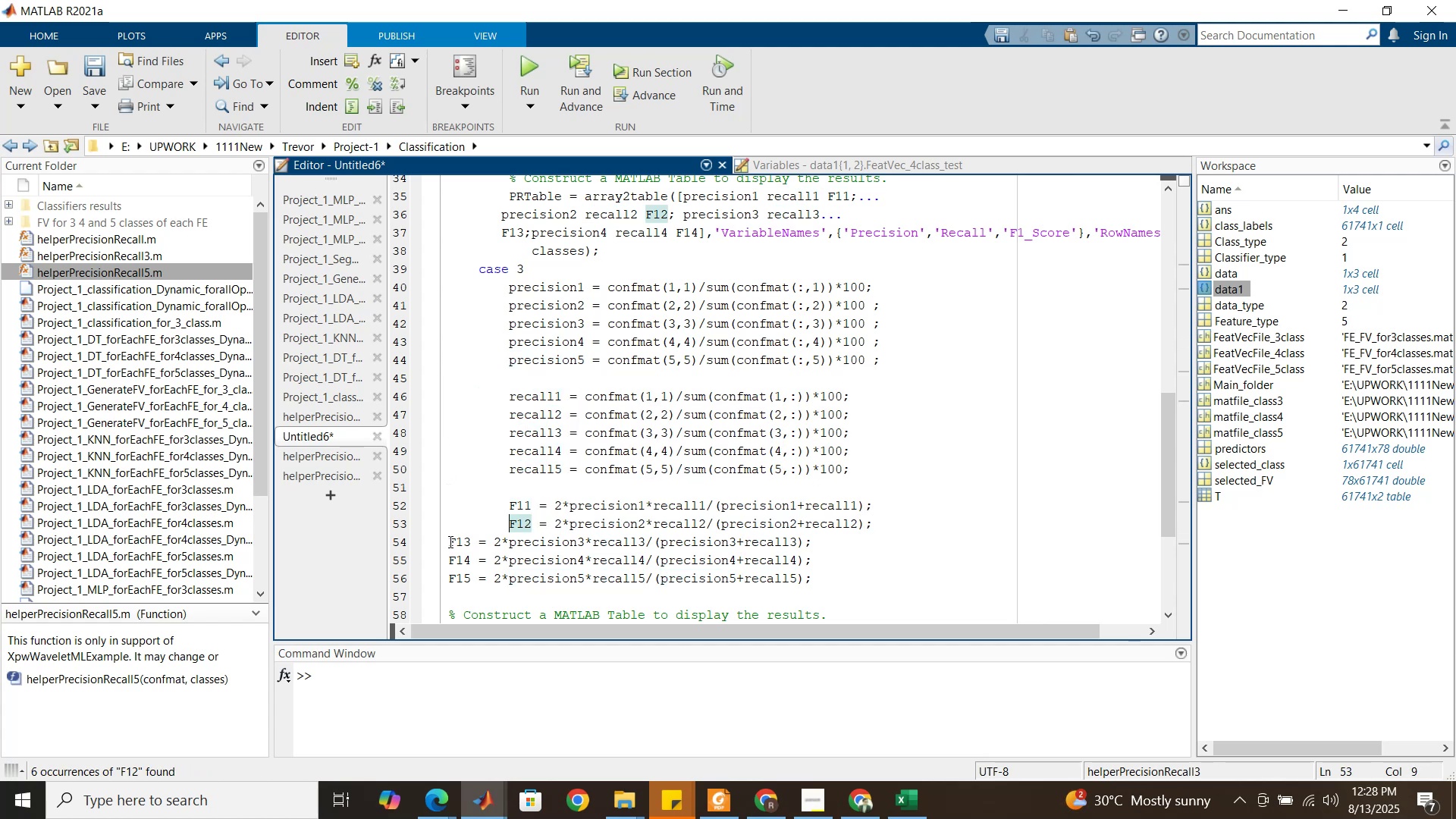 
left_click([449, 542])
 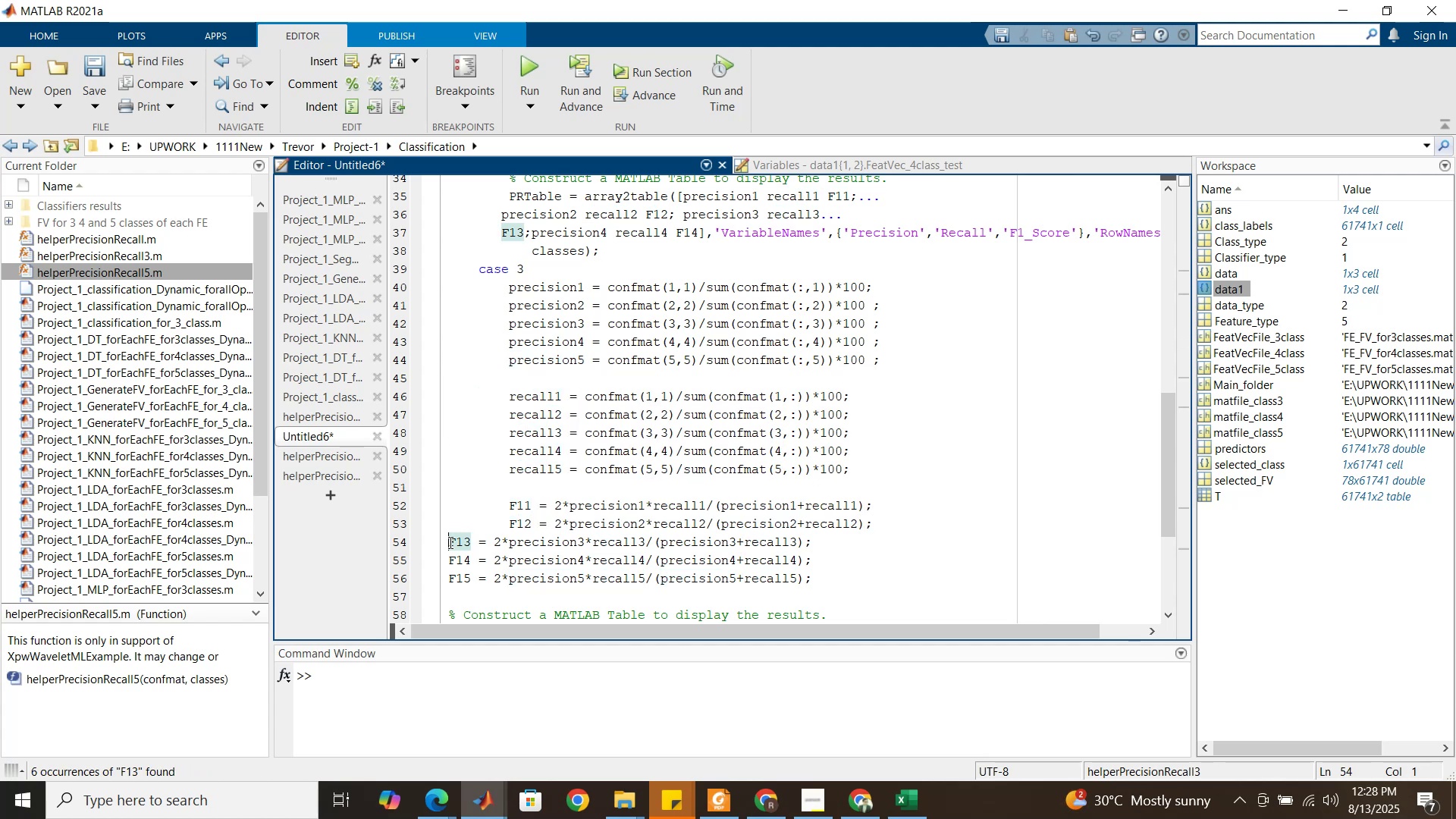 
key(Tab)
 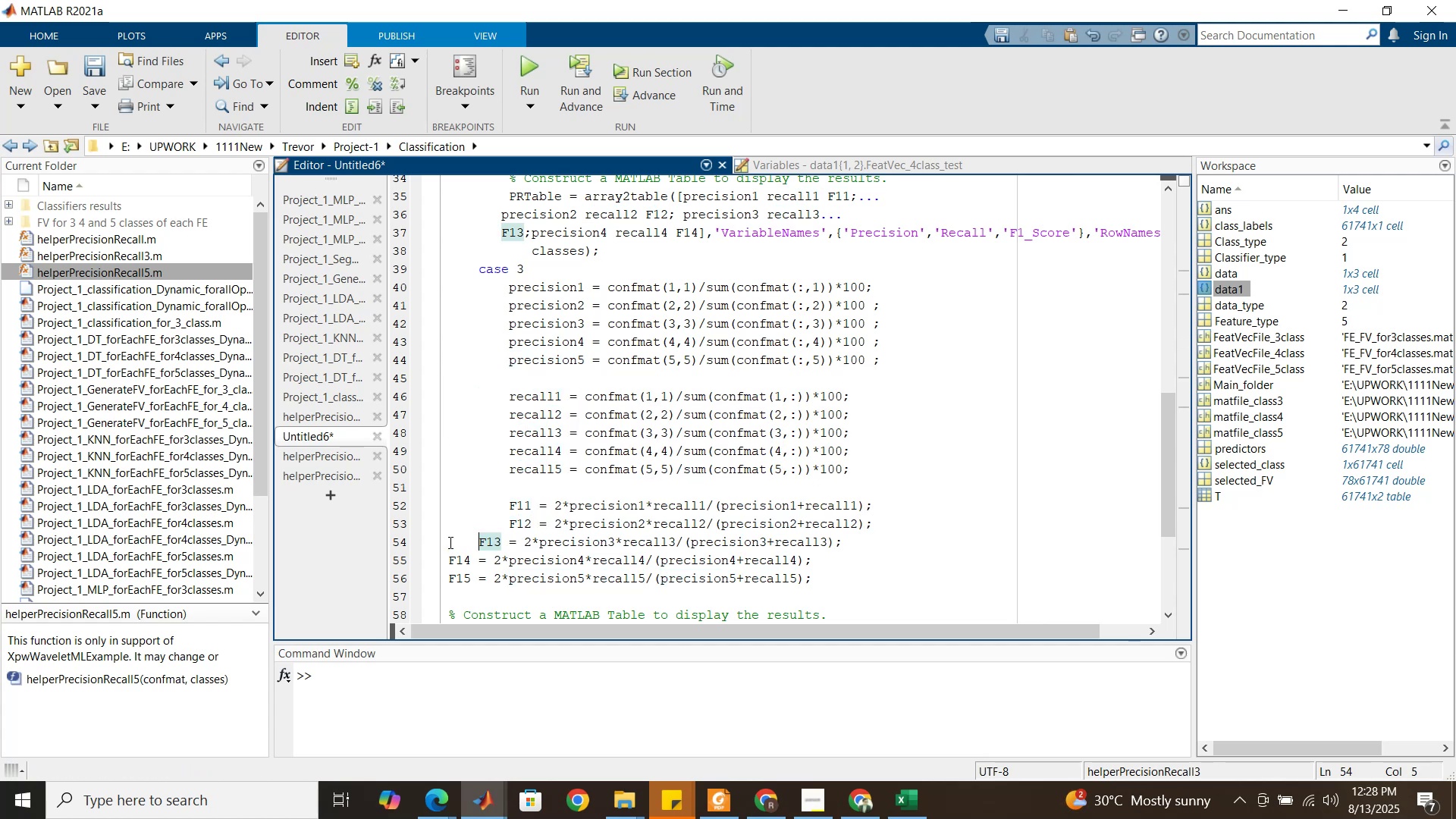 
key(Tab)
 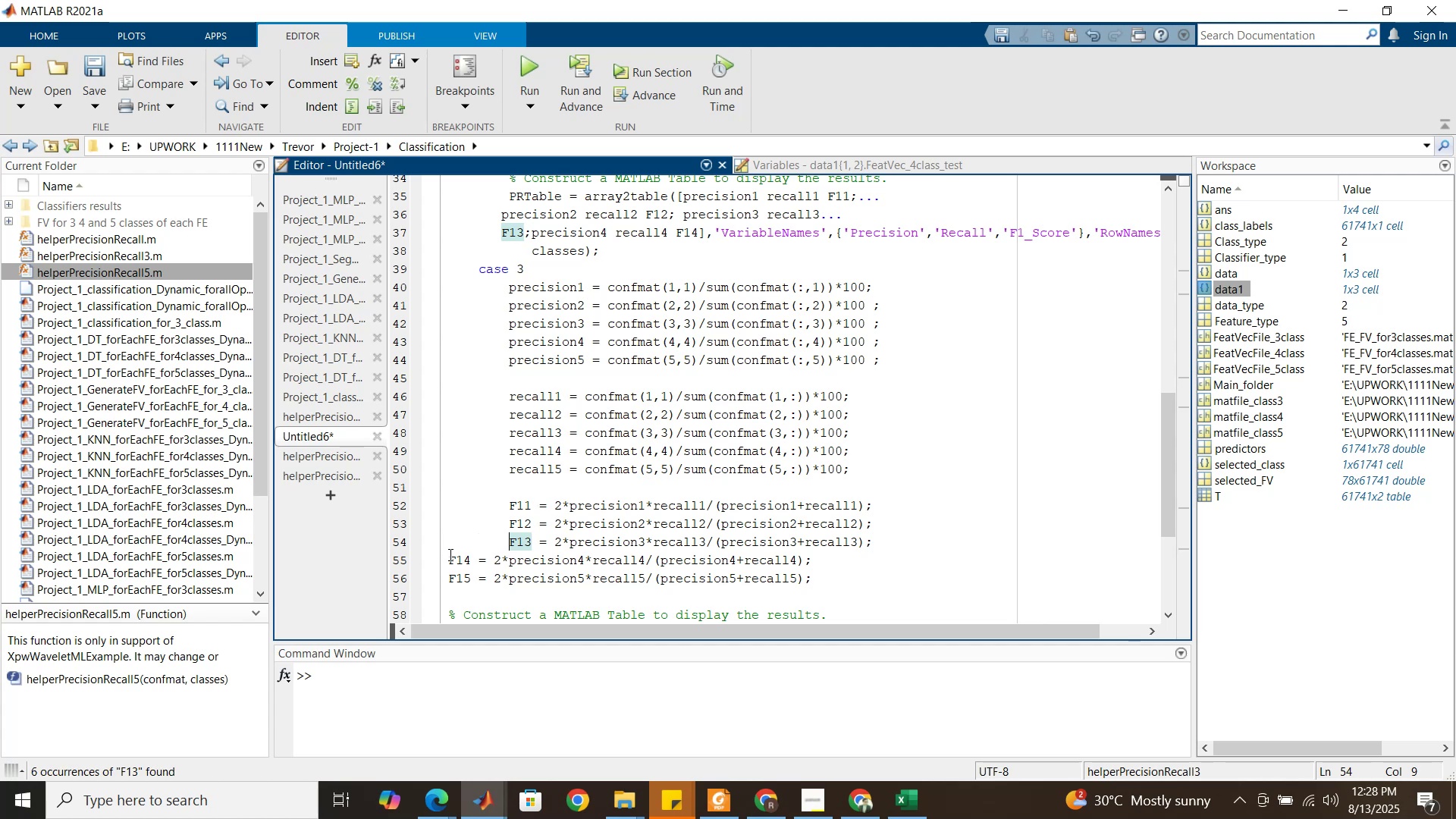 
left_click([449, 555])
 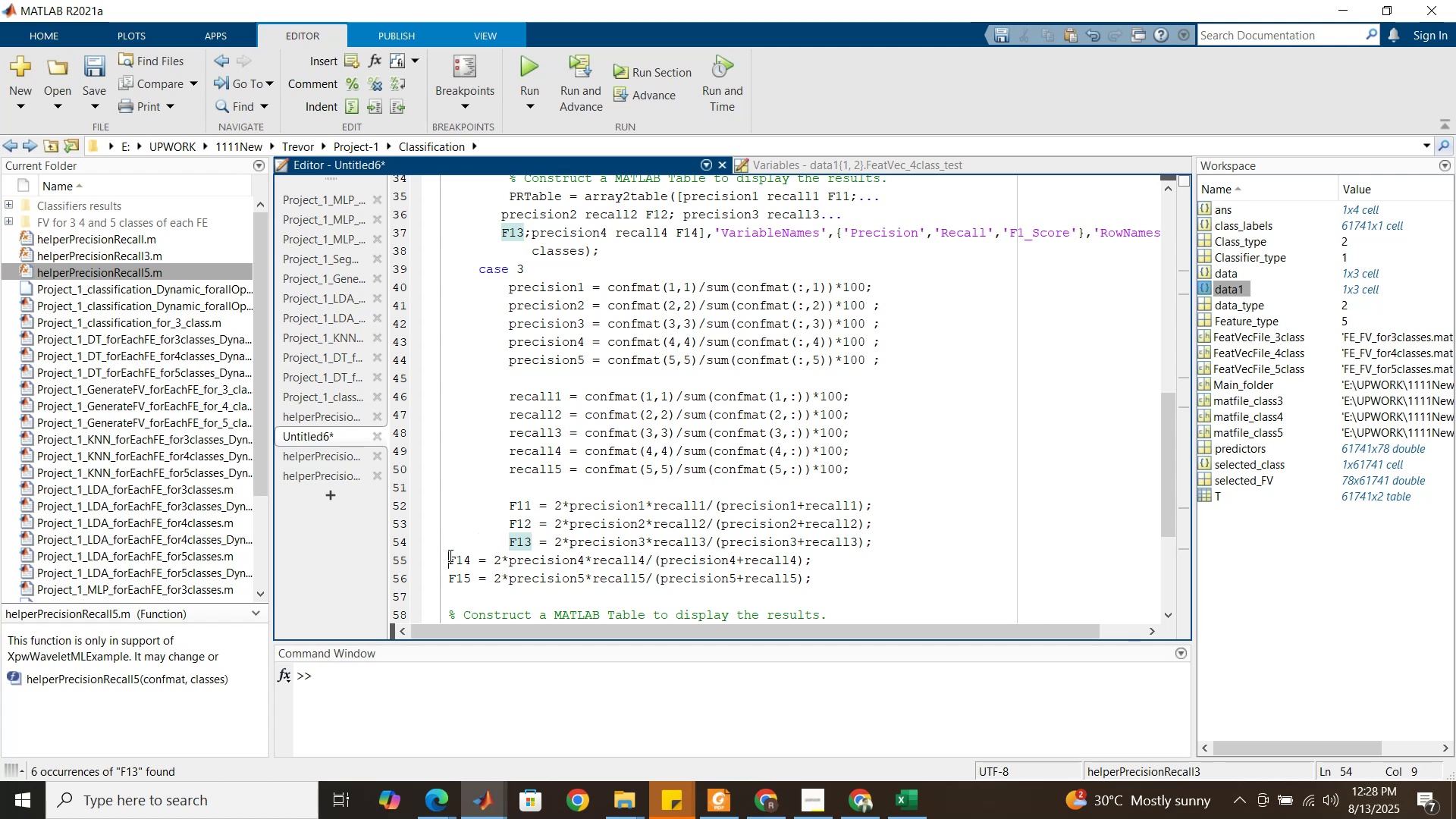 
key(Tab)
 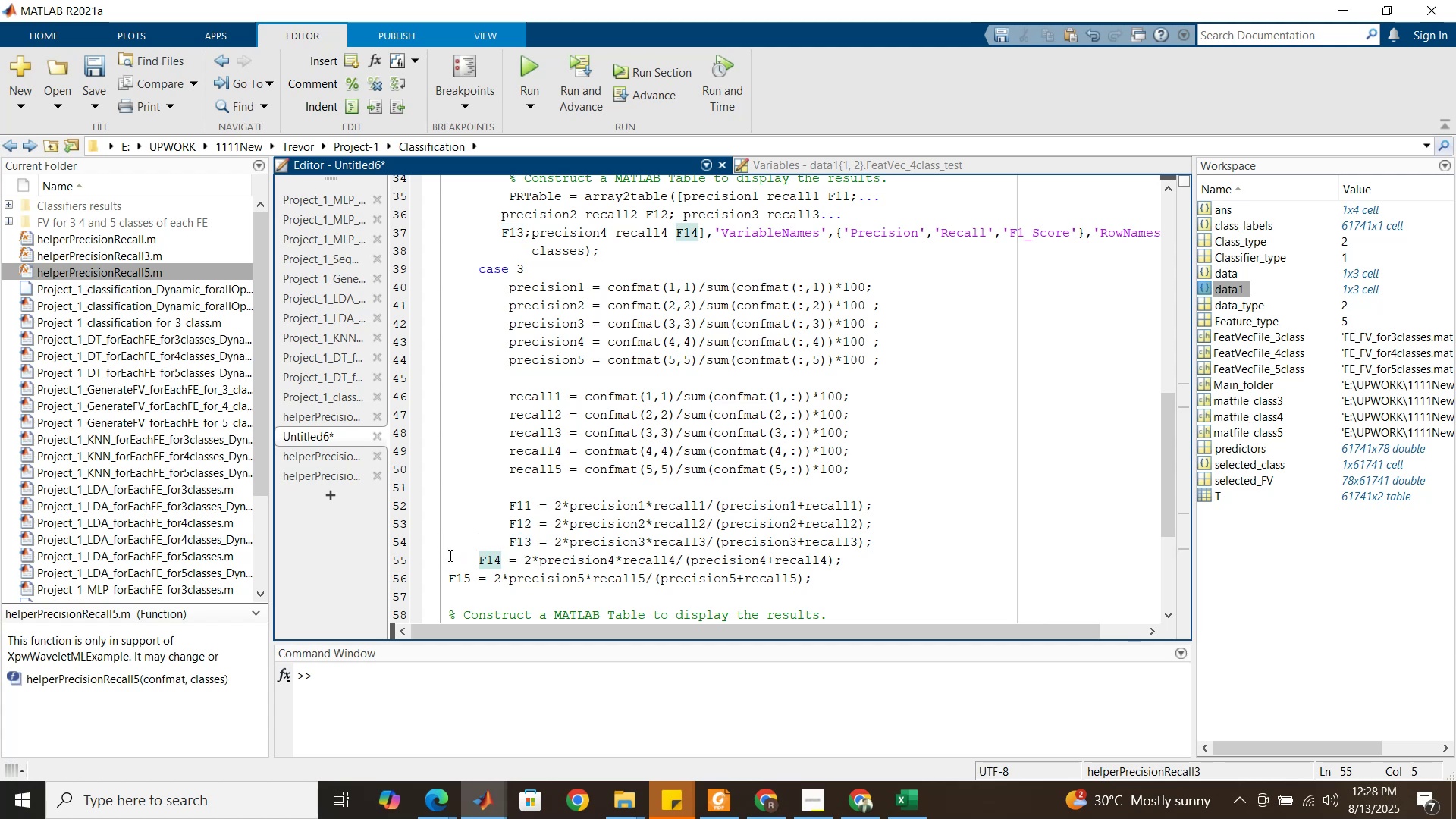 
key(Tab)
 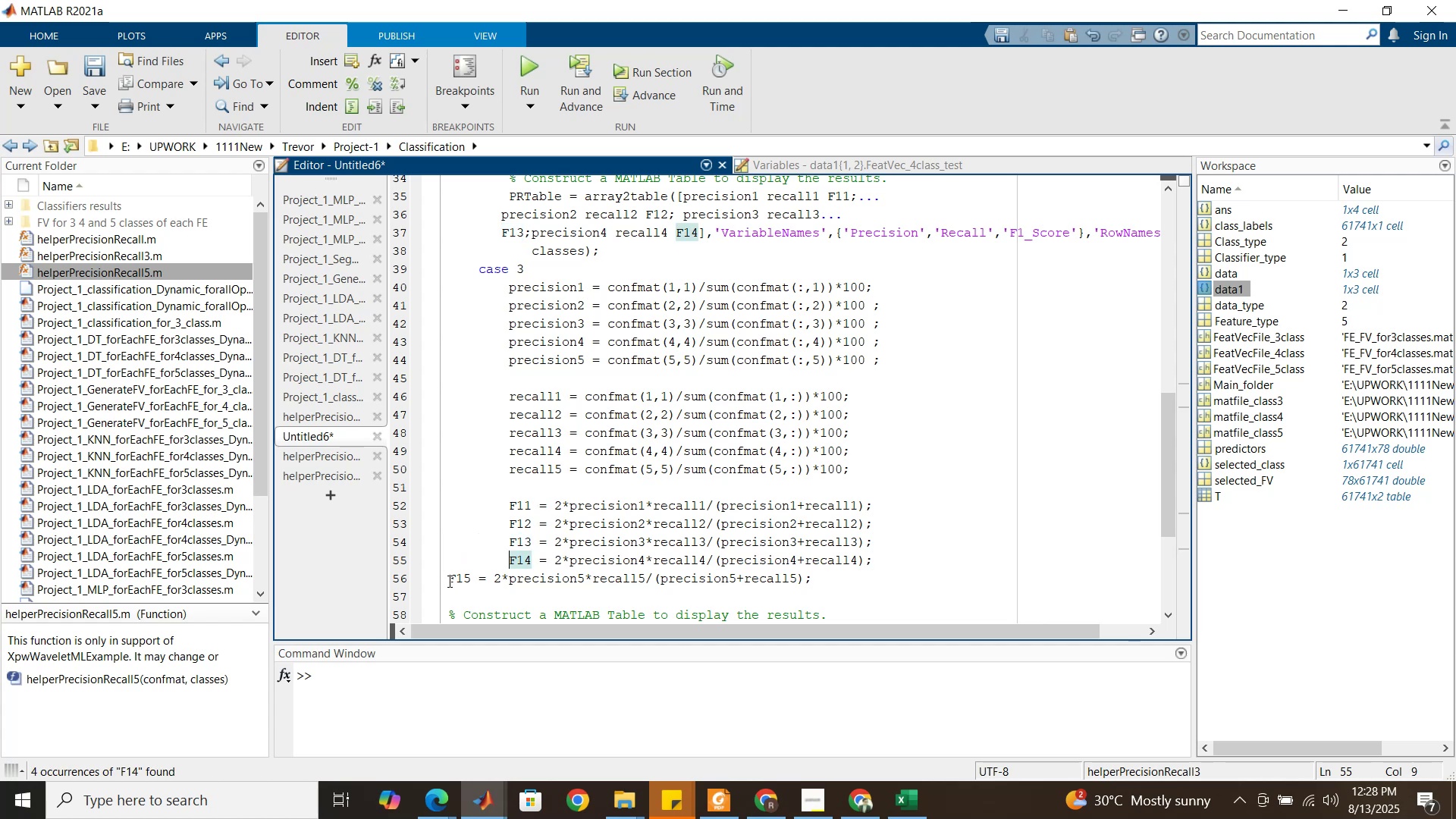 
left_click([448, 581])
 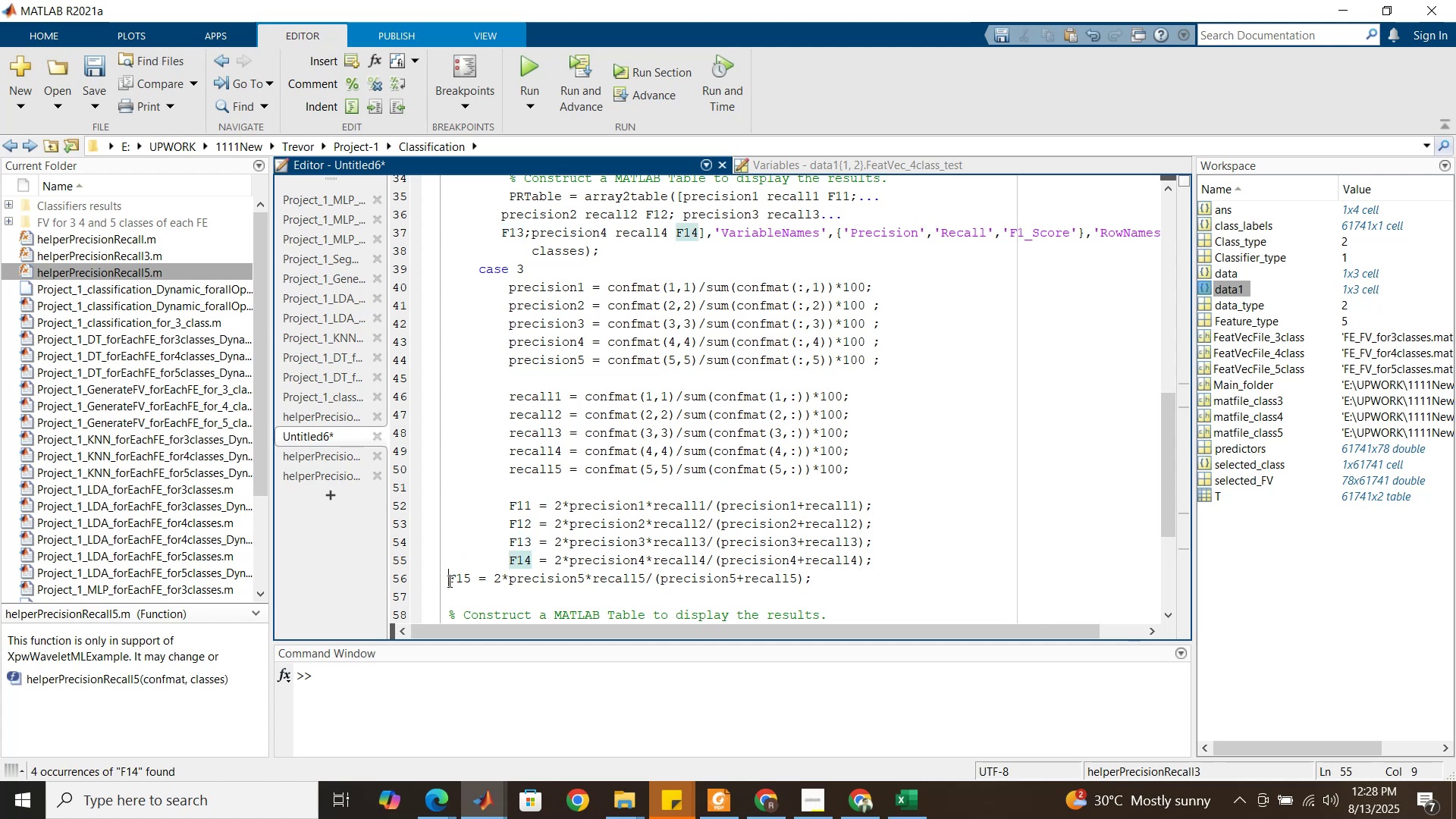 
key(Tab)
 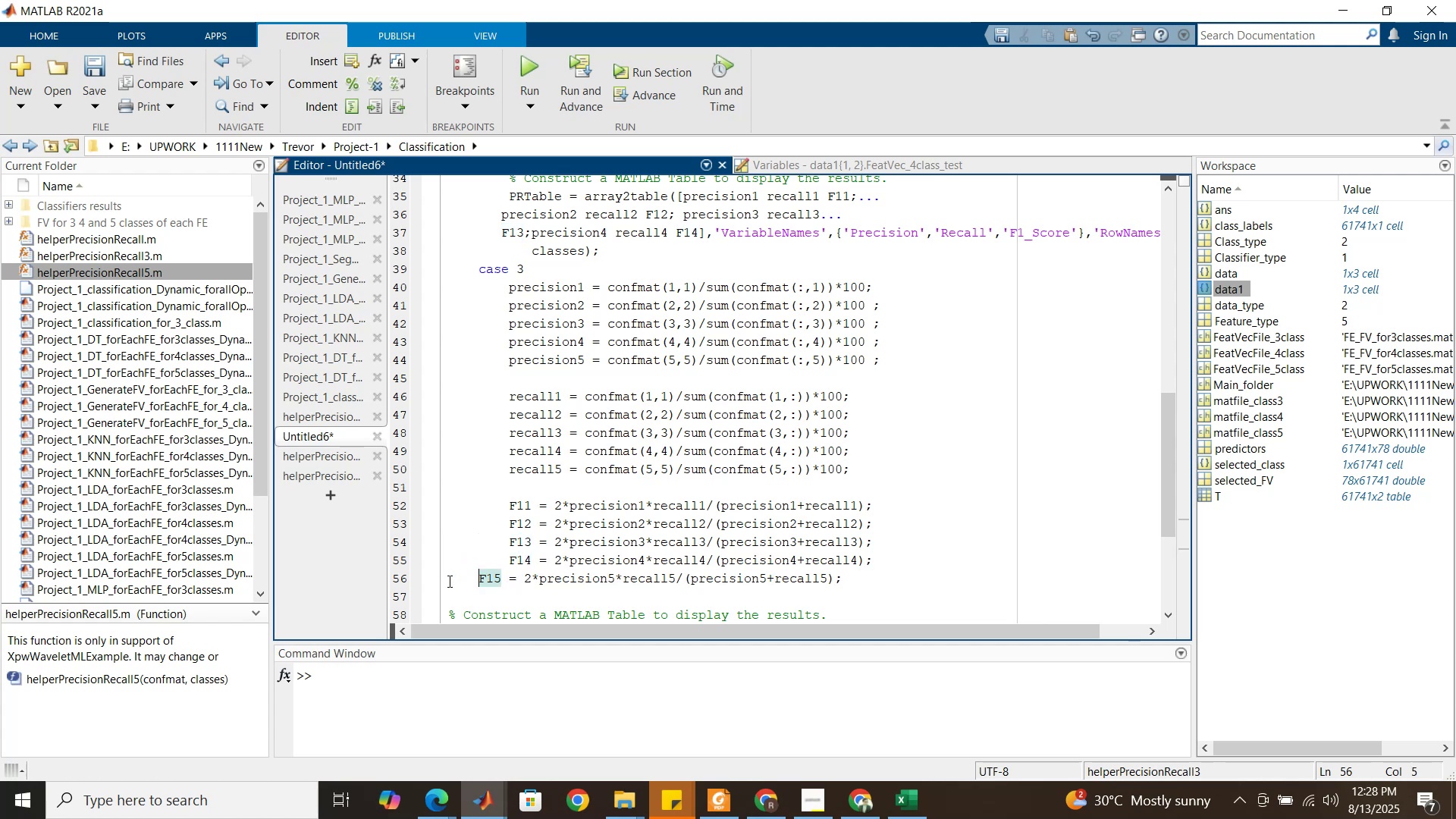 
key(Tab)
 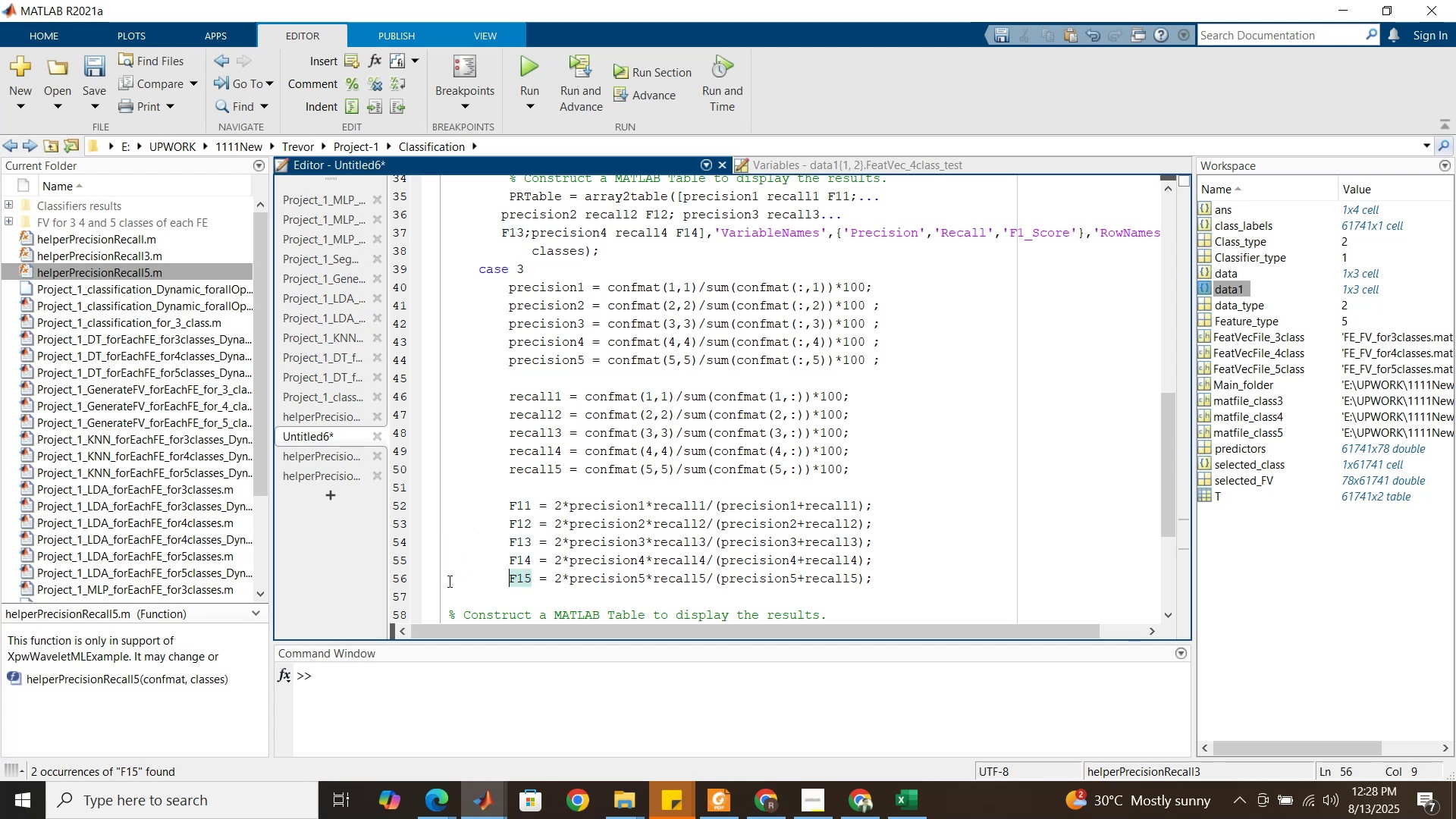 
scroll: coordinate [454, 567], scroll_direction: down, amount: 1.0
 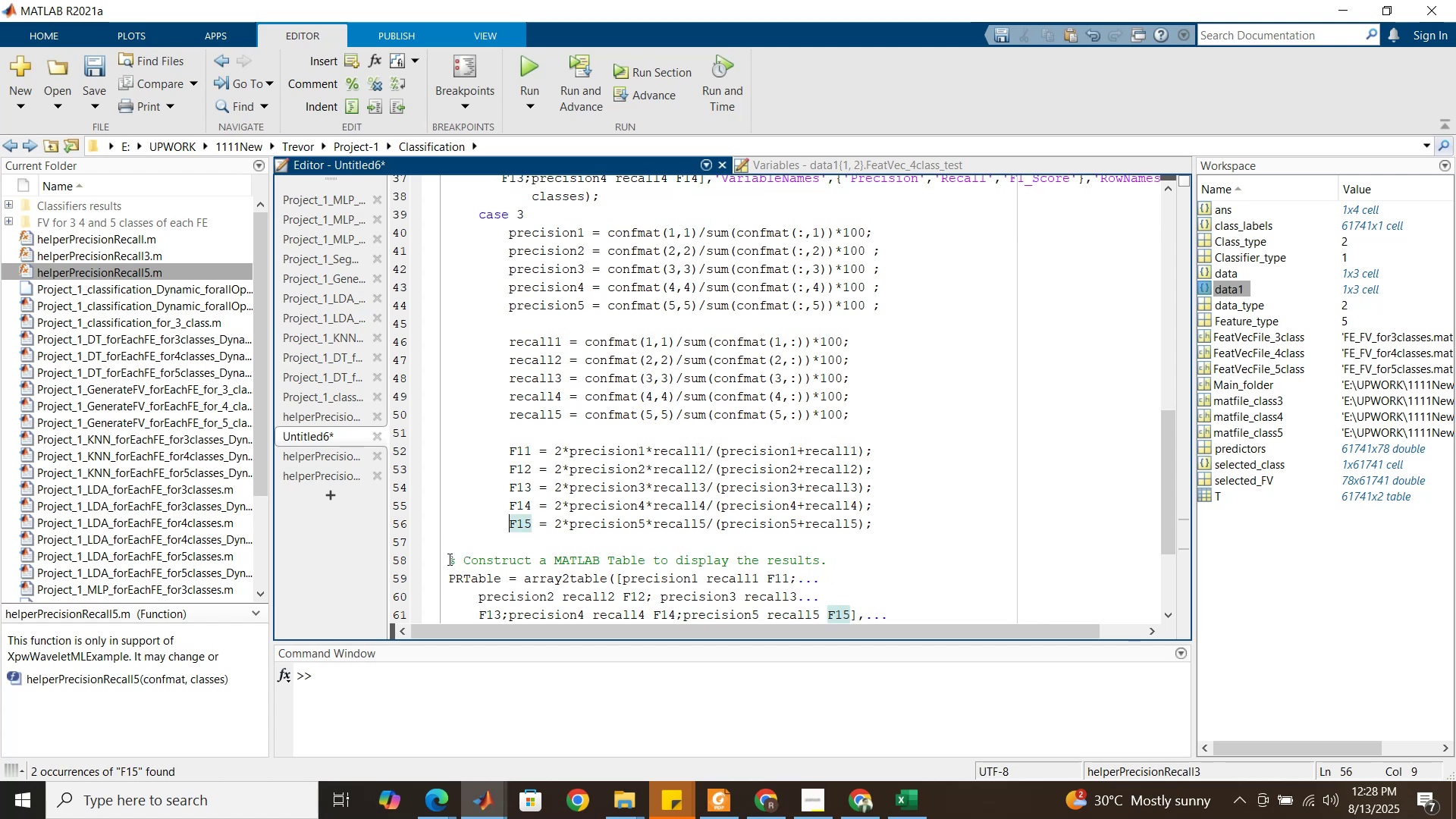 
left_click([447, 560])
 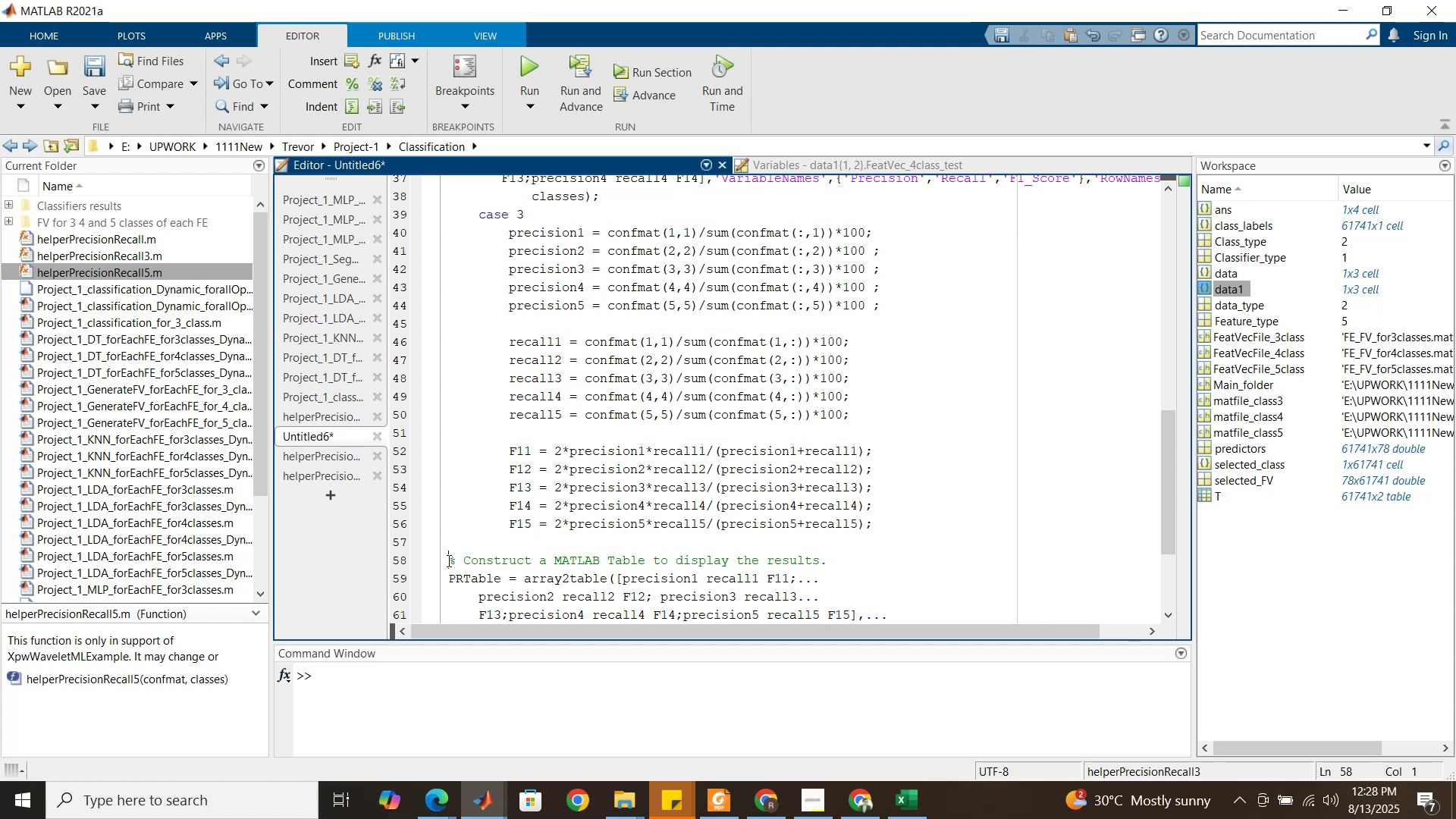 
key(Tab)
 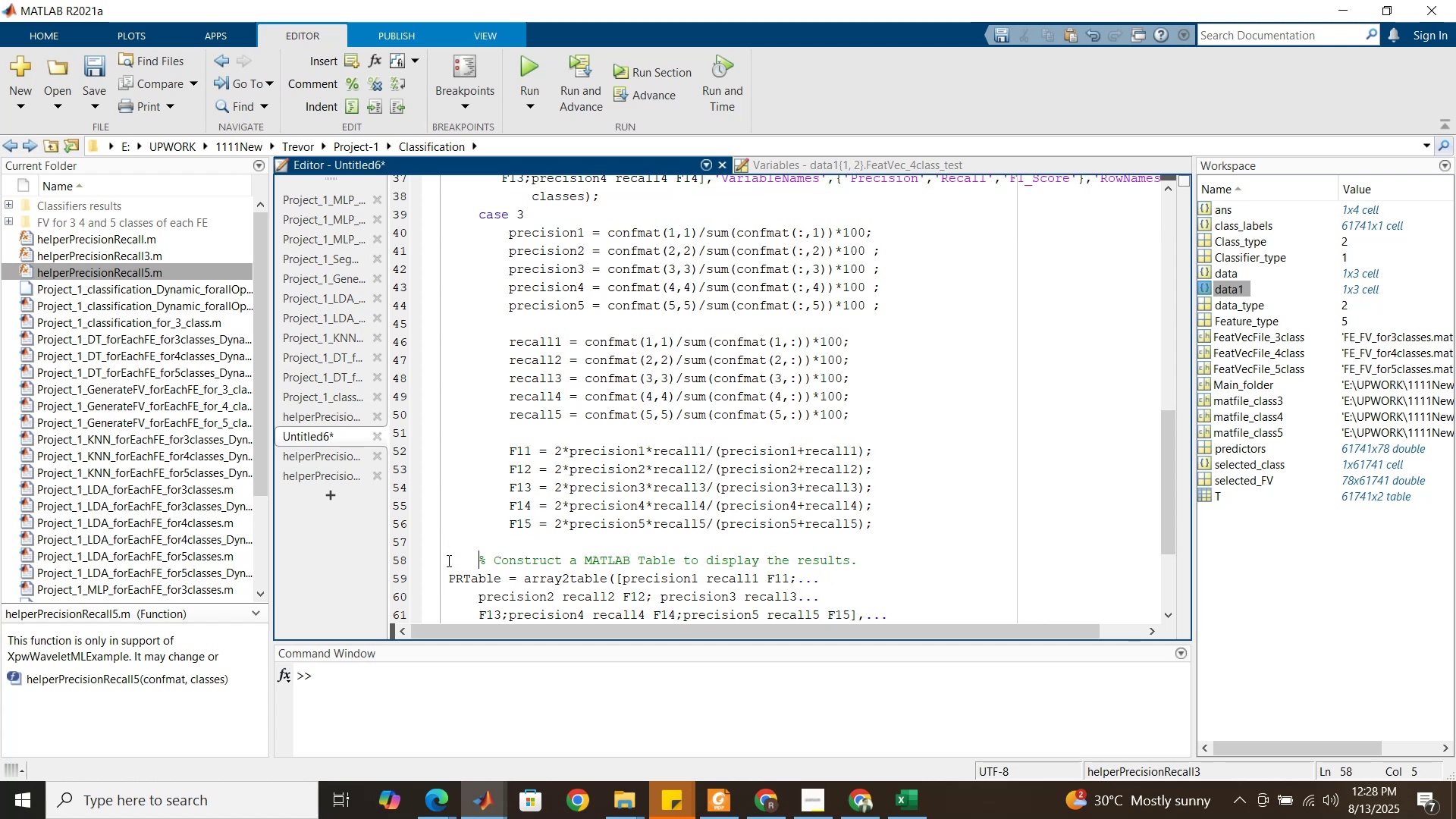 
key(Tab)
 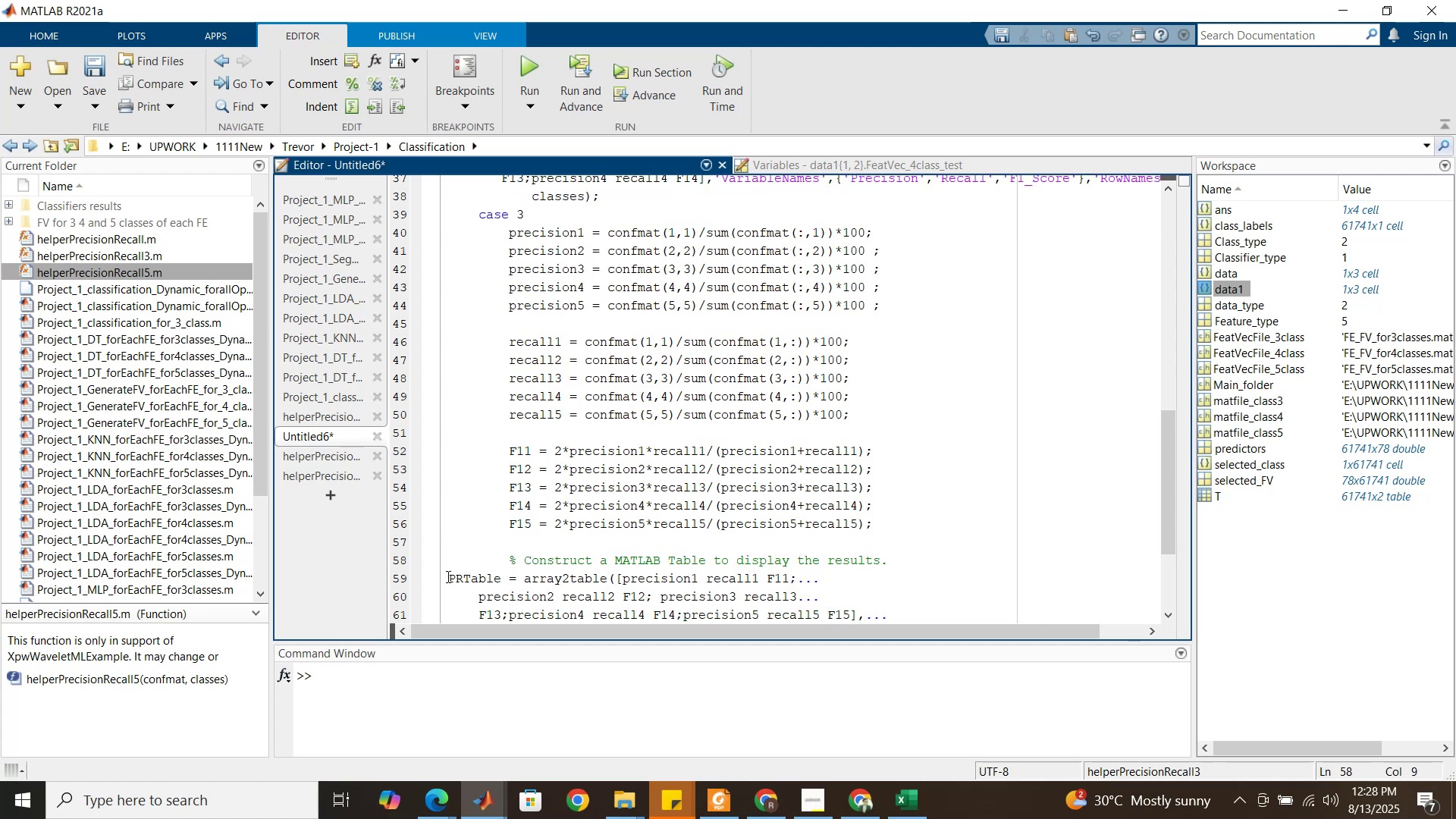 
left_click([447, 577])
 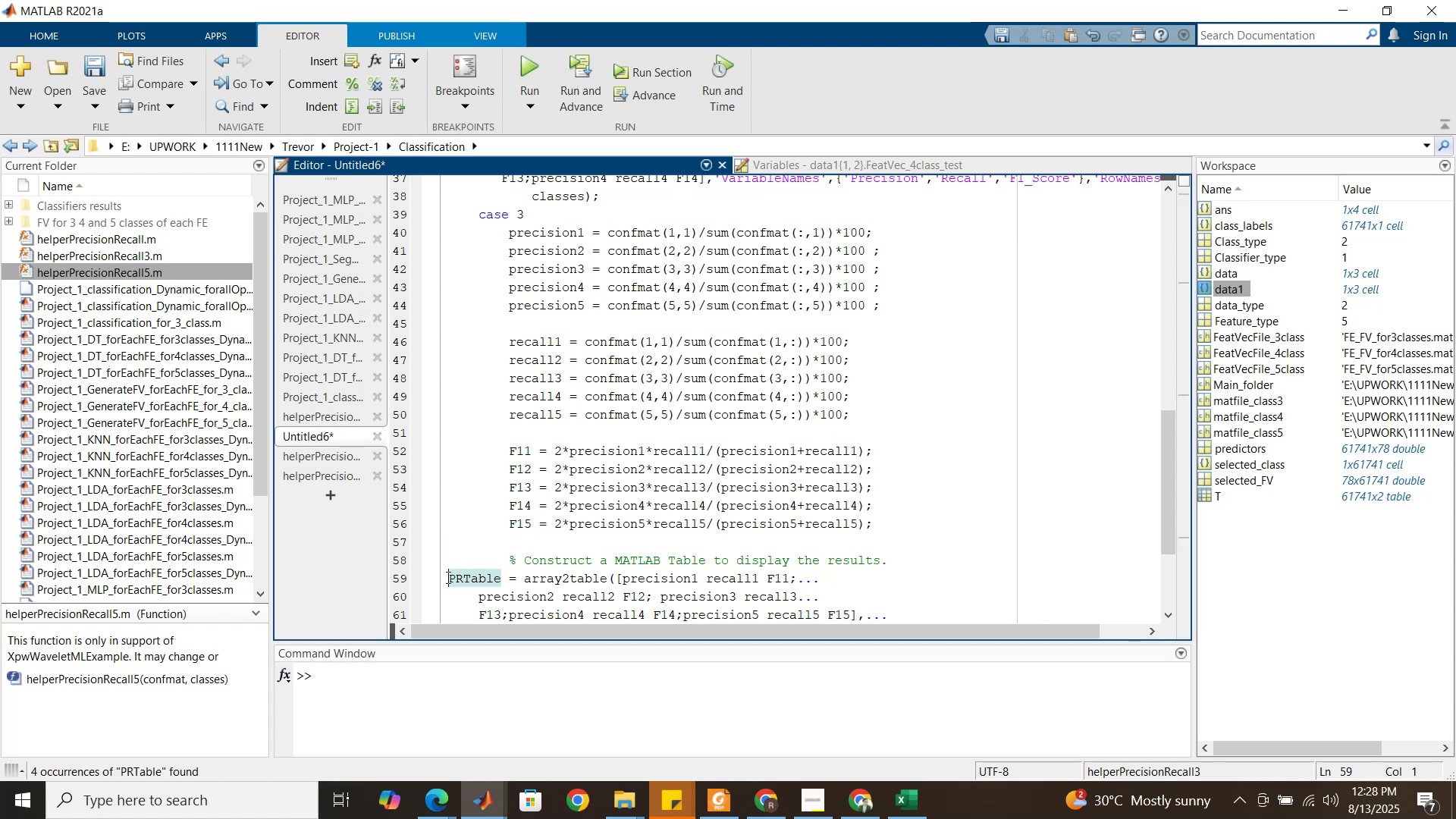 
key(Tab)
 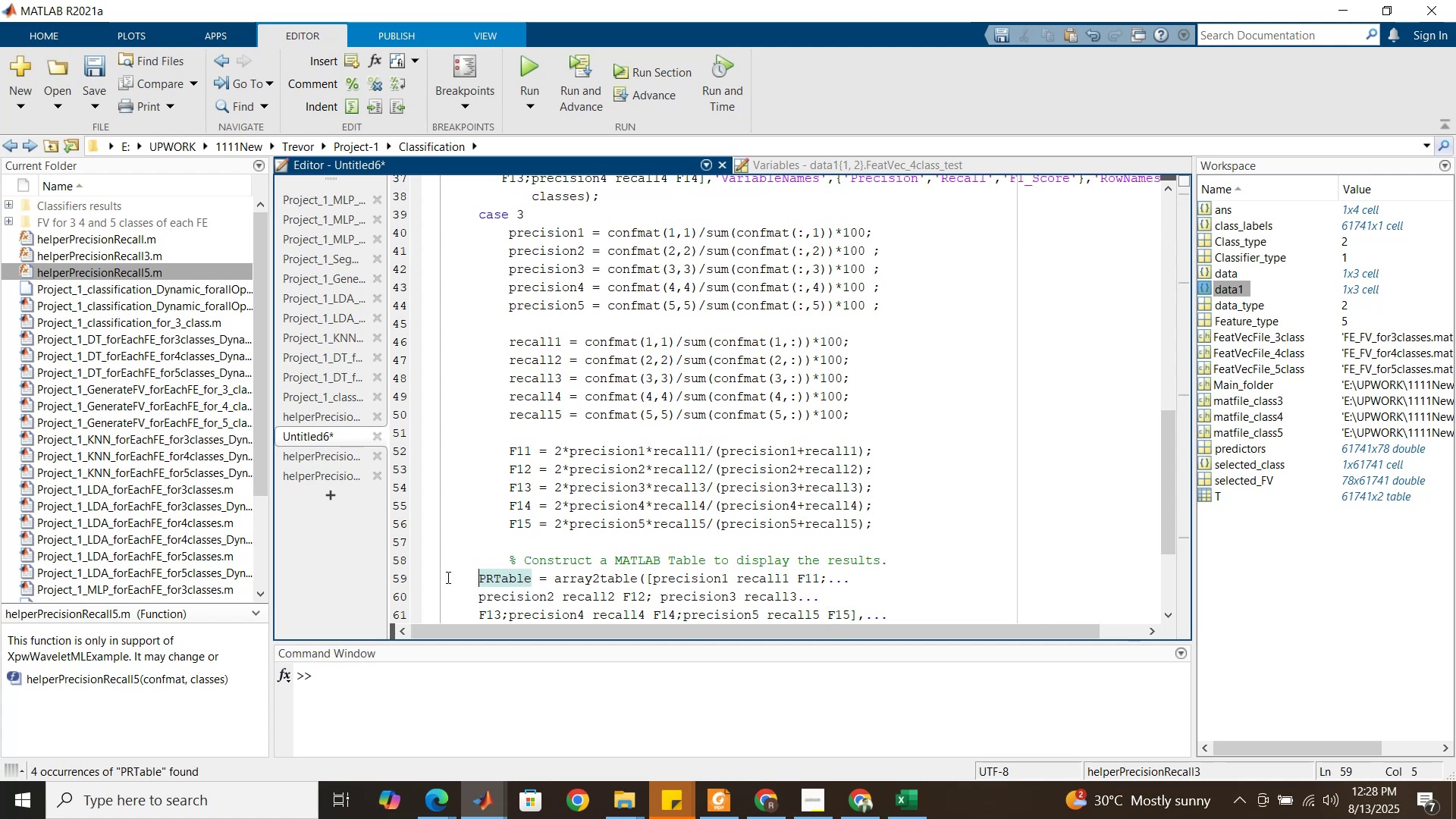 
key(Tab)
 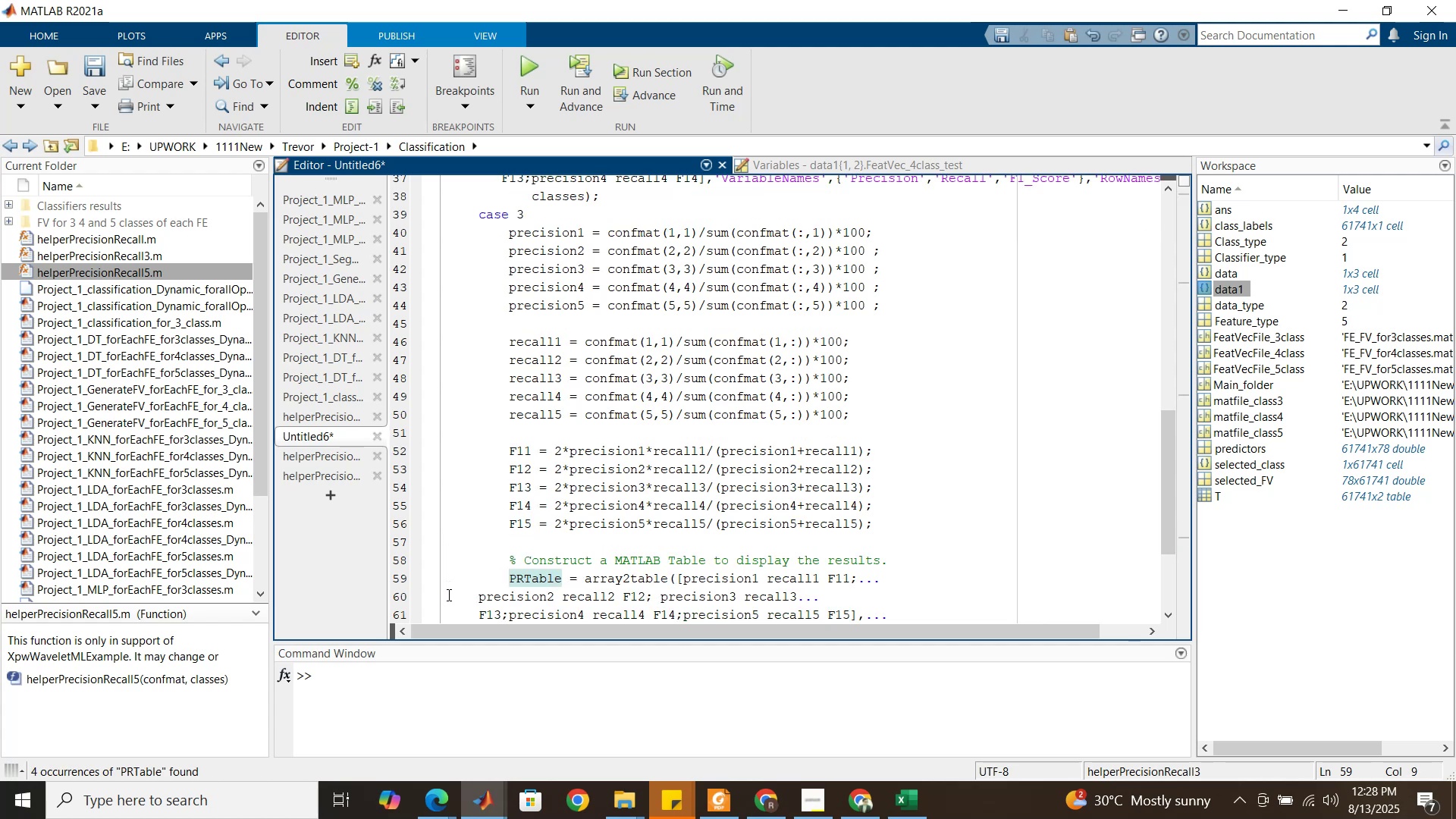 
left_click([447, 595])
 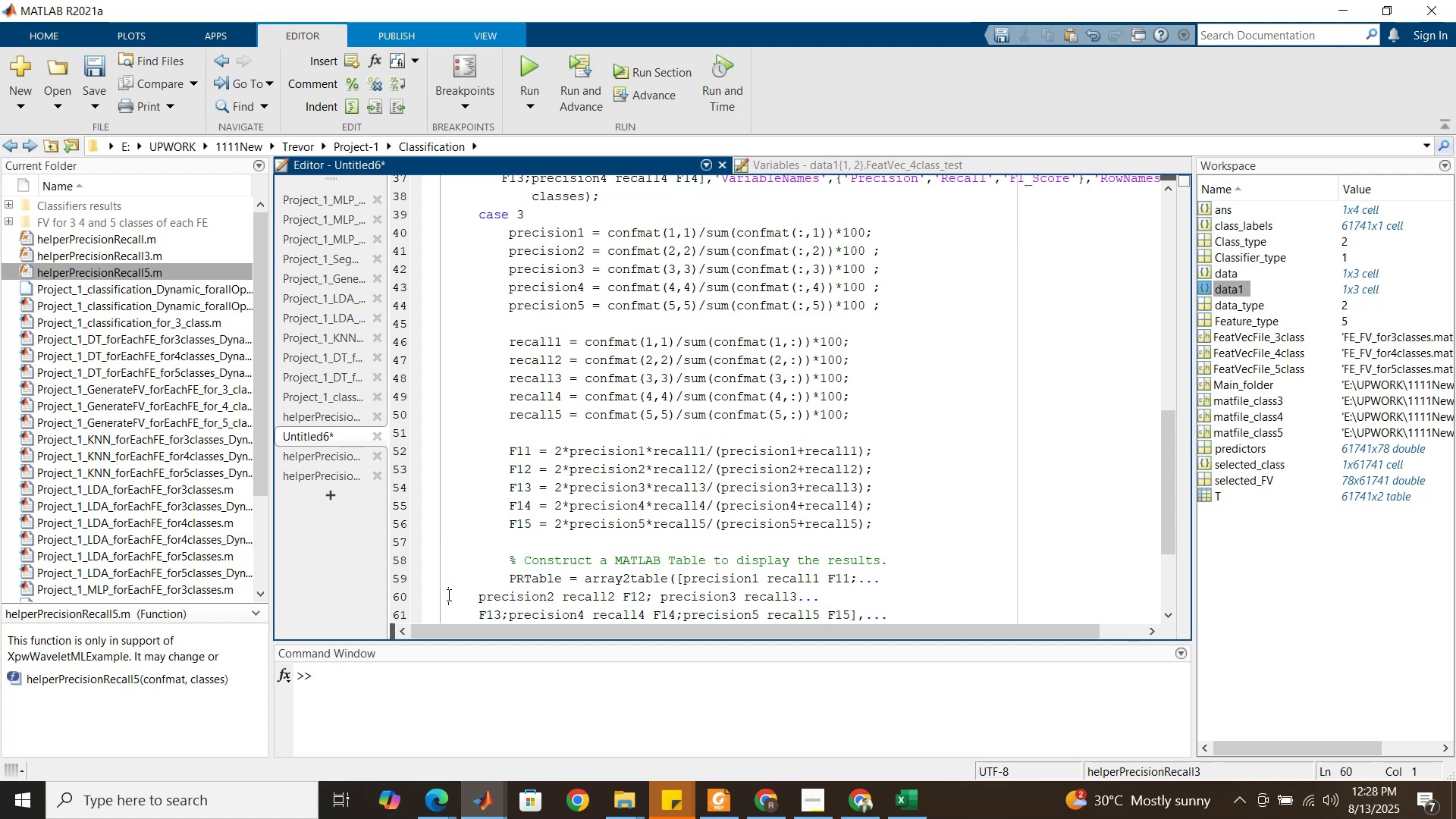 
key(Tab)
 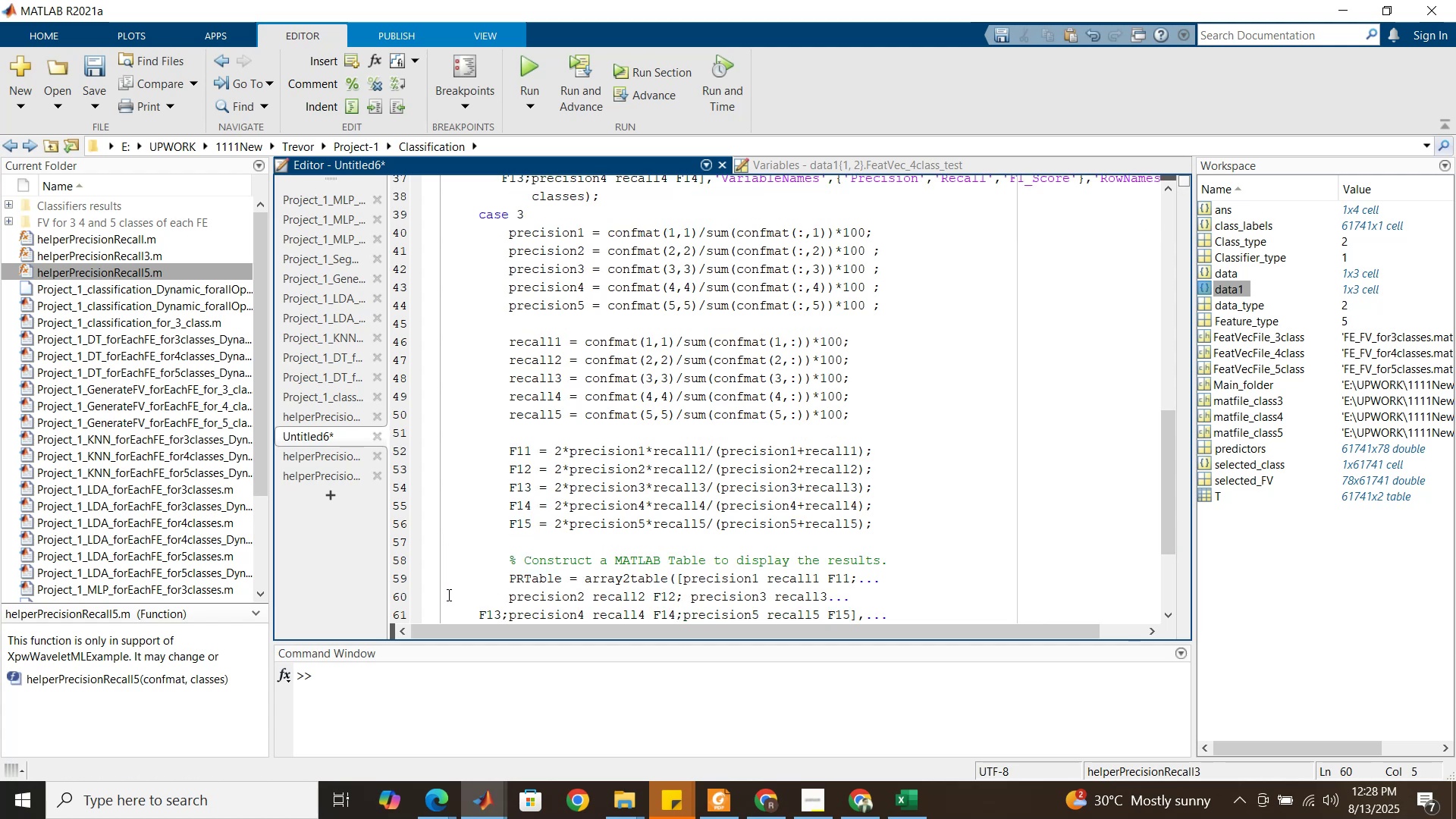 
scroll: coordinate [447, 593], scroll_direction: down, amount: 2.0
 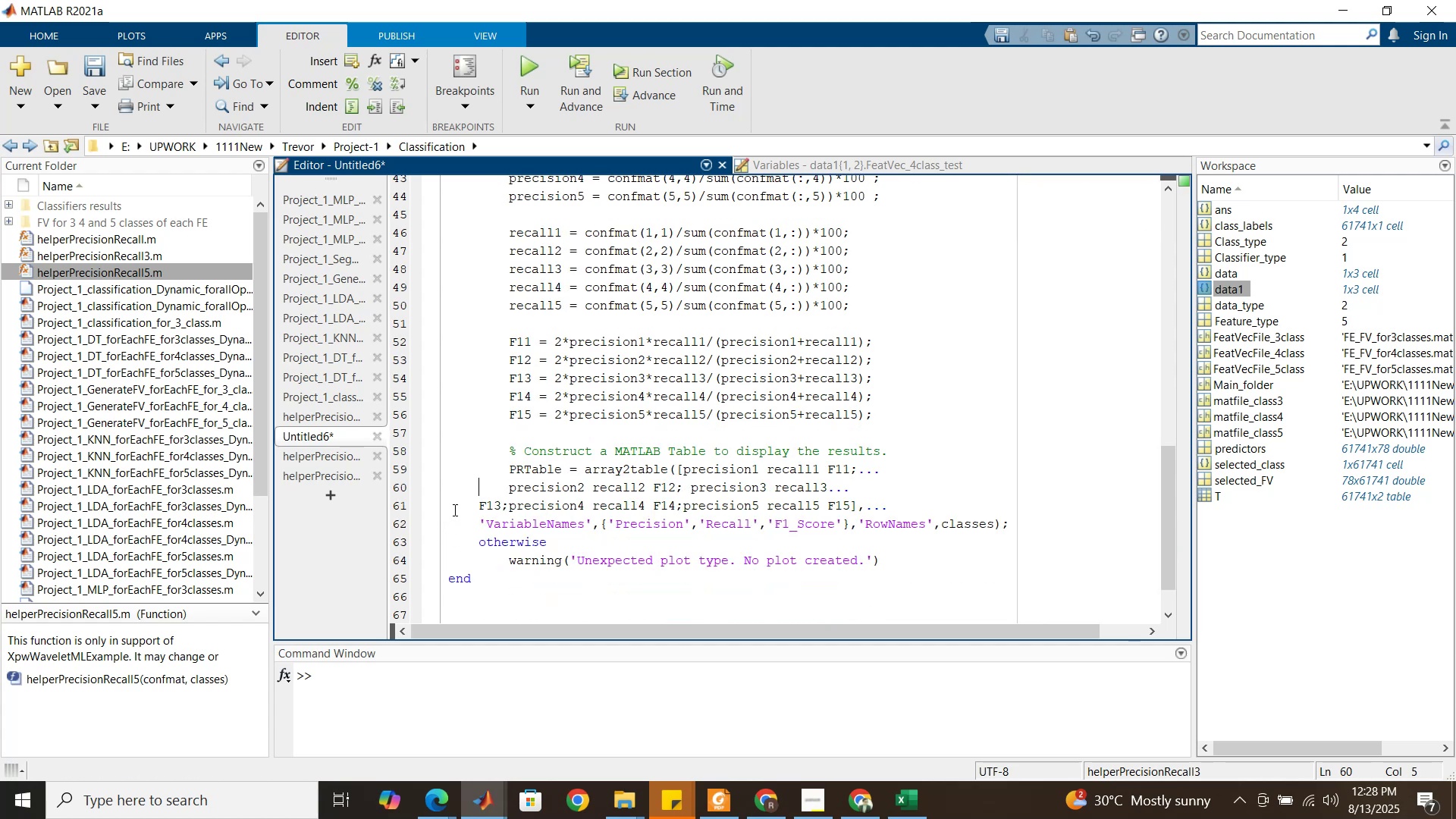 
left_click([453, 507])
 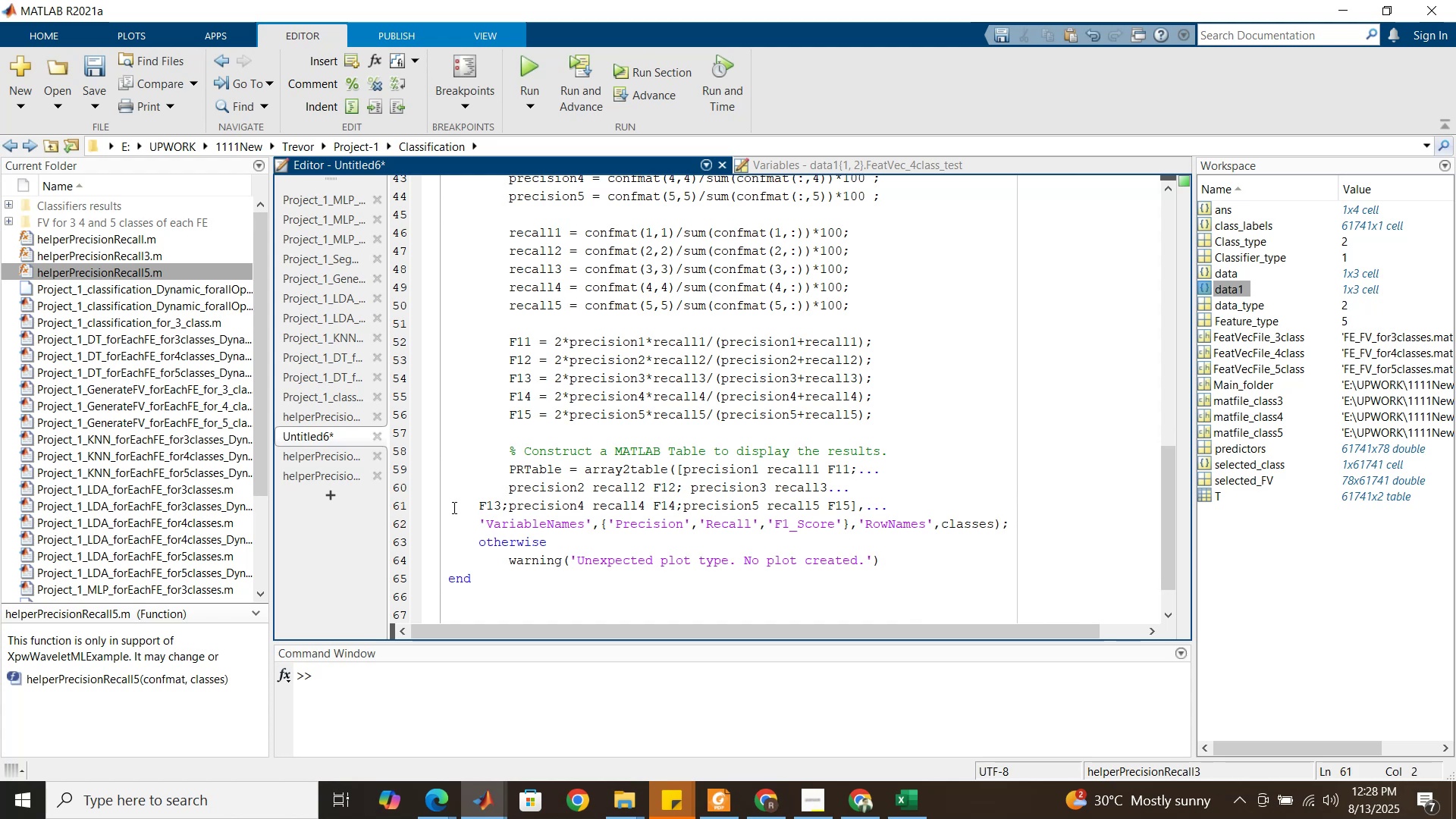 
key(Tab)
 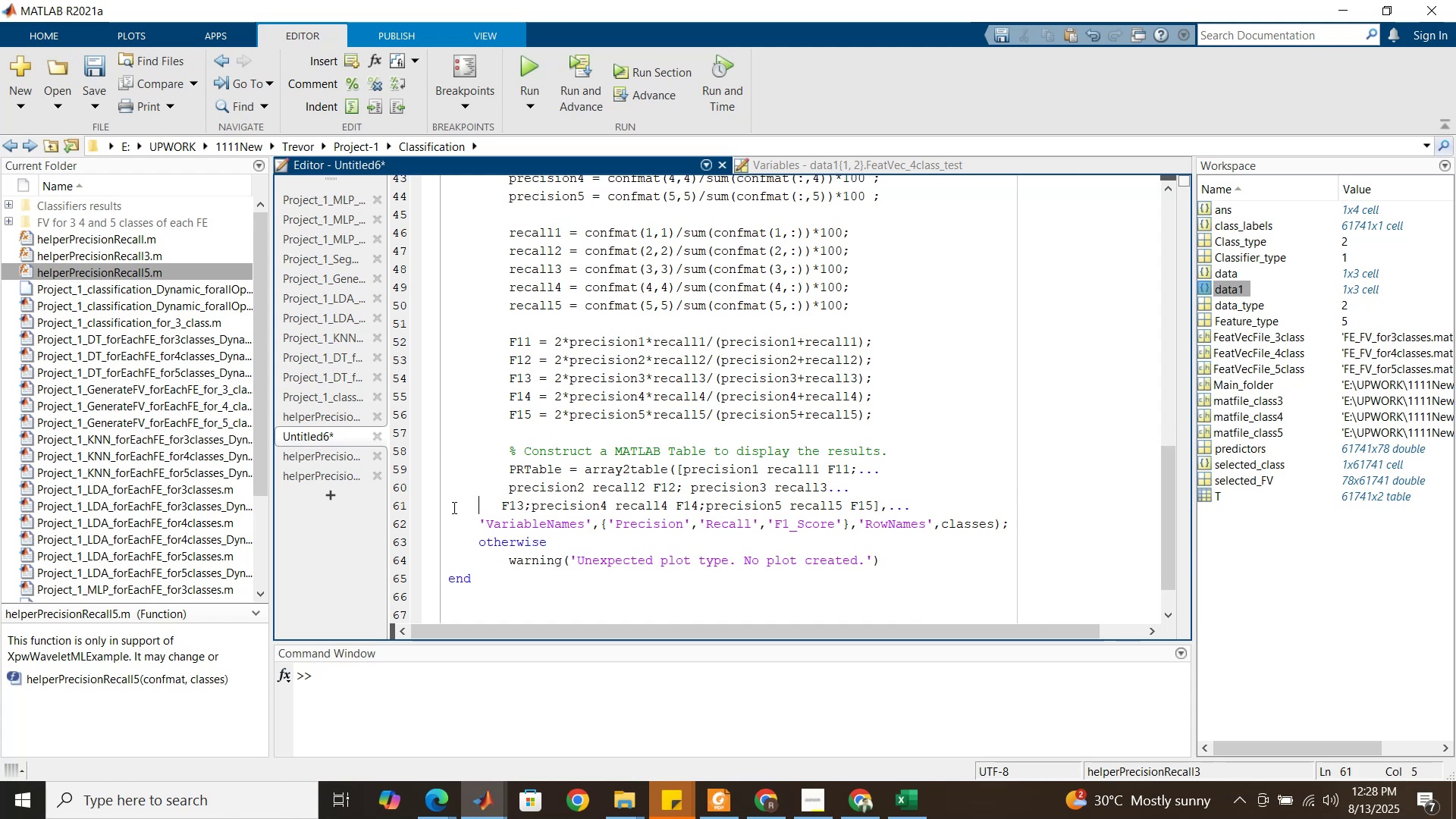 
key(Tab)
 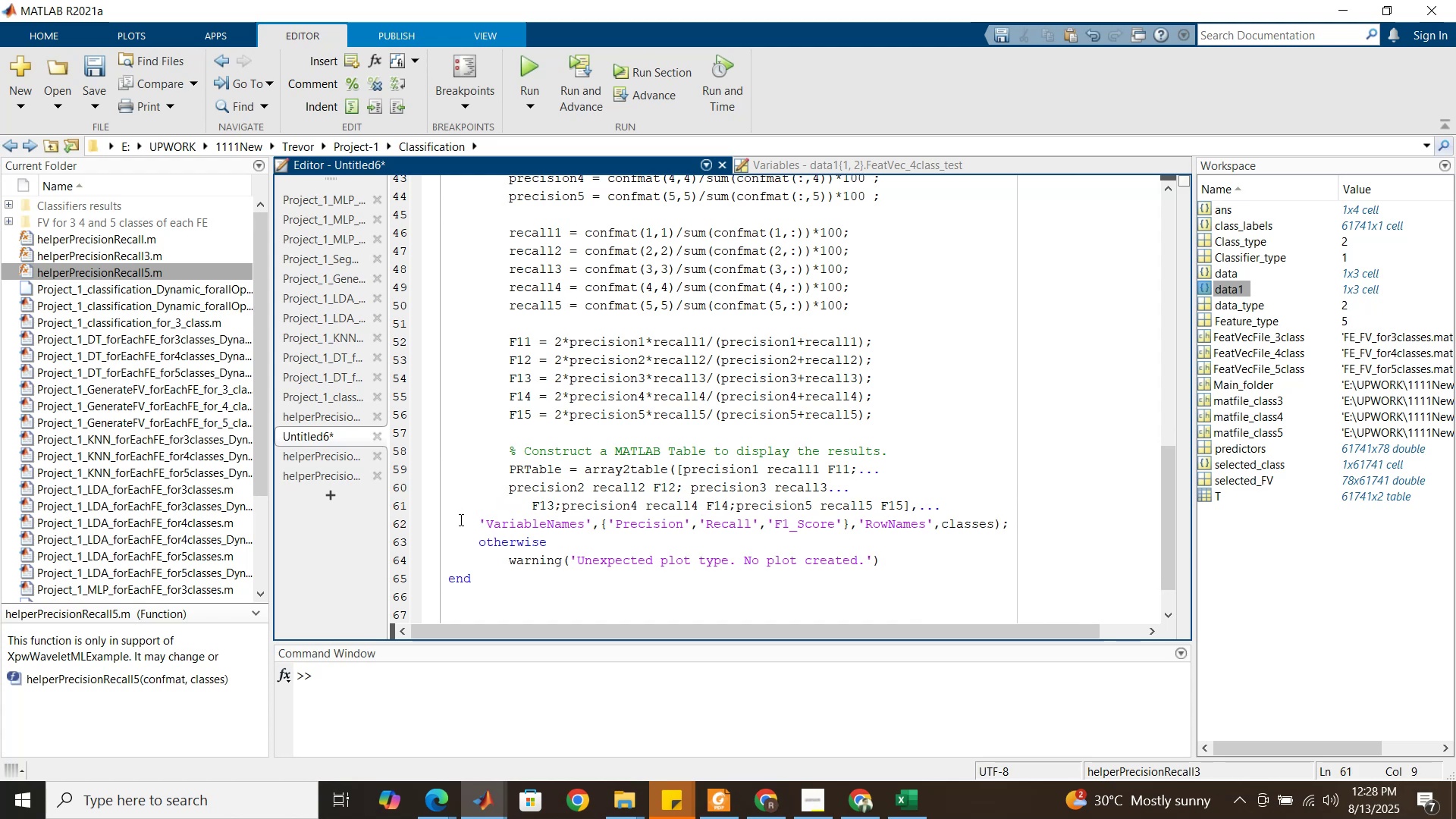 
left_click([460, 520])
 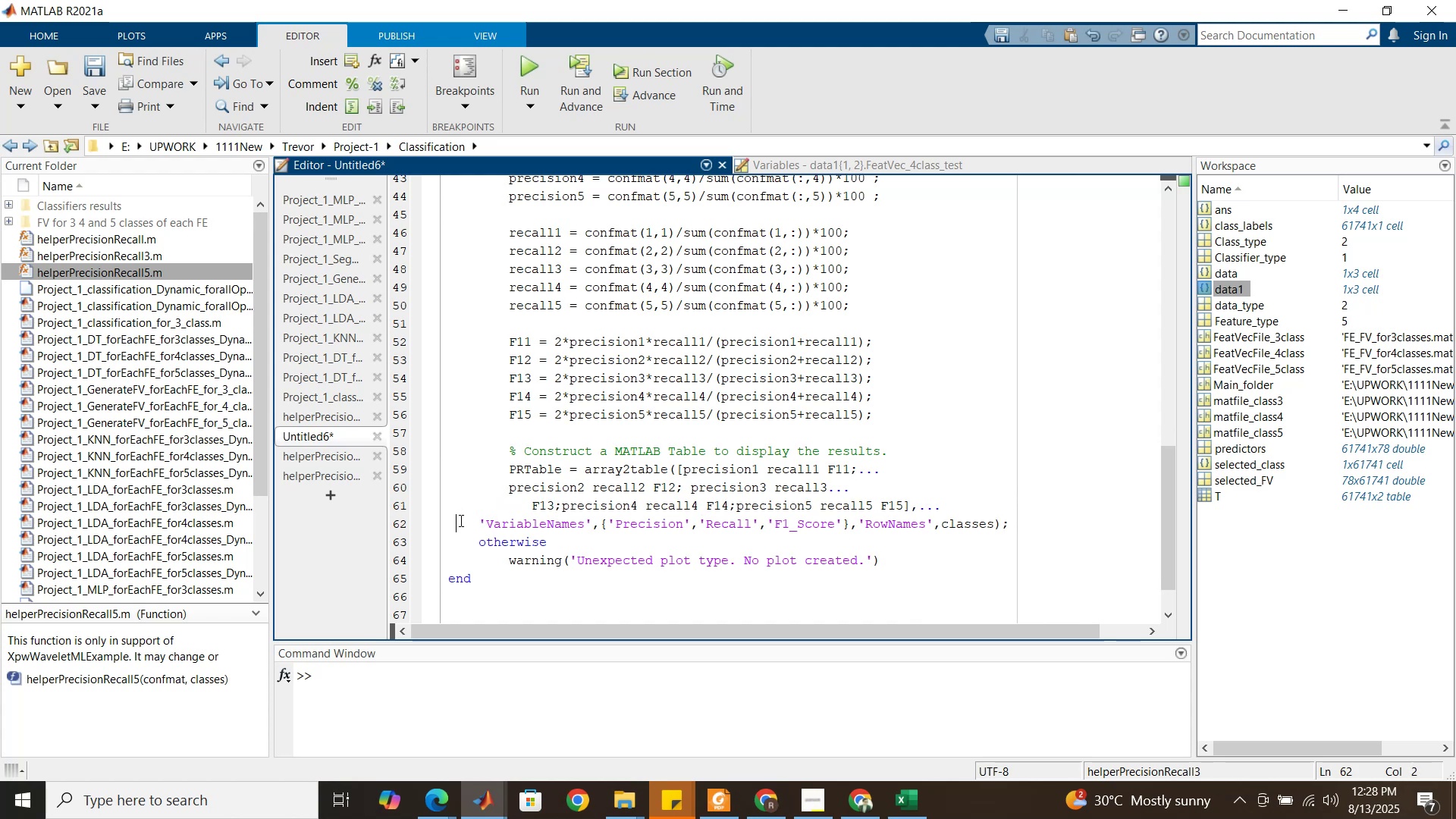 
key(Tab)
 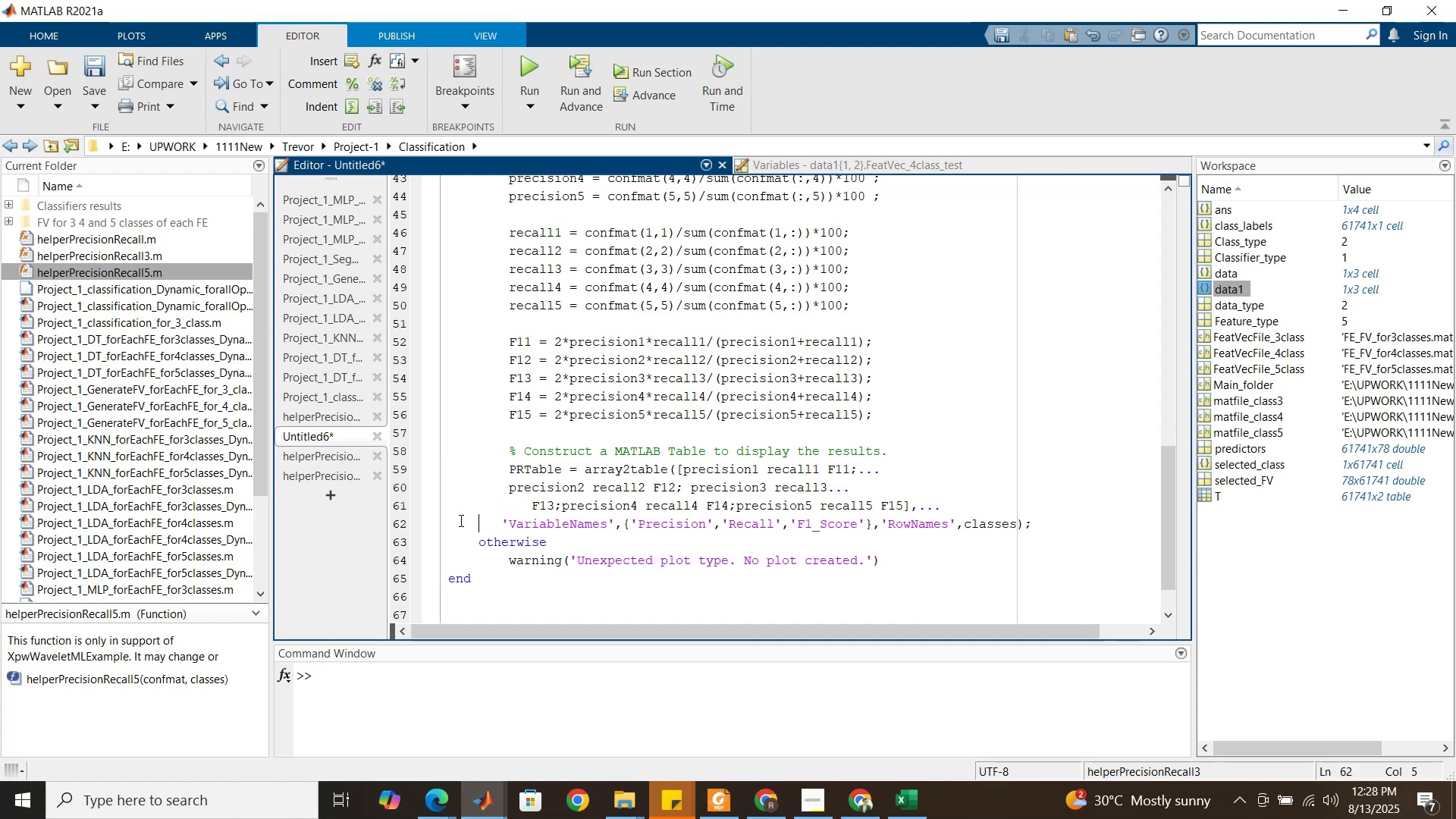 
key(Tab)
 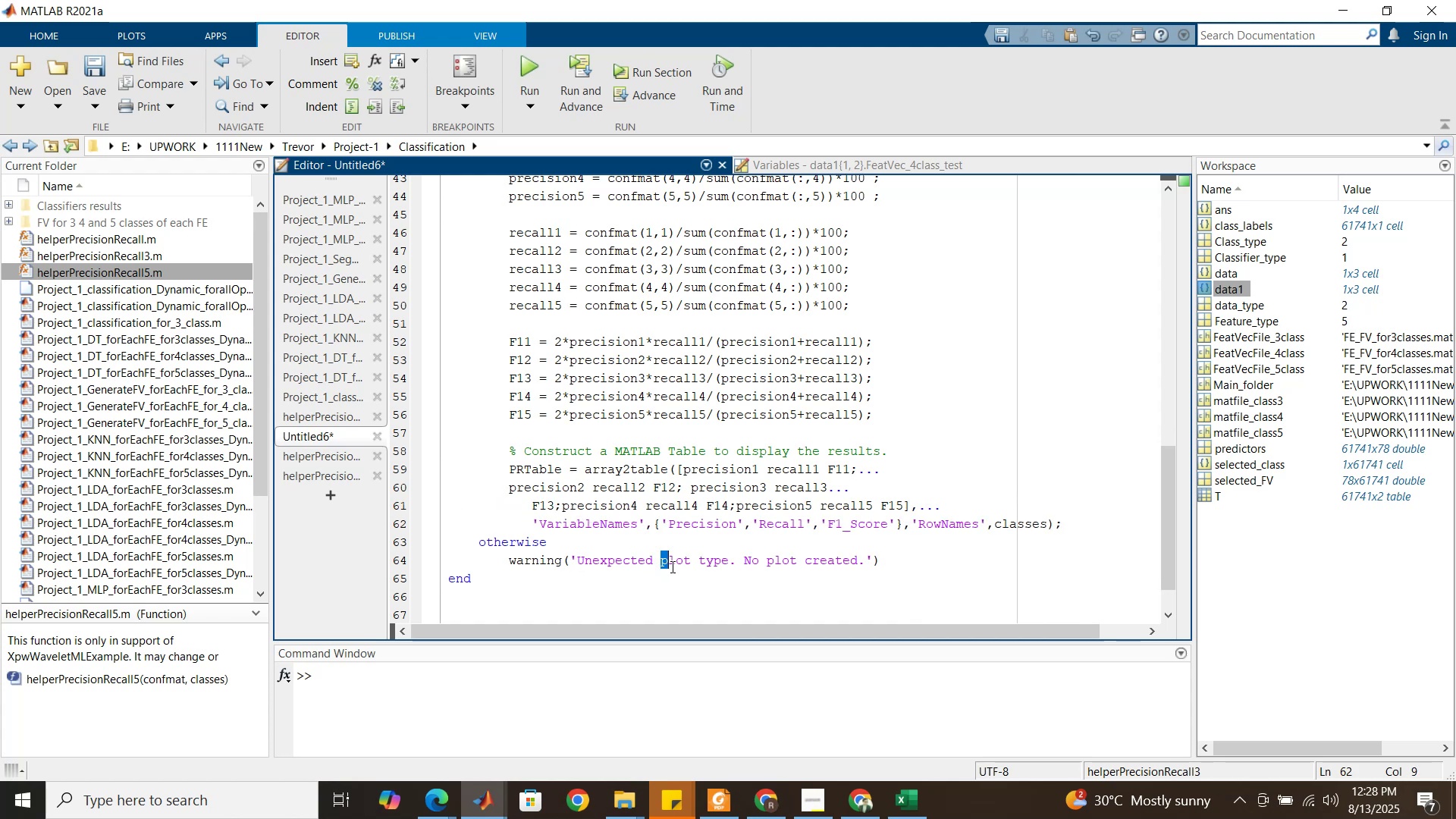 
wait(7.25)
 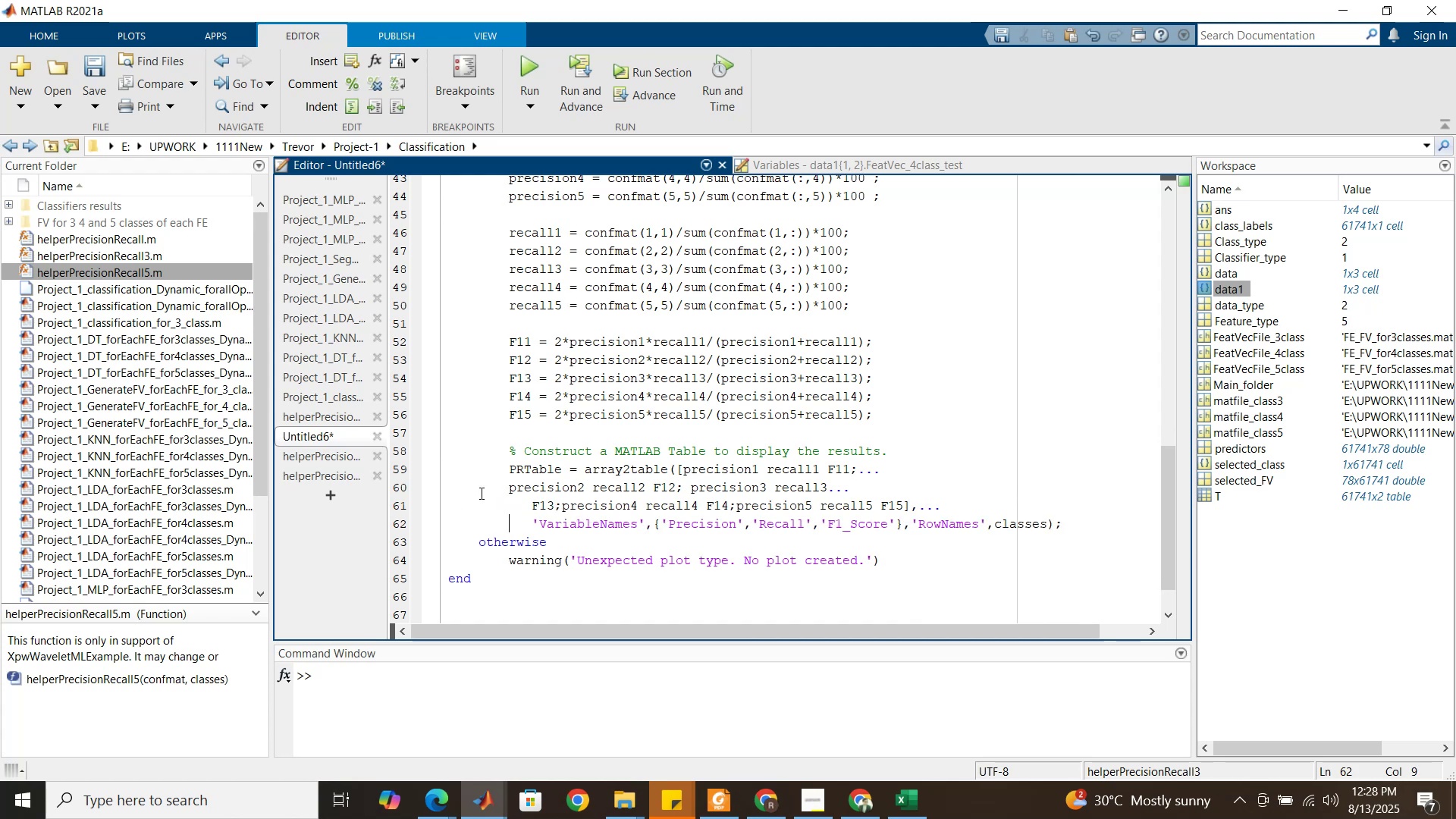 
scroll: coordinate [689, 530], scroll_direction: up, amount: 17.0
 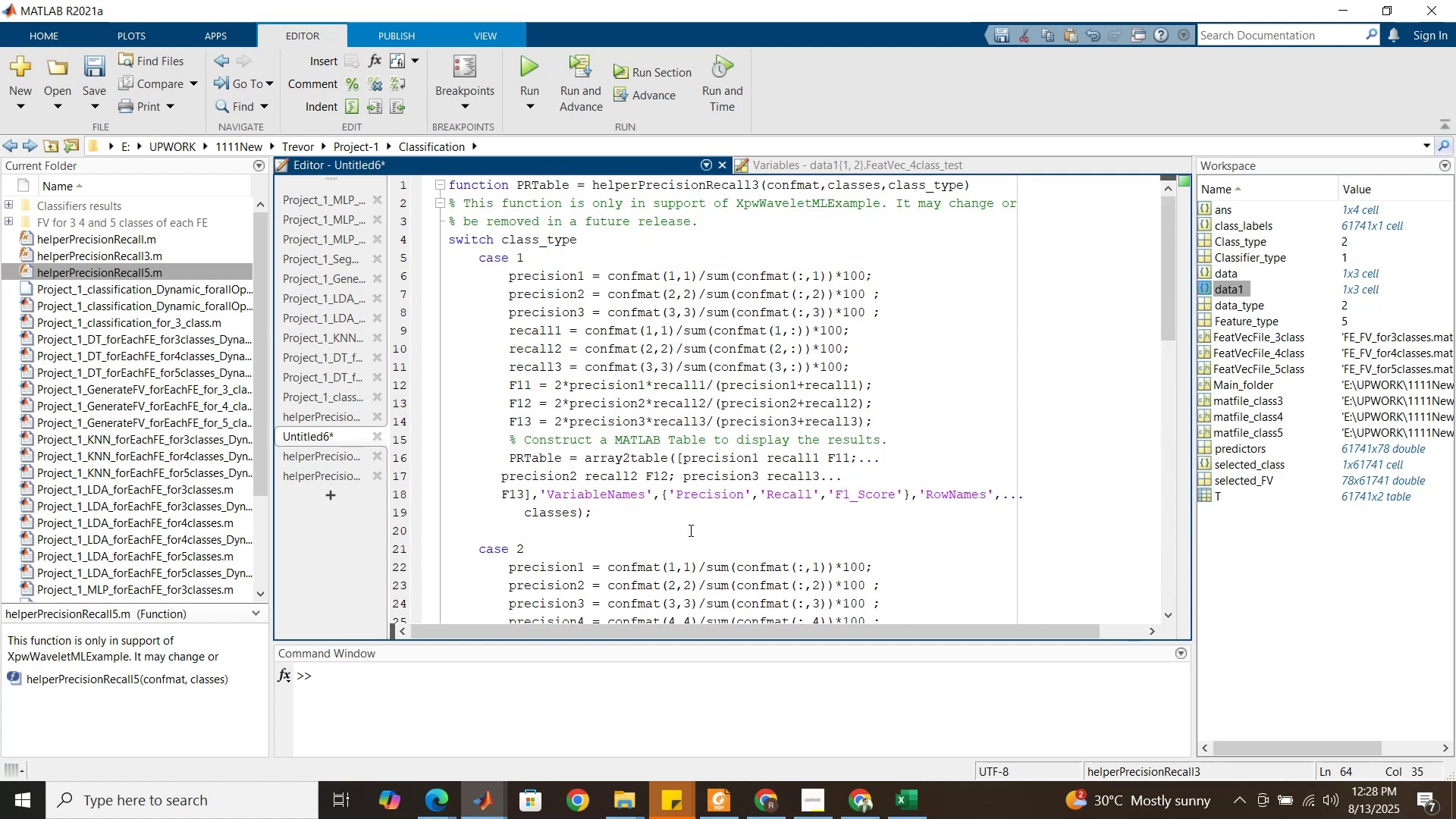 
scroll: coordinate [690, 529], scroll_direction: down, amount: 16.0
 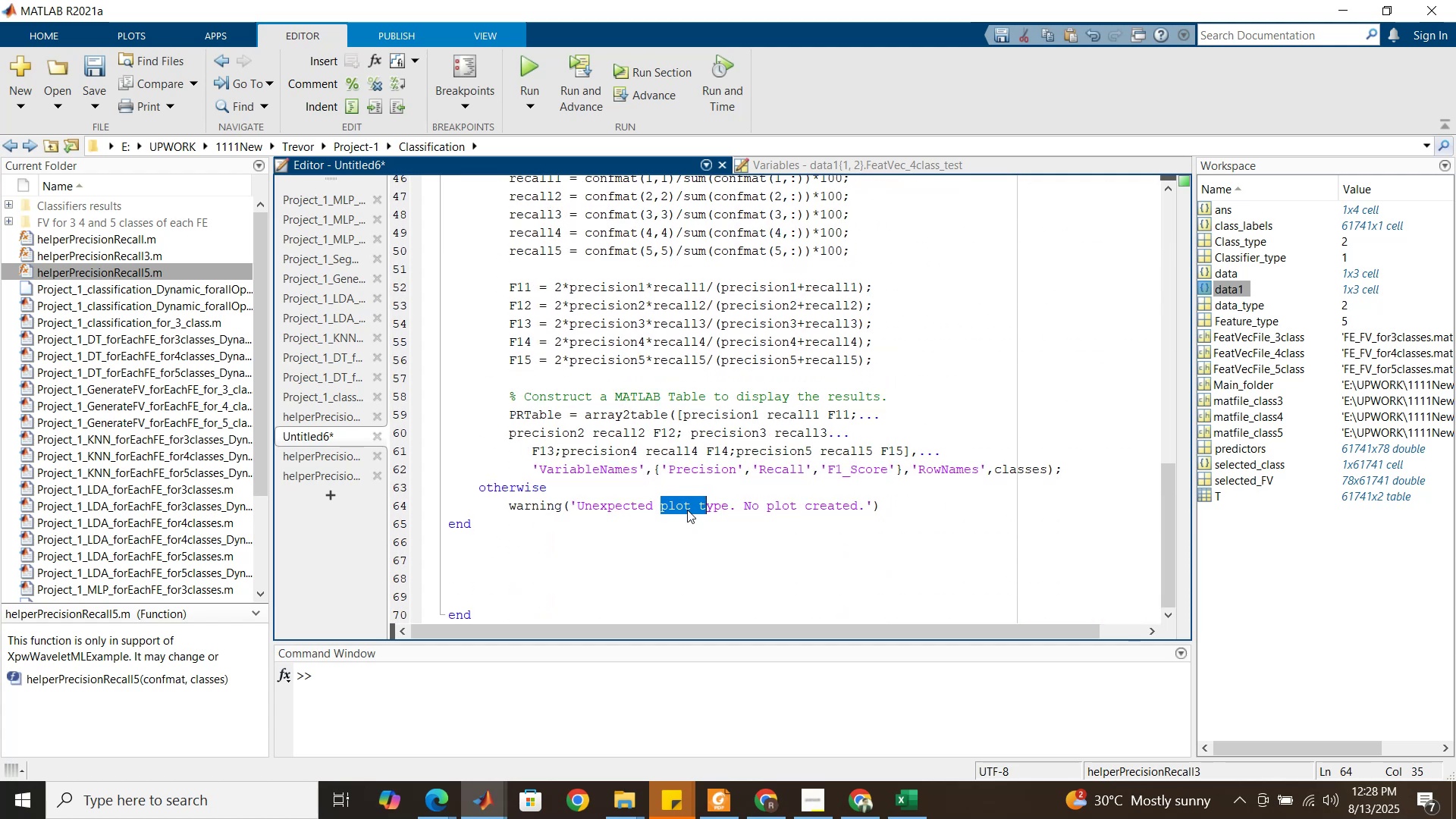 
left_click([687, 510])
 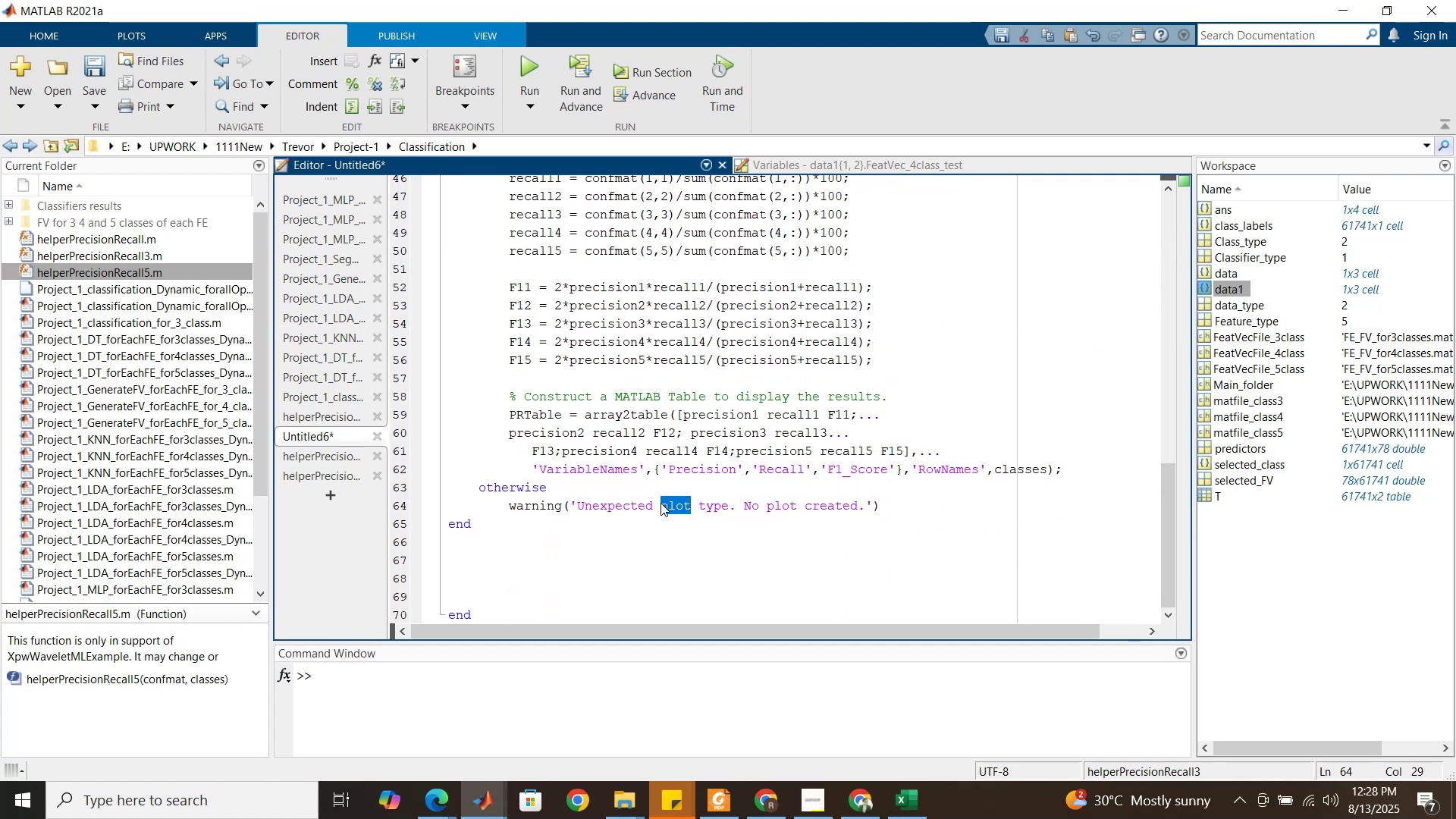 
type(Class)
 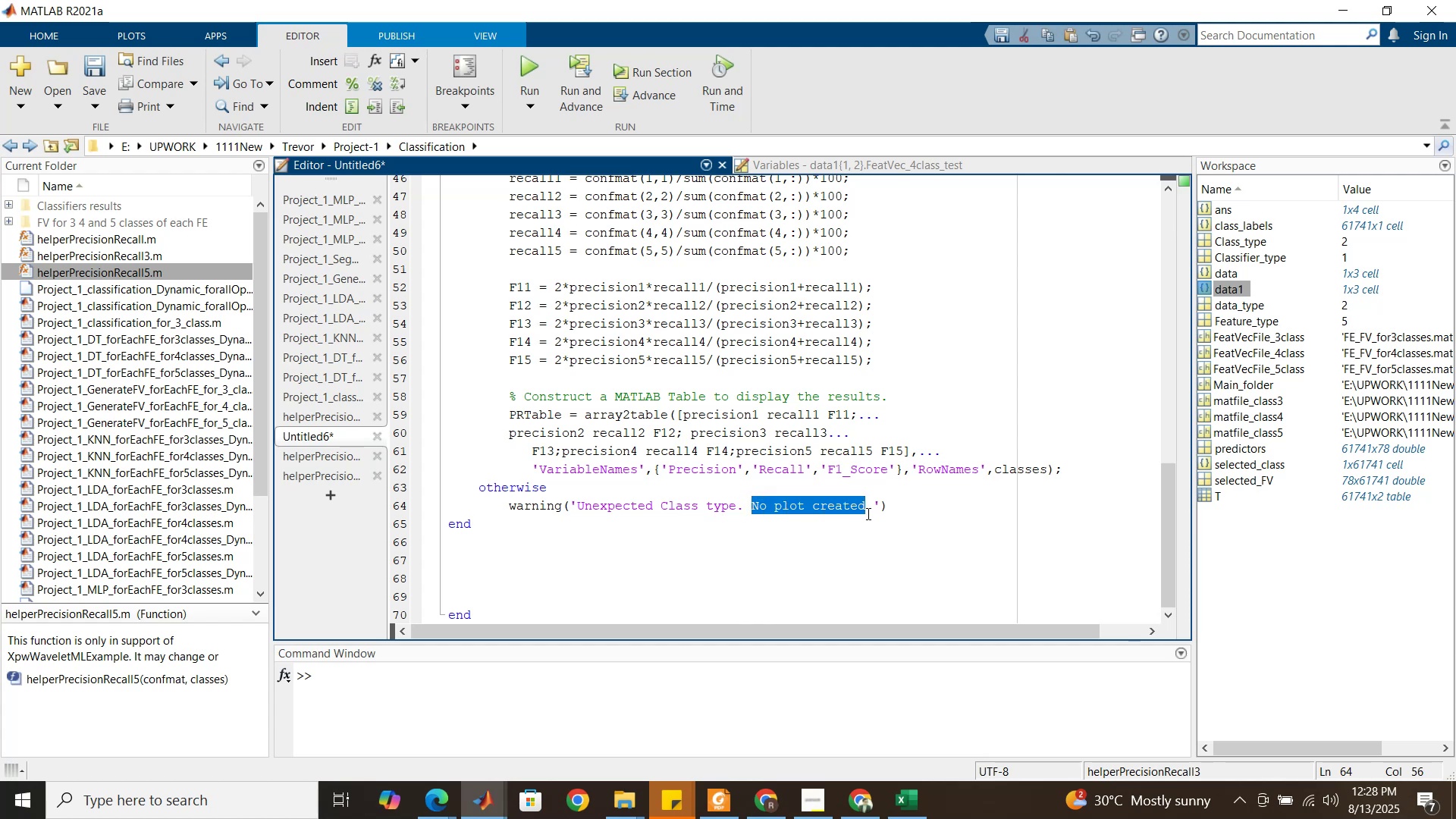 
wait(11.53)
 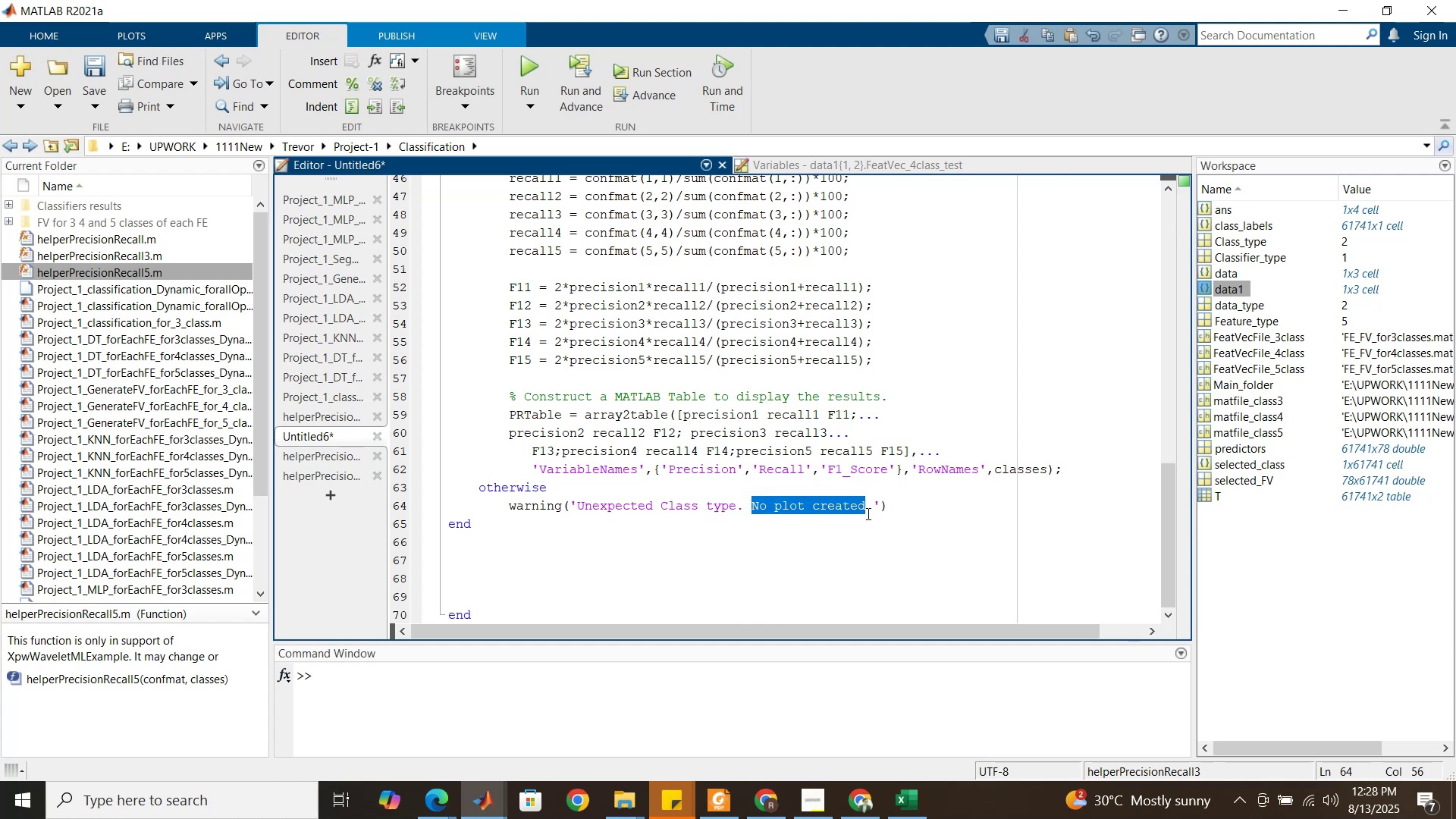 
type(Please enter the correct class nuber)
 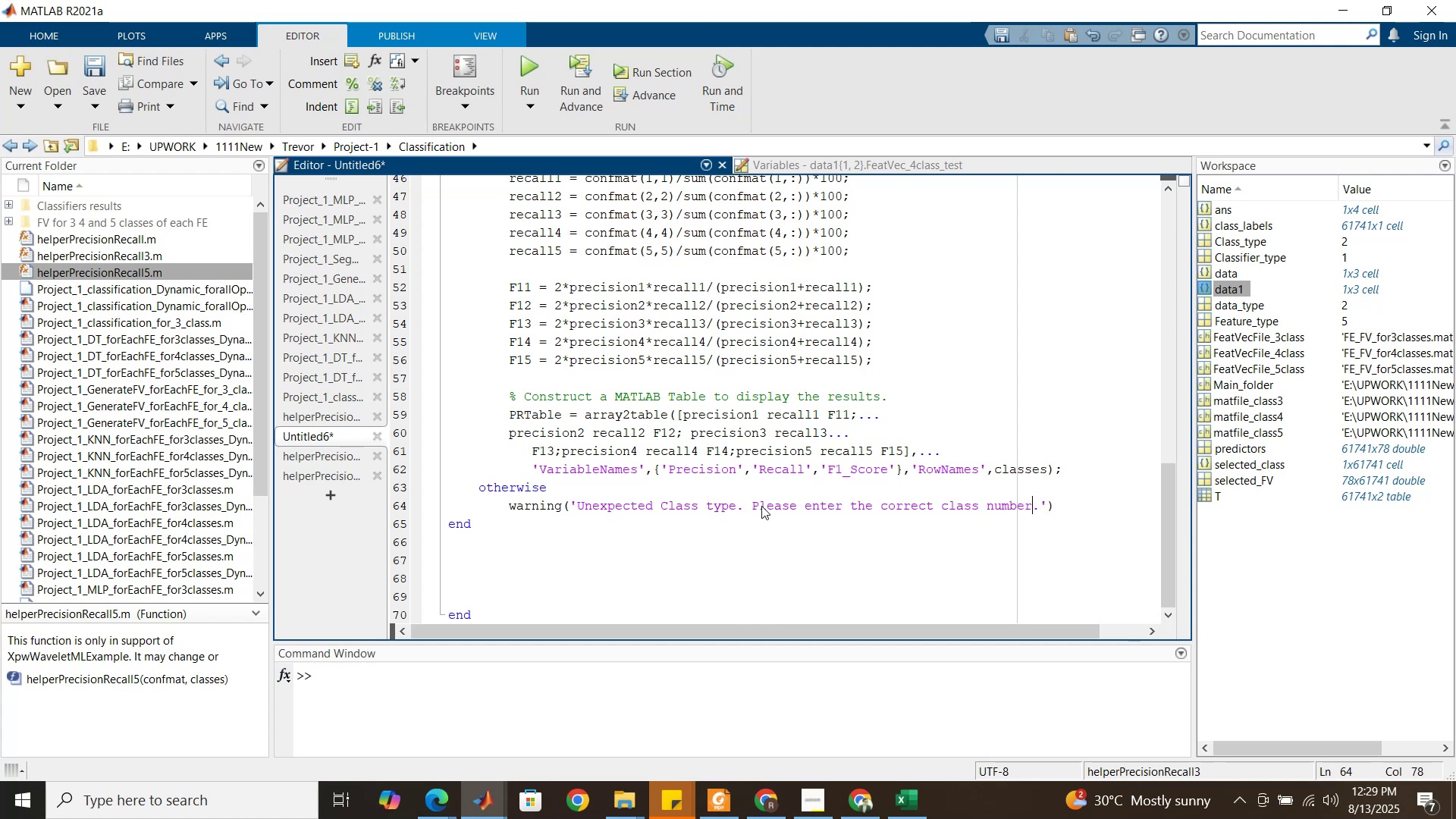 
hold_key(key=M, duration=0.35)
 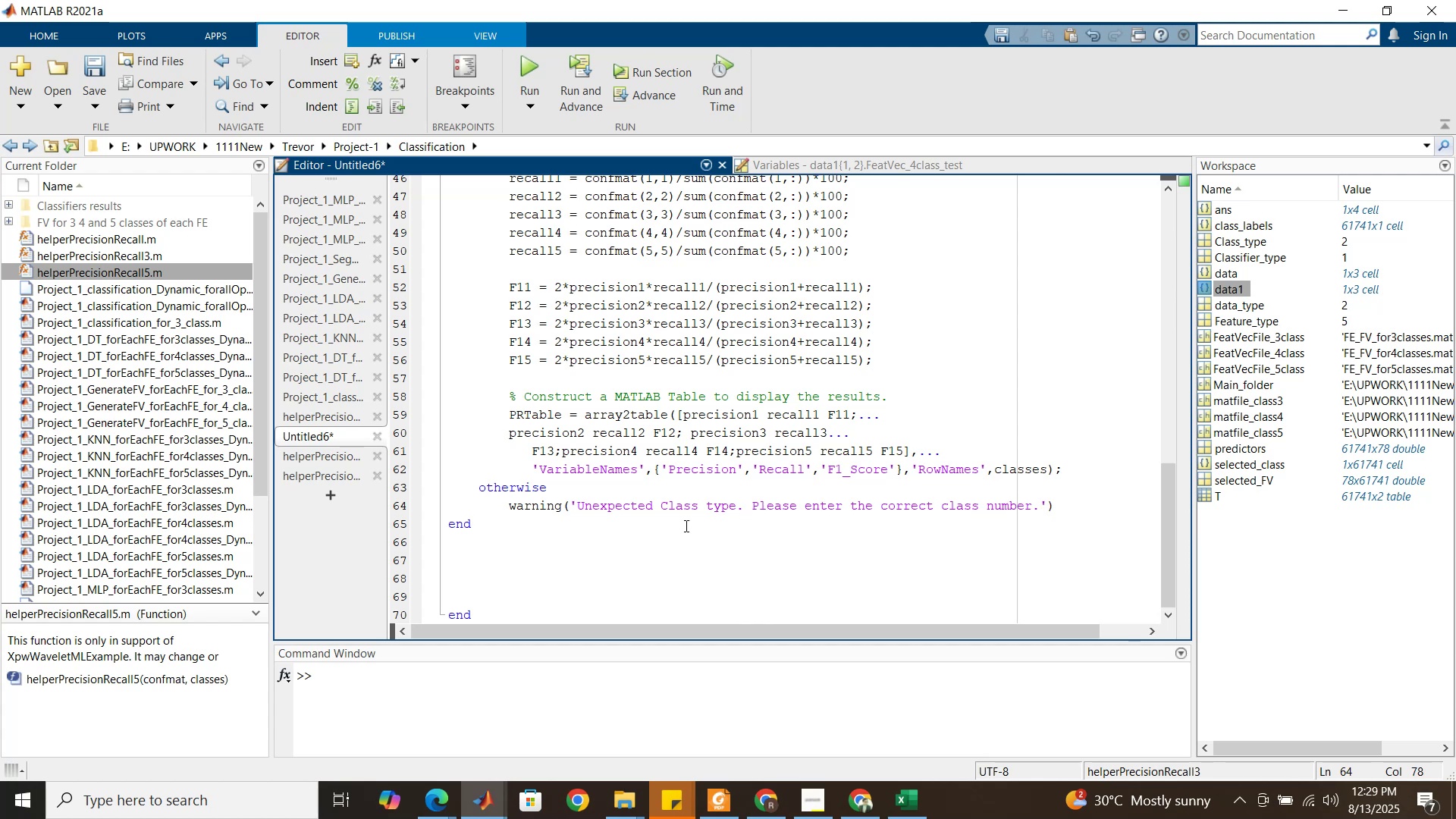 
left_click([588, 560])
 